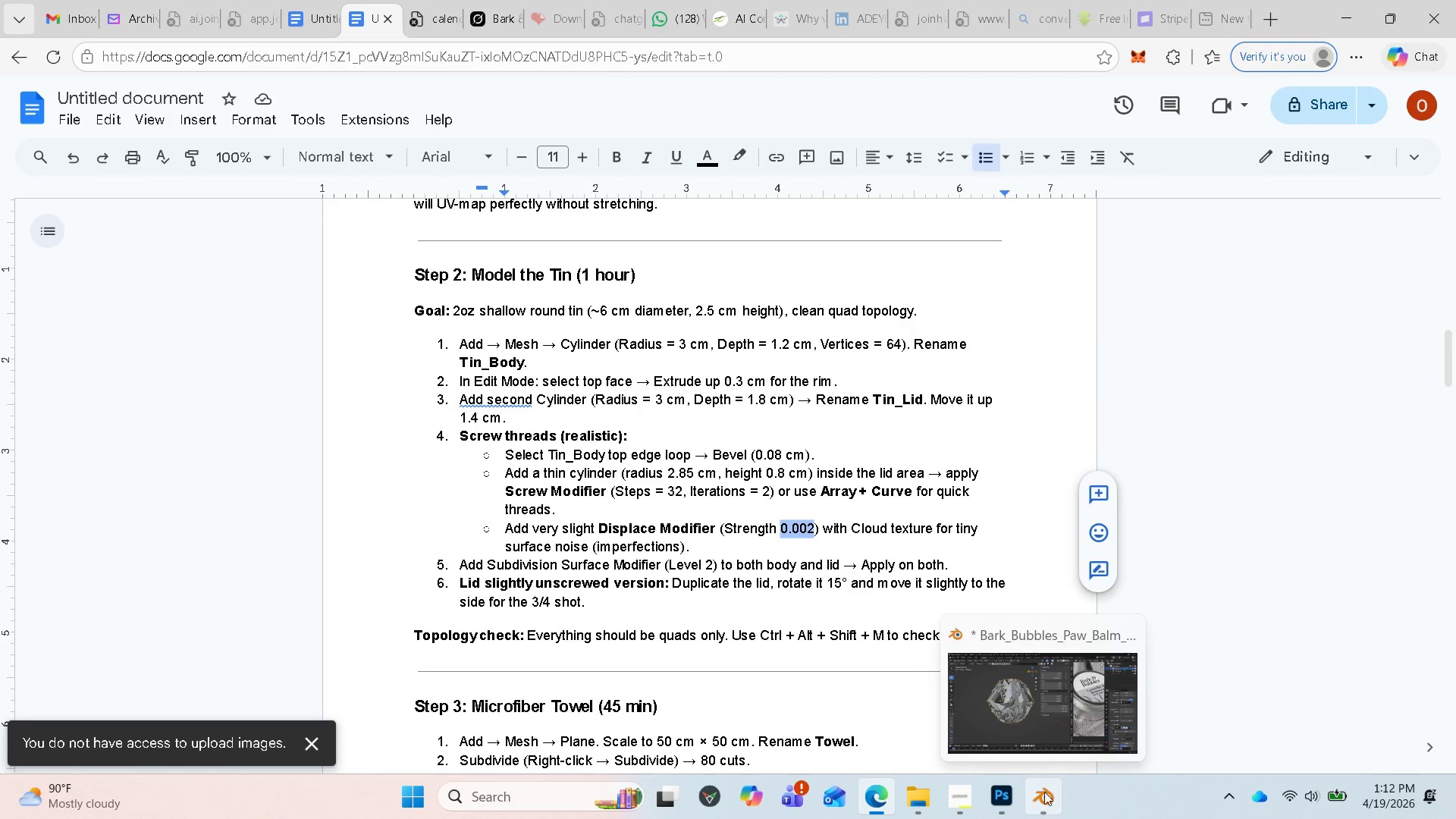 
left_click([1078, 711])
 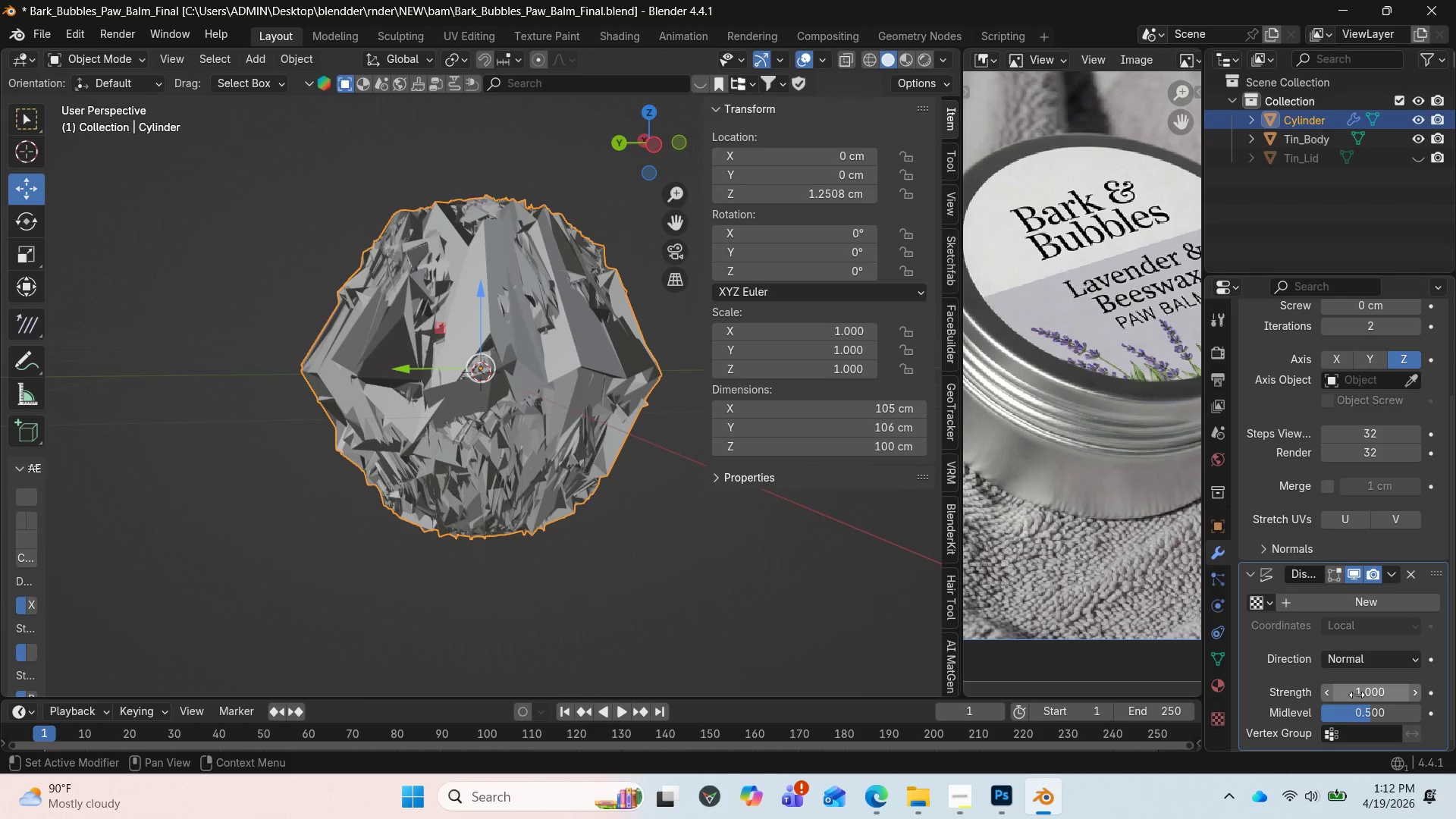 
left_click([1357, 695])
 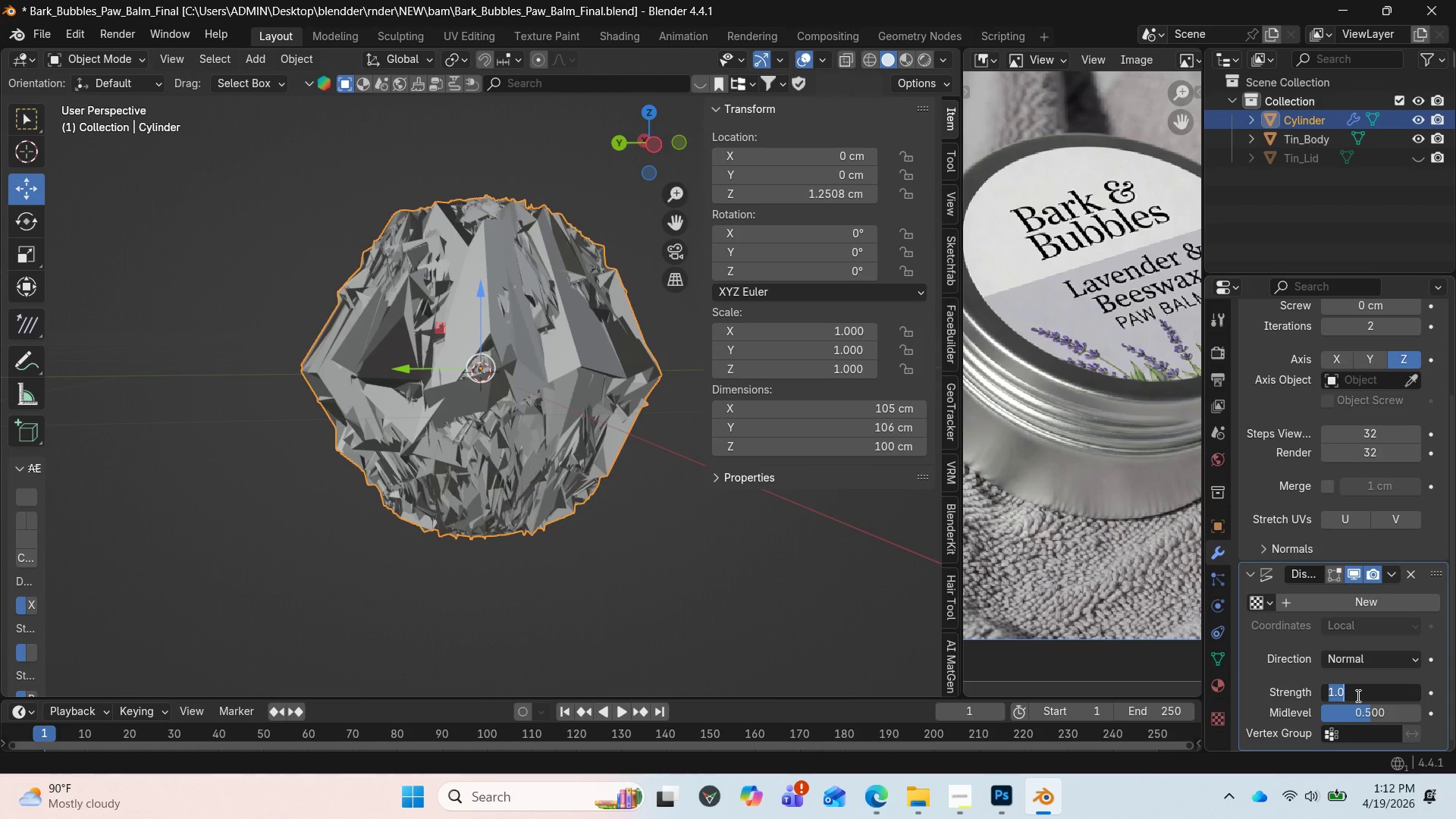 
key(Control+V)
 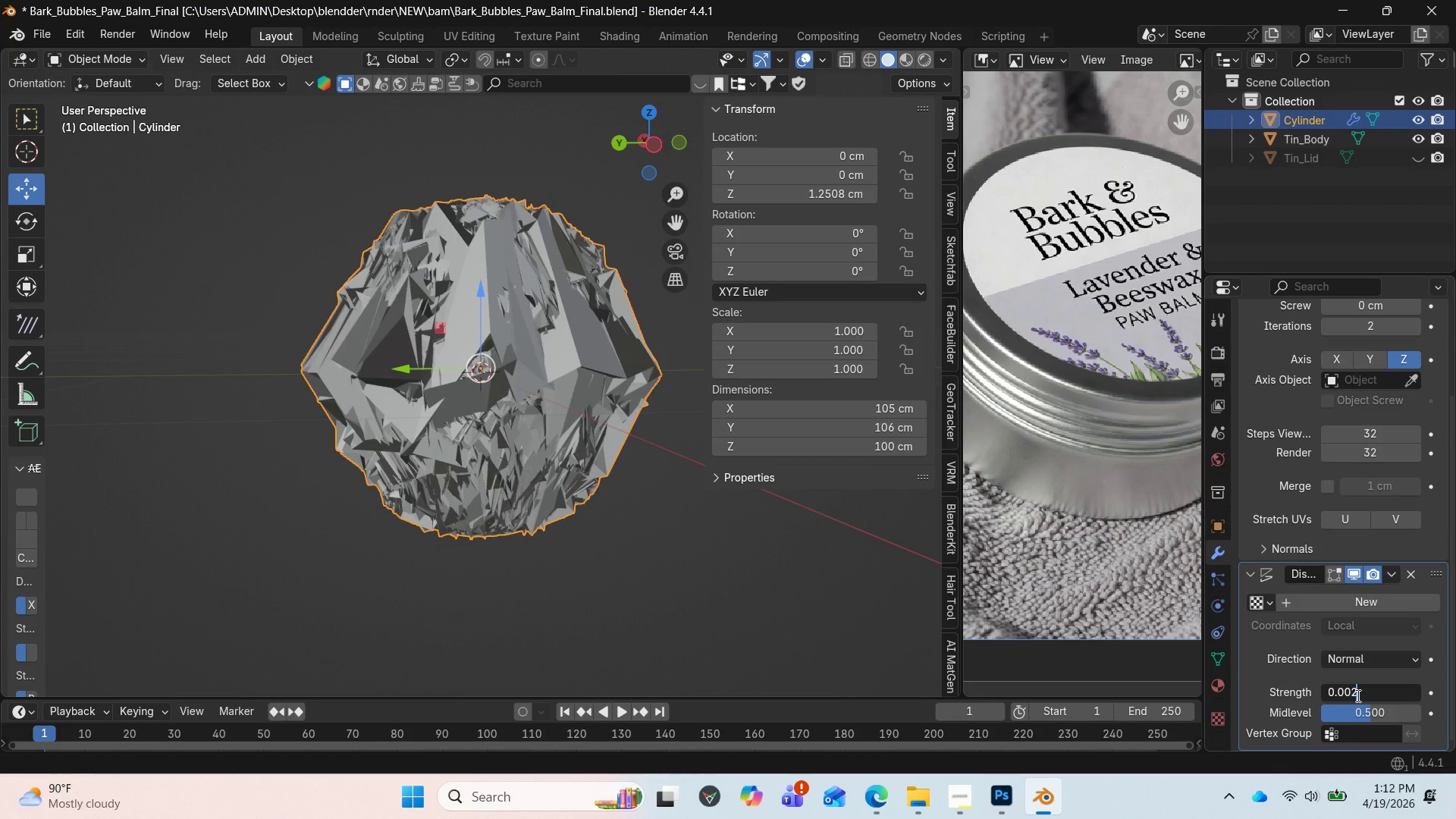 
key(Enter)
 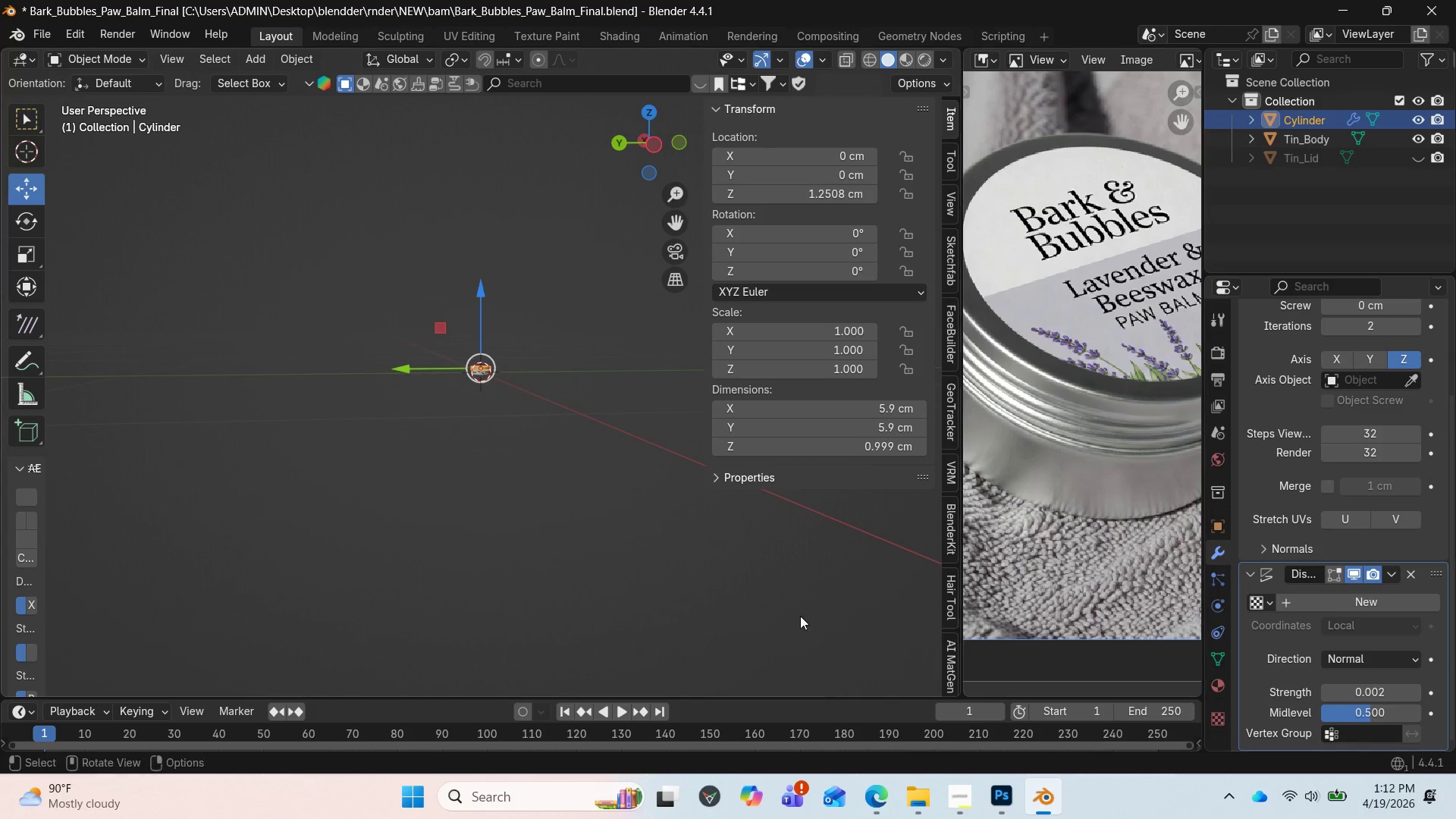 
scroll: coordinate [492, 422], scroll_direction: up, amount: 4.0
 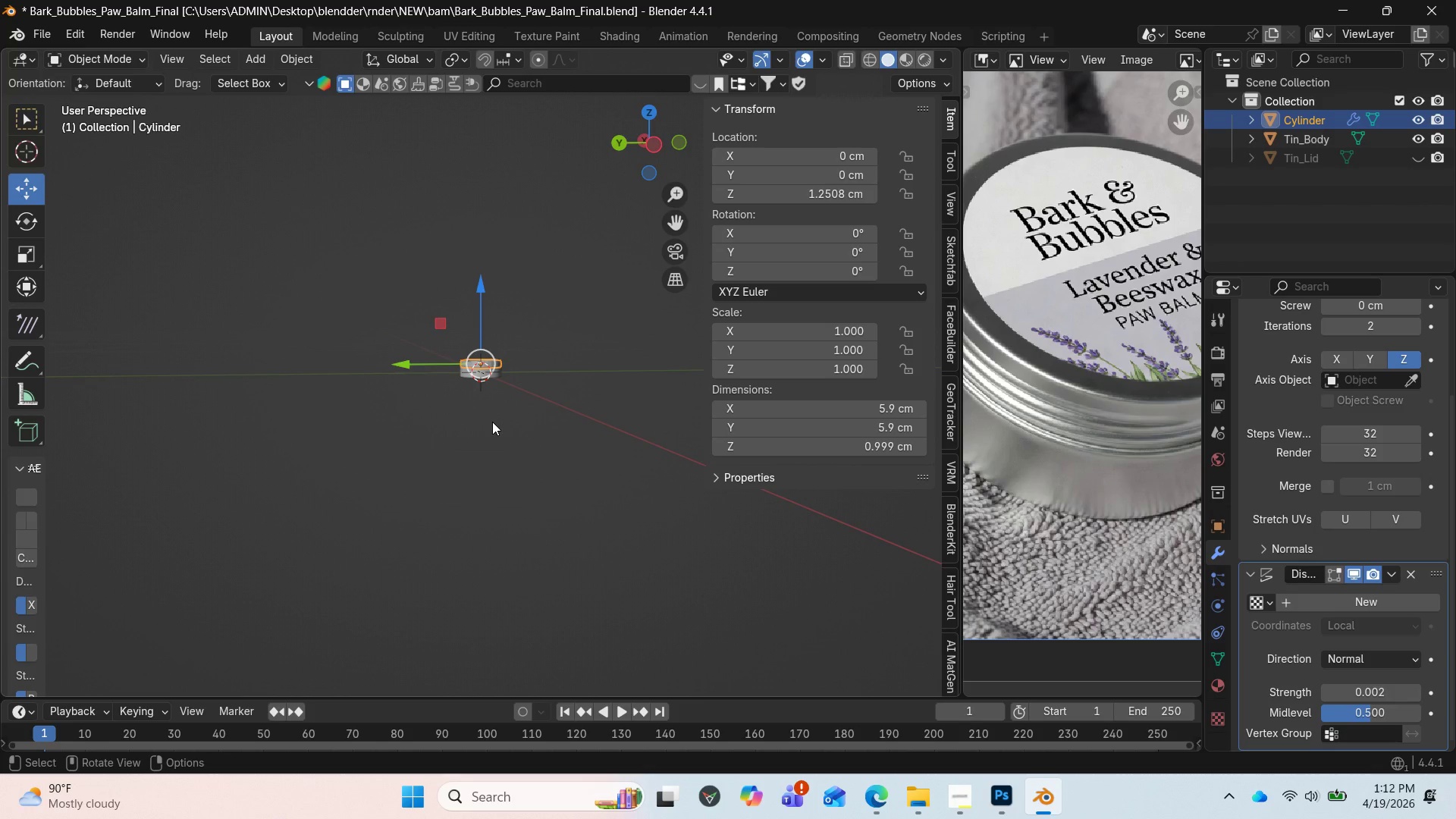 
key(NumpadDecimal)
 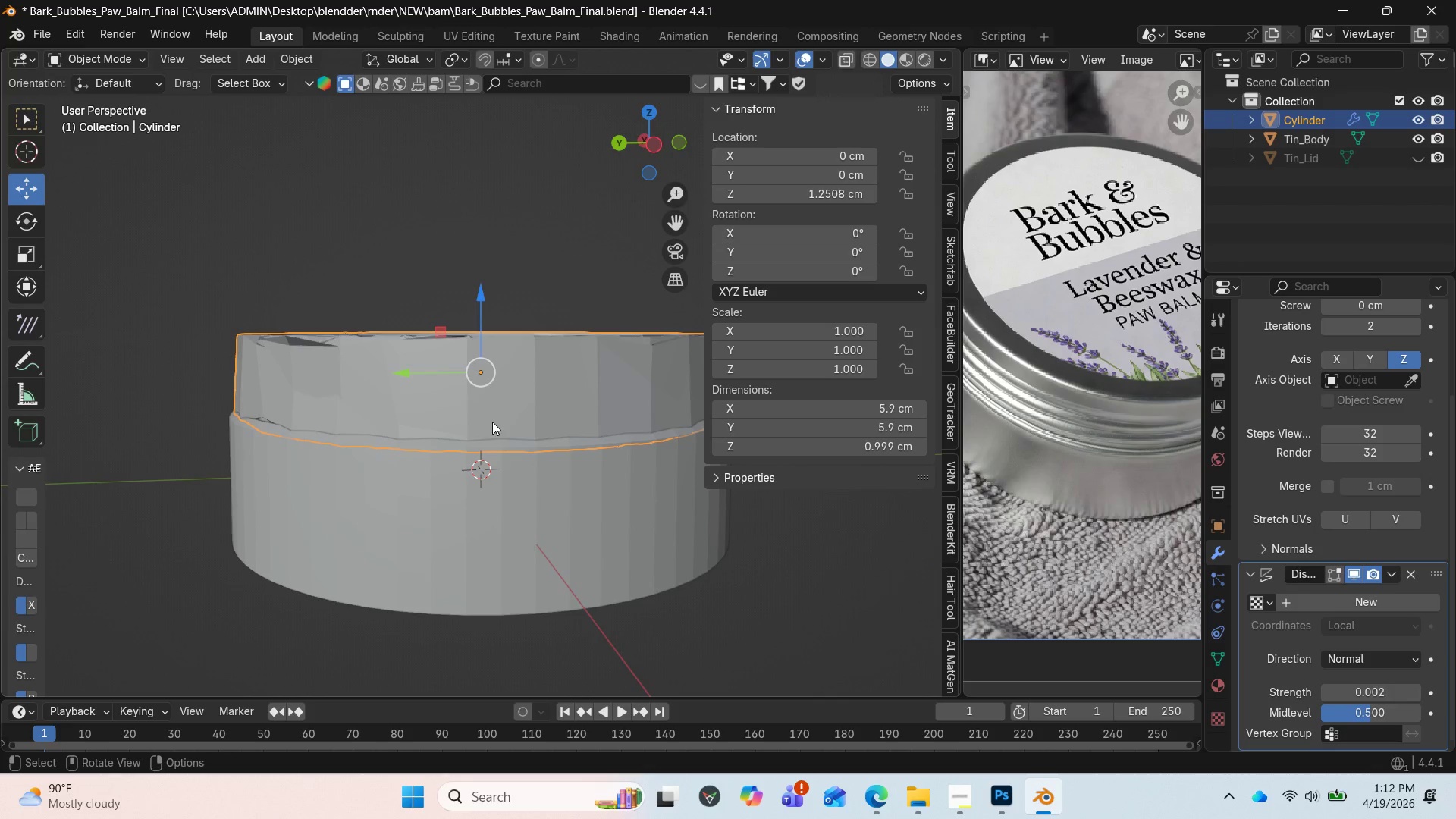 
scroll: coordinate [441, 371], scroll_direction: up, amount: 3.0
 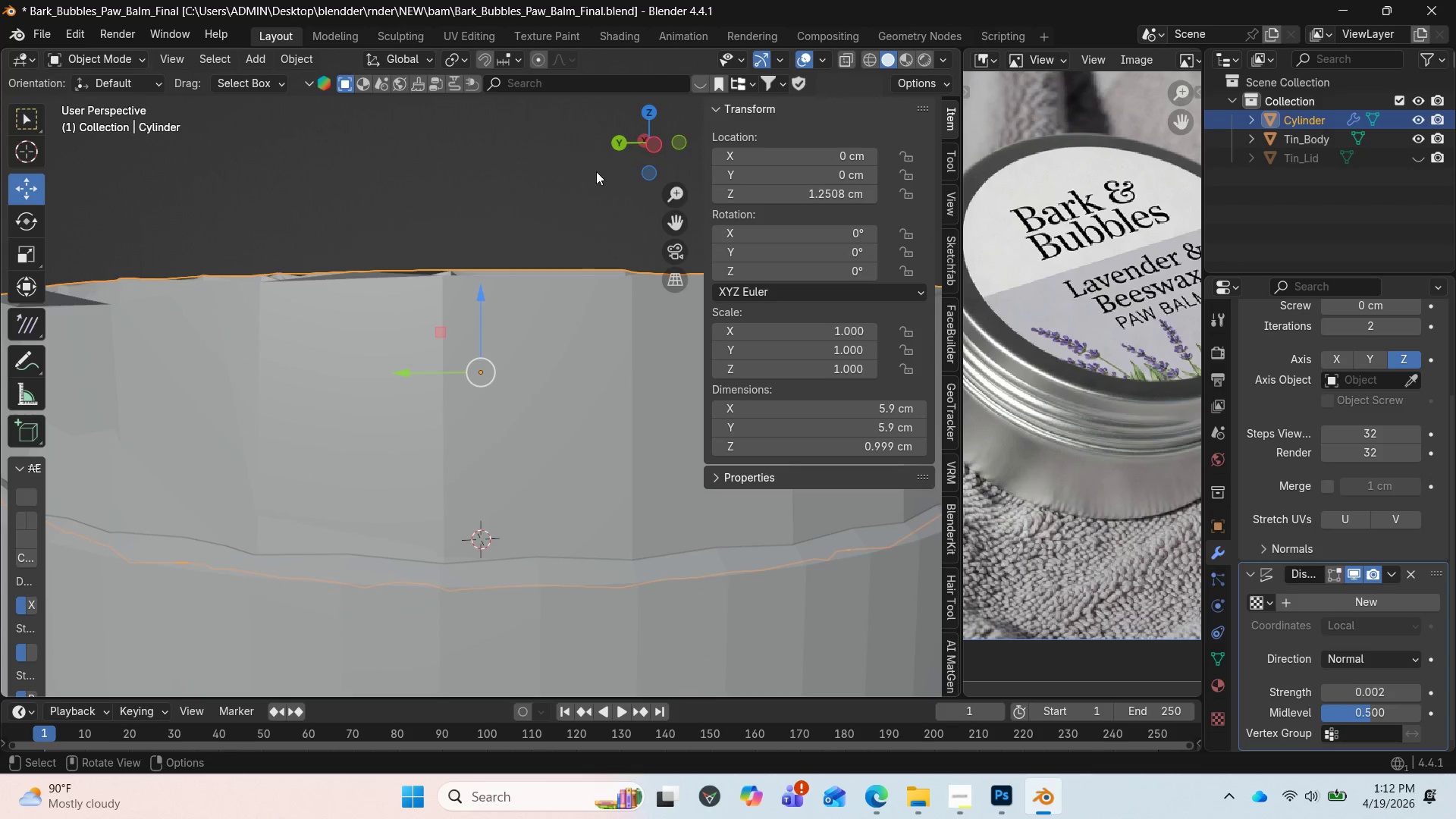 
scroll: coordinate [560, 268], scroll_direction: down, amount: 3.0
 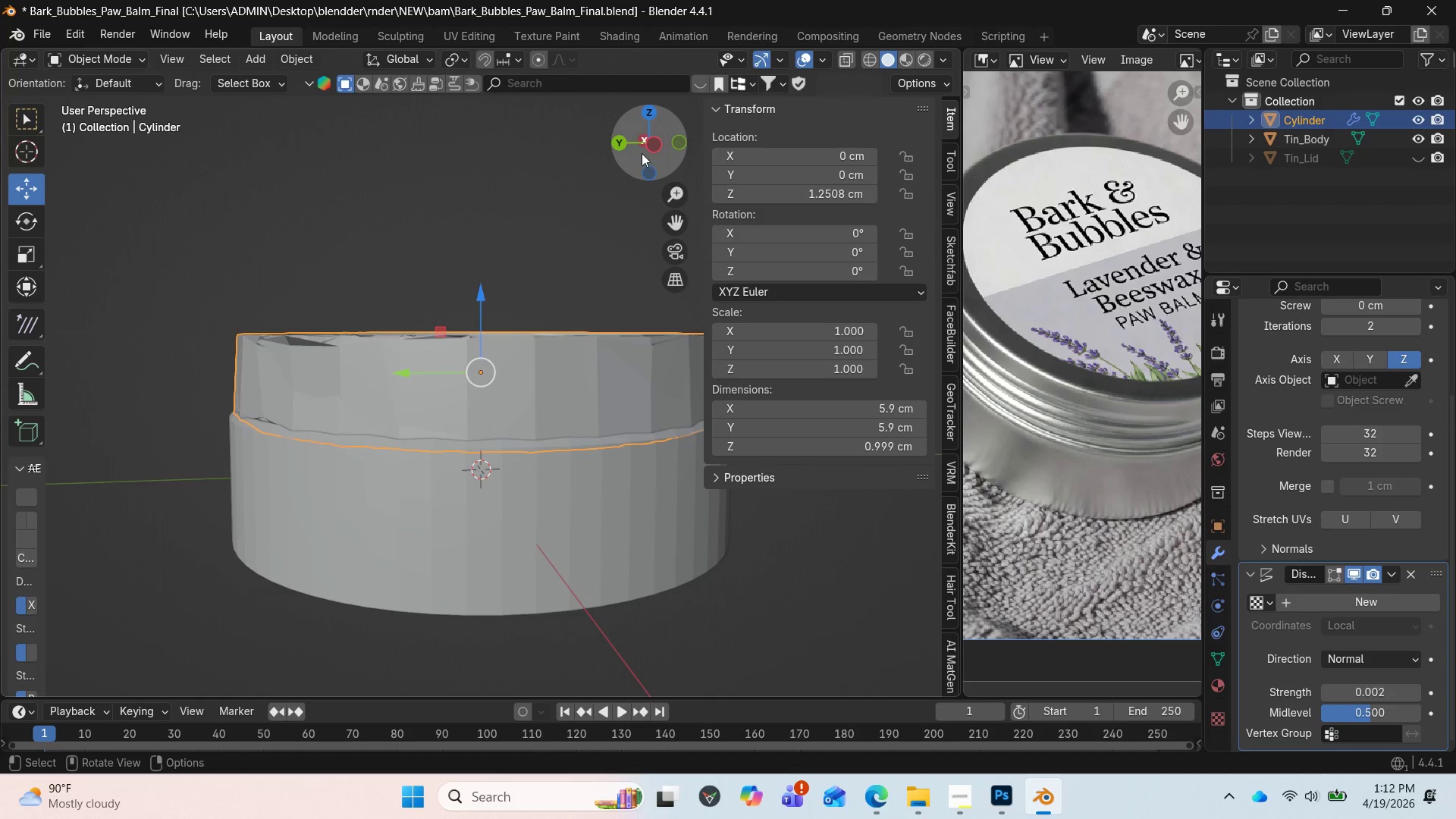 
left_click_drag(start_coordinate=[644, 146], to_coordinate=[877, 155])
 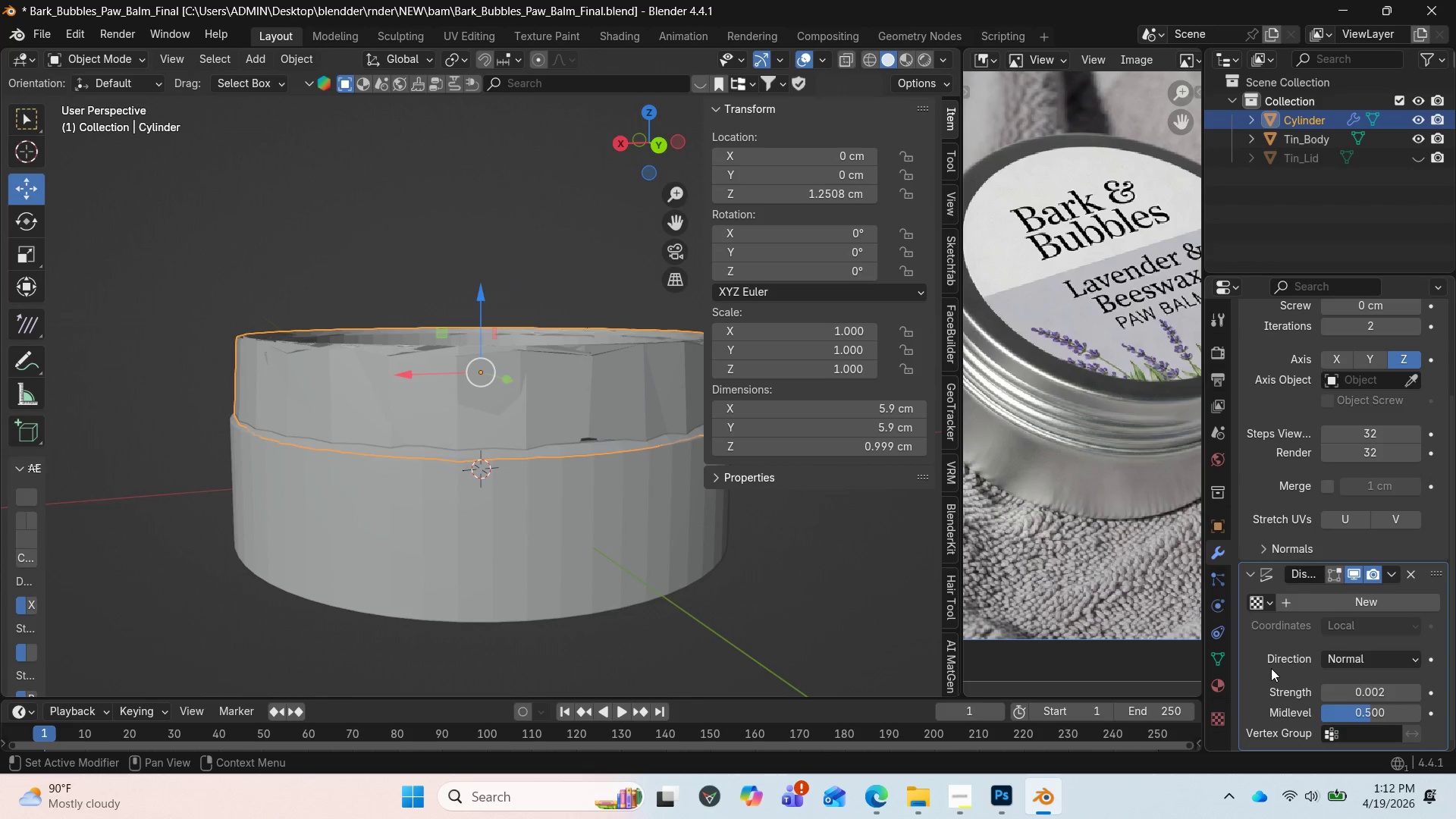 
scroll: coordinate [1335, 661], scroll_direction: down, amount: 4.0
 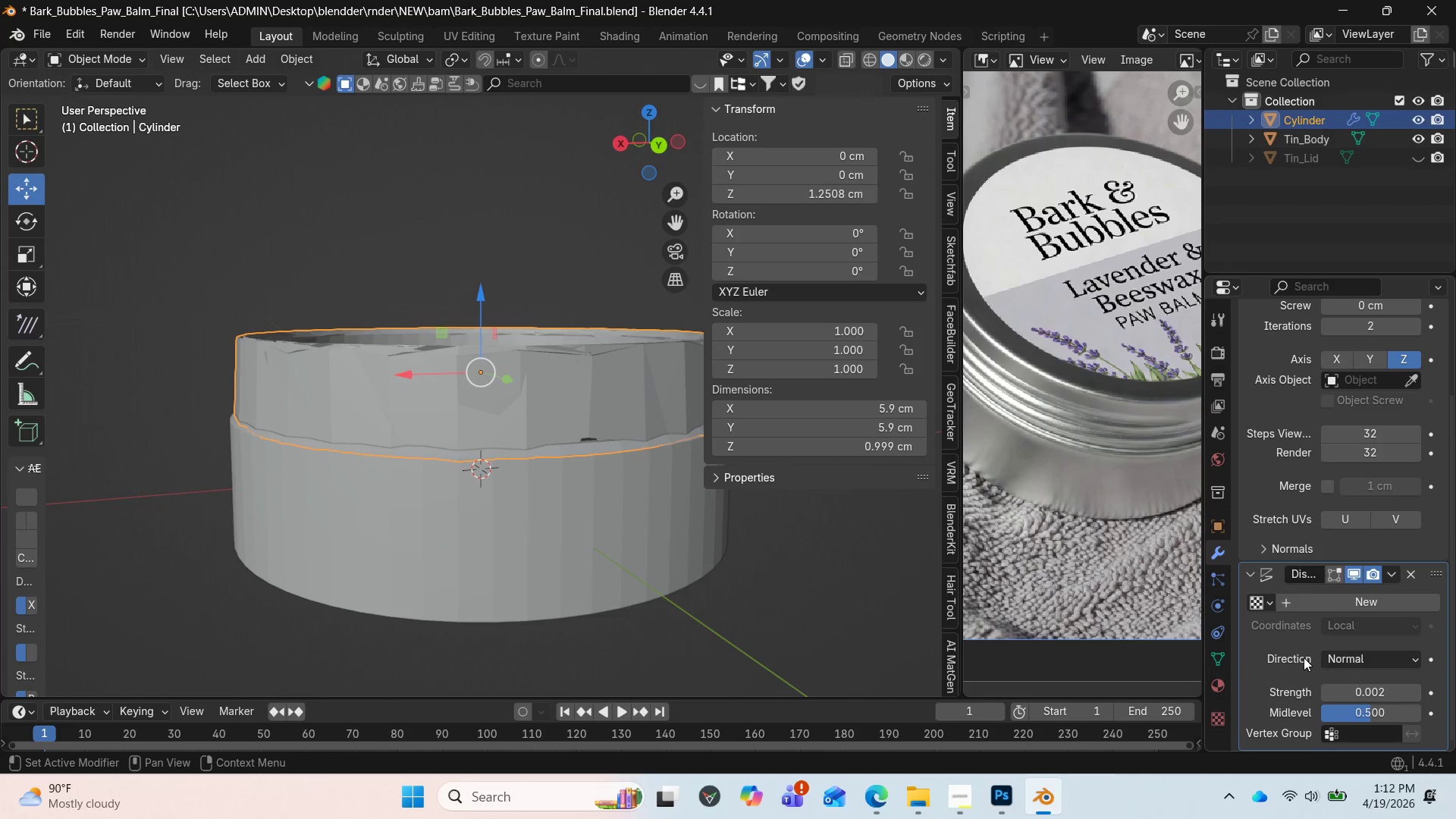 
left_click([1333, 657])
 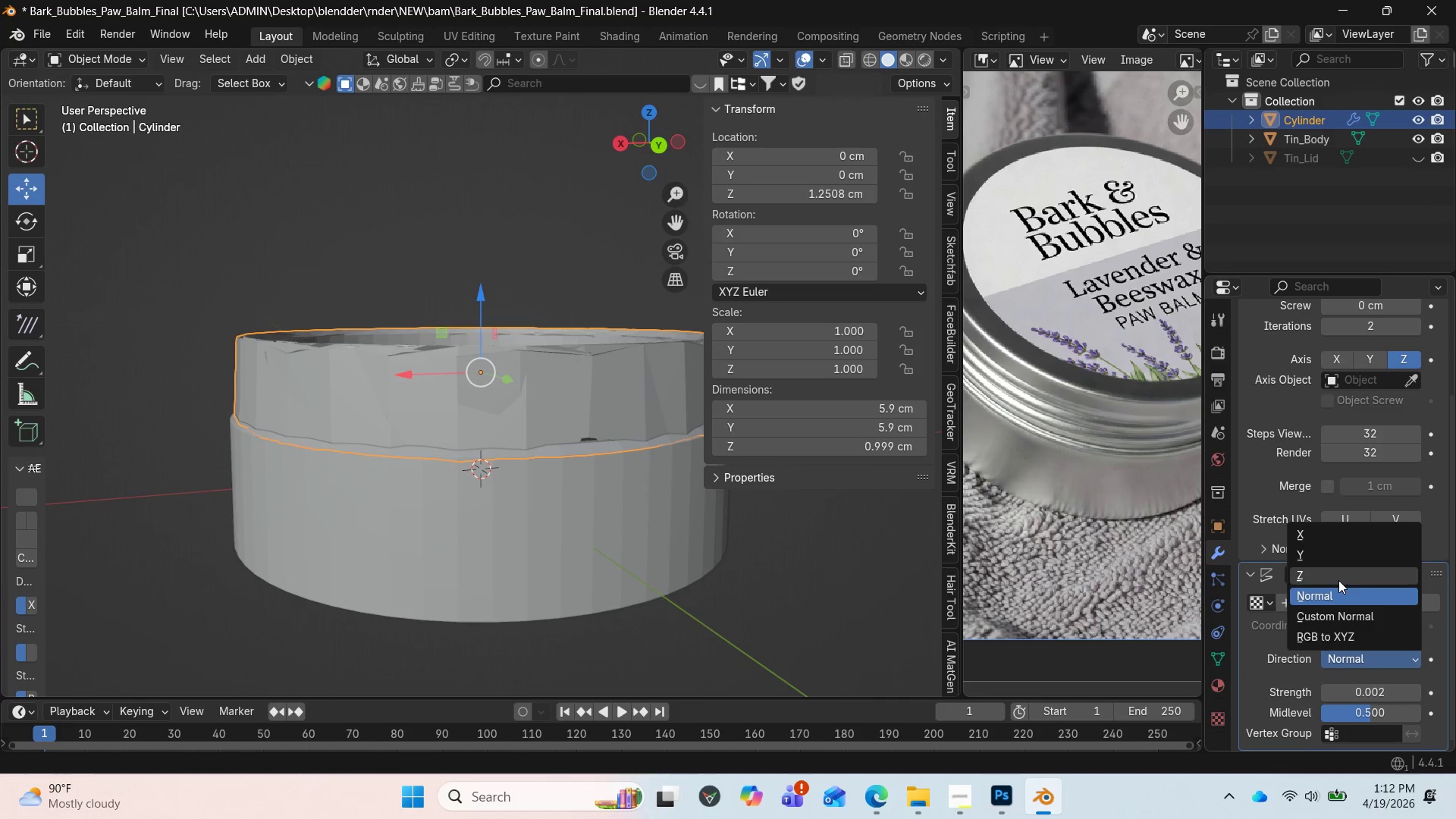 
left_click([1338, 579])
 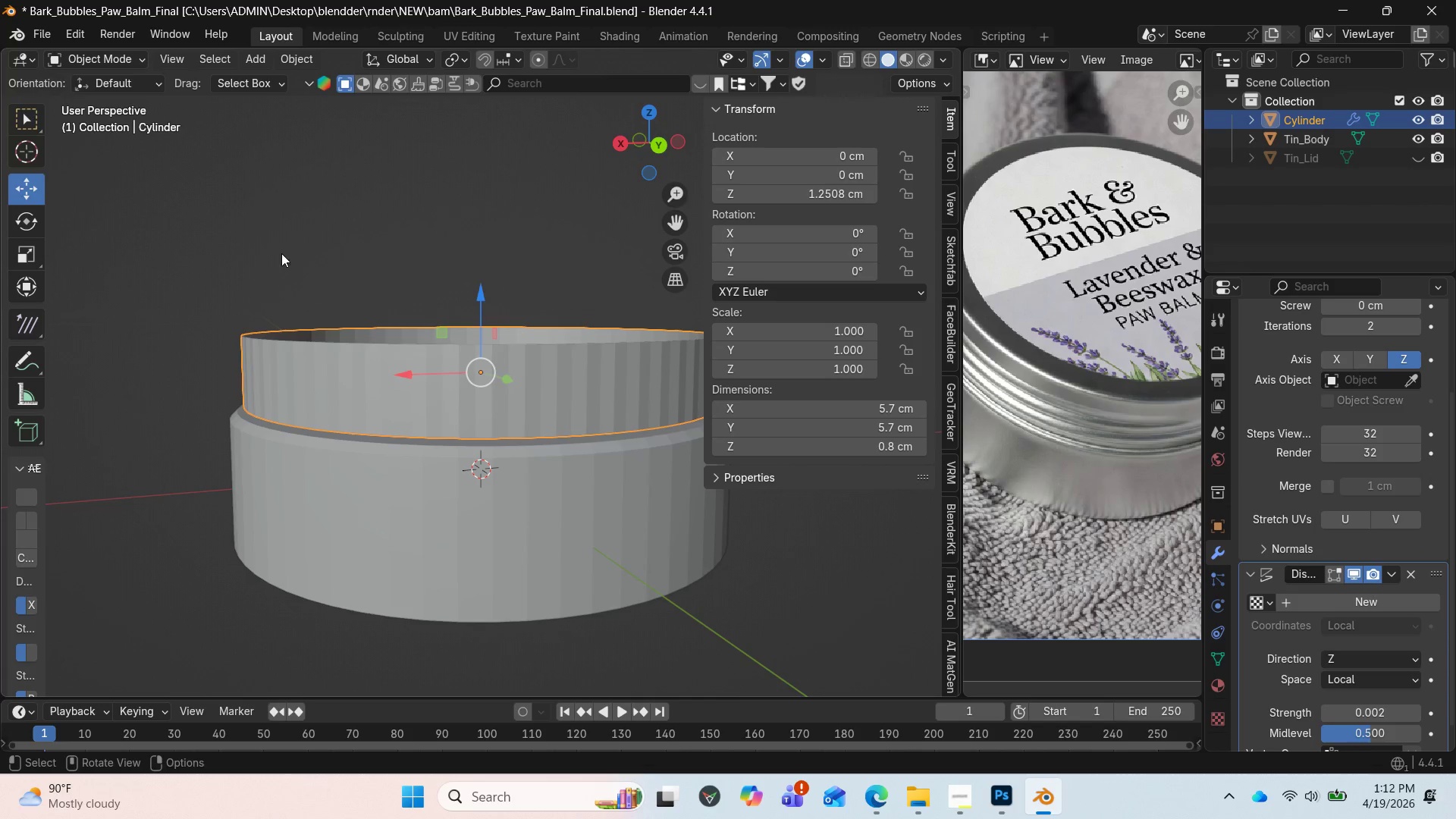 
scroll: coordinate [370, 331], scroll_direction: up, amount: 2.0
 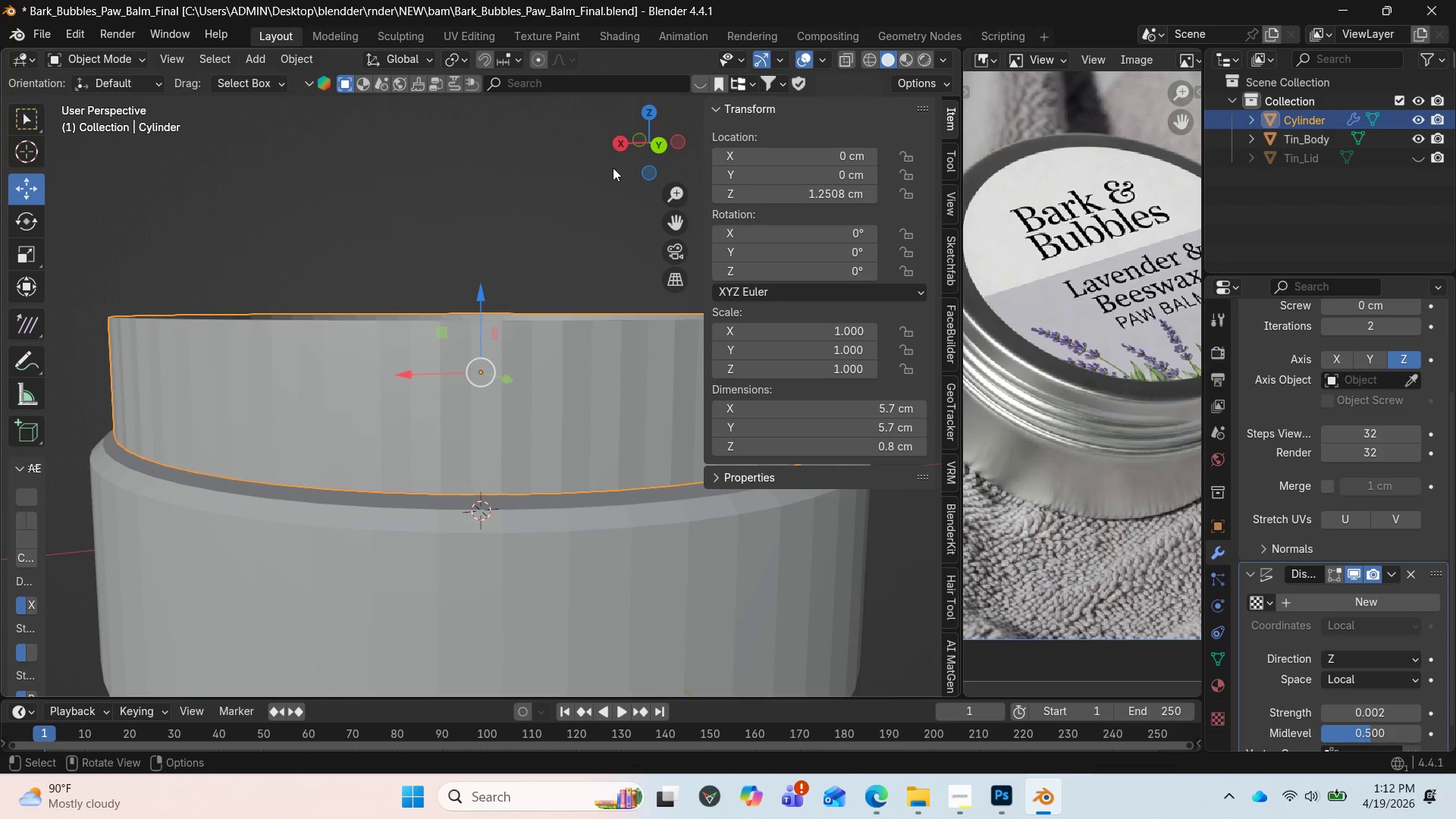 
left_click_drag(start_coordinate=[639, 146], to_coordinate=[644, 182])
 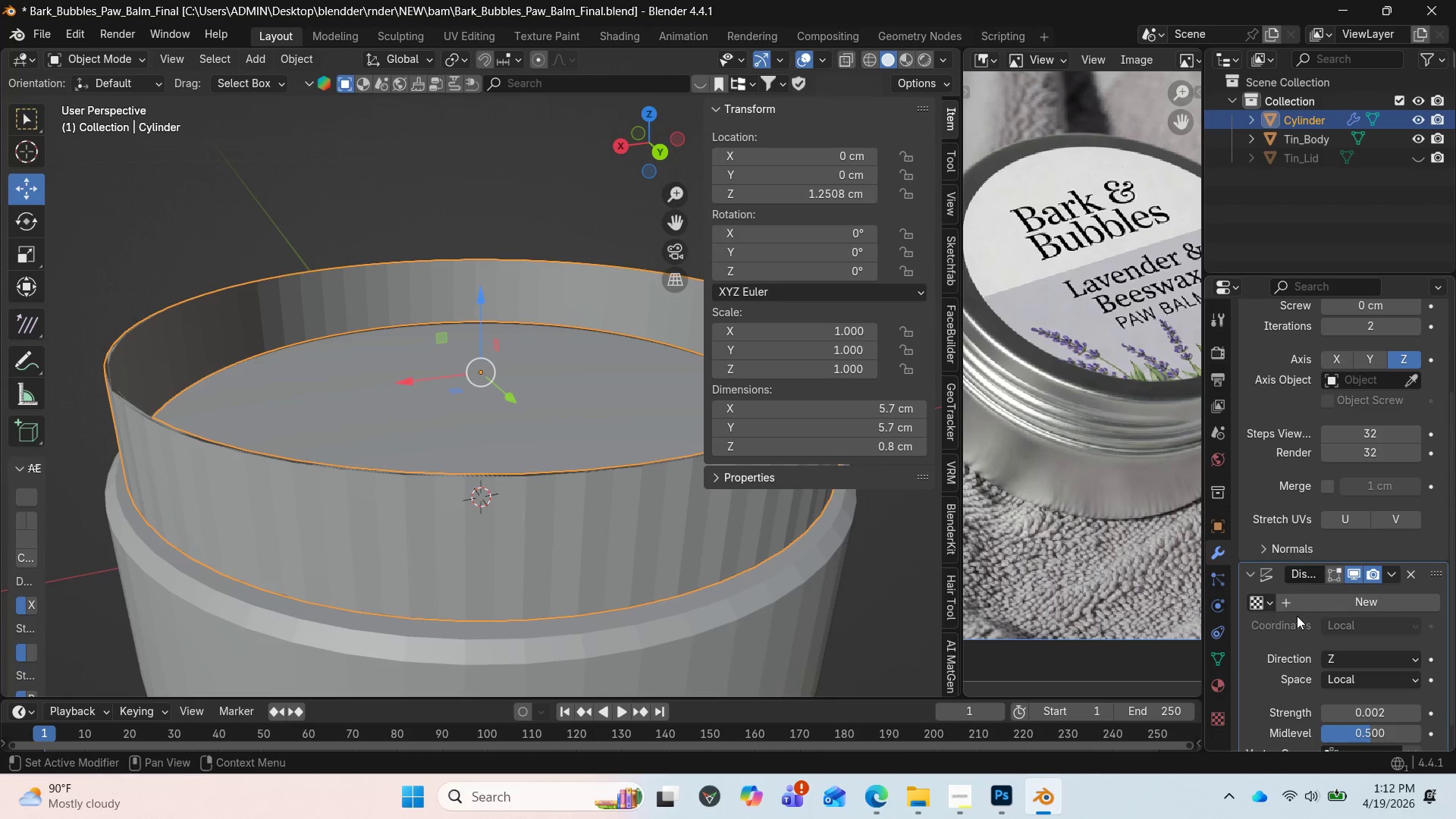 
mouse_move([1345, 635])
 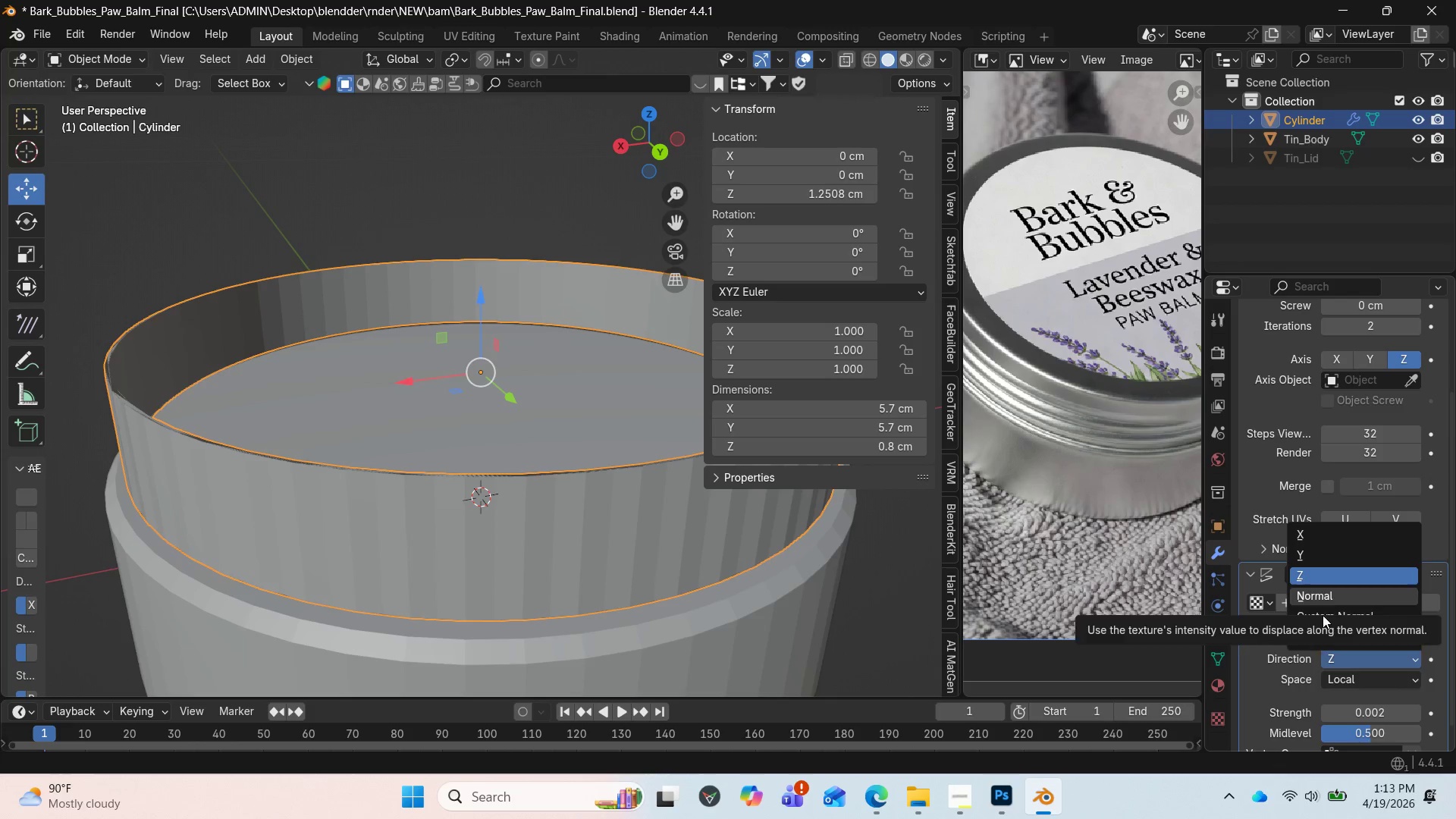 
left_click([1322, 639])
 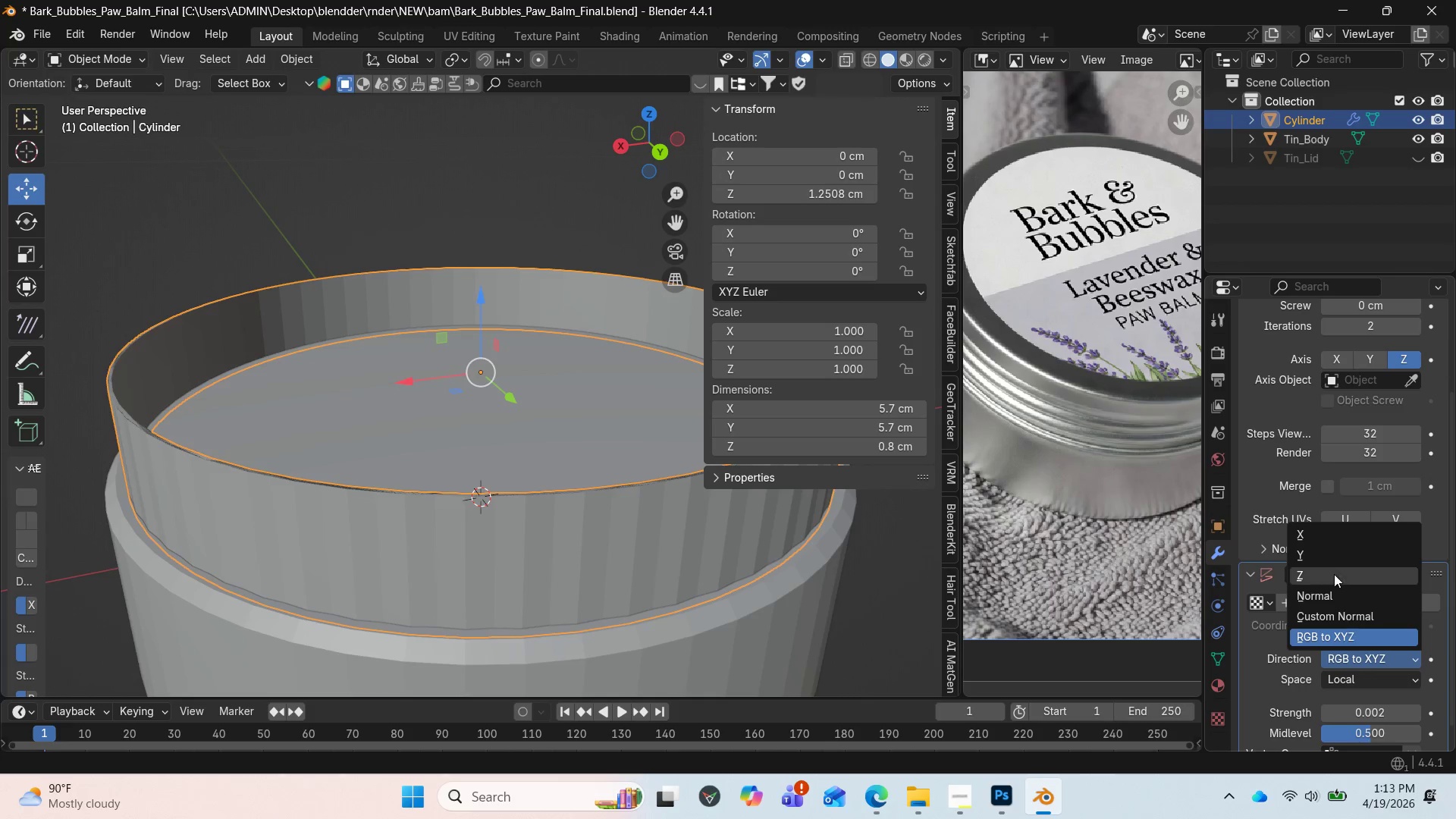 
wait(6.84)
 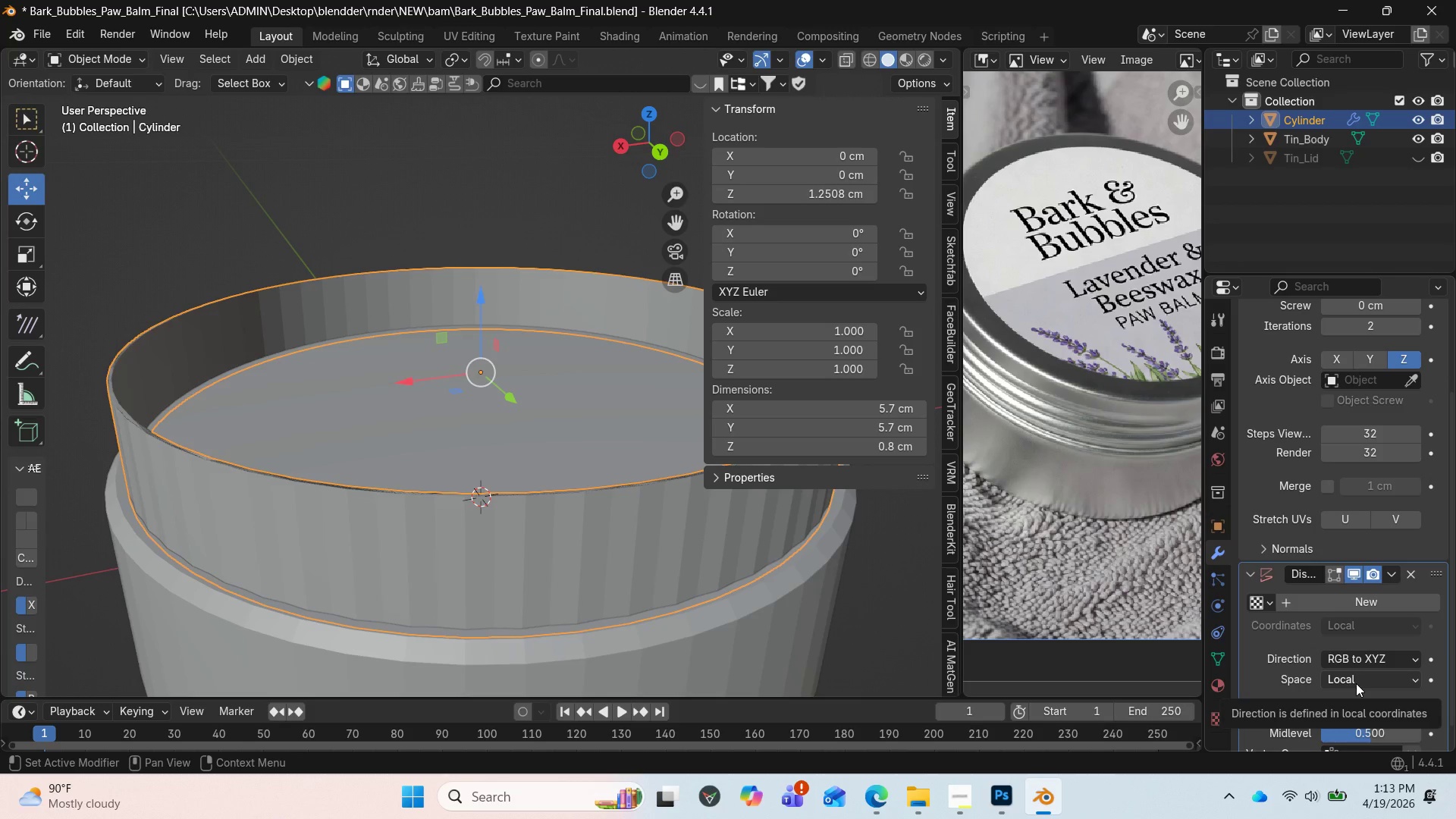 
left_click([1312, 595])
 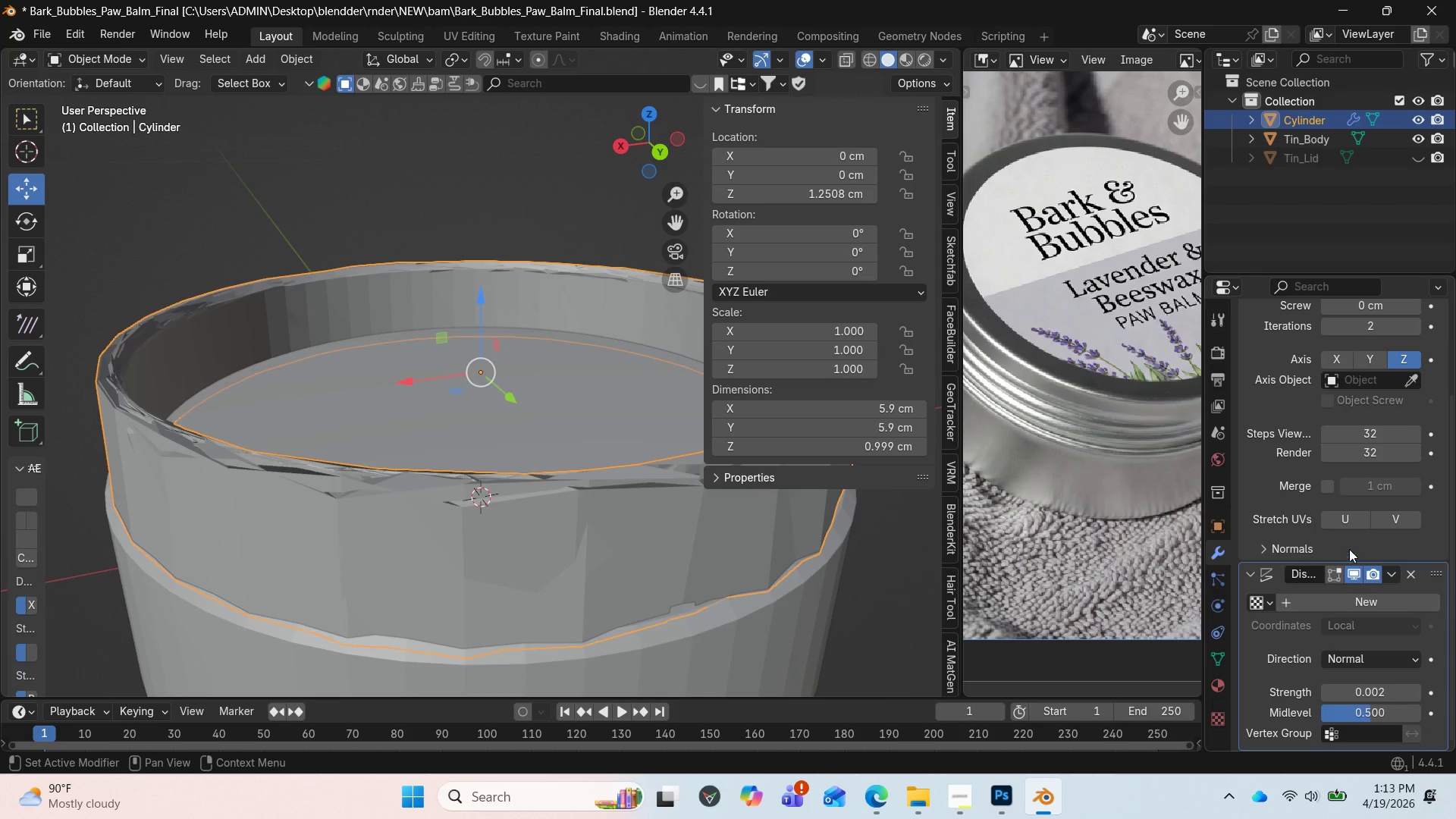 
scroll: coordinate [1350, 447], scroll_direction: up, amount: 2.0
 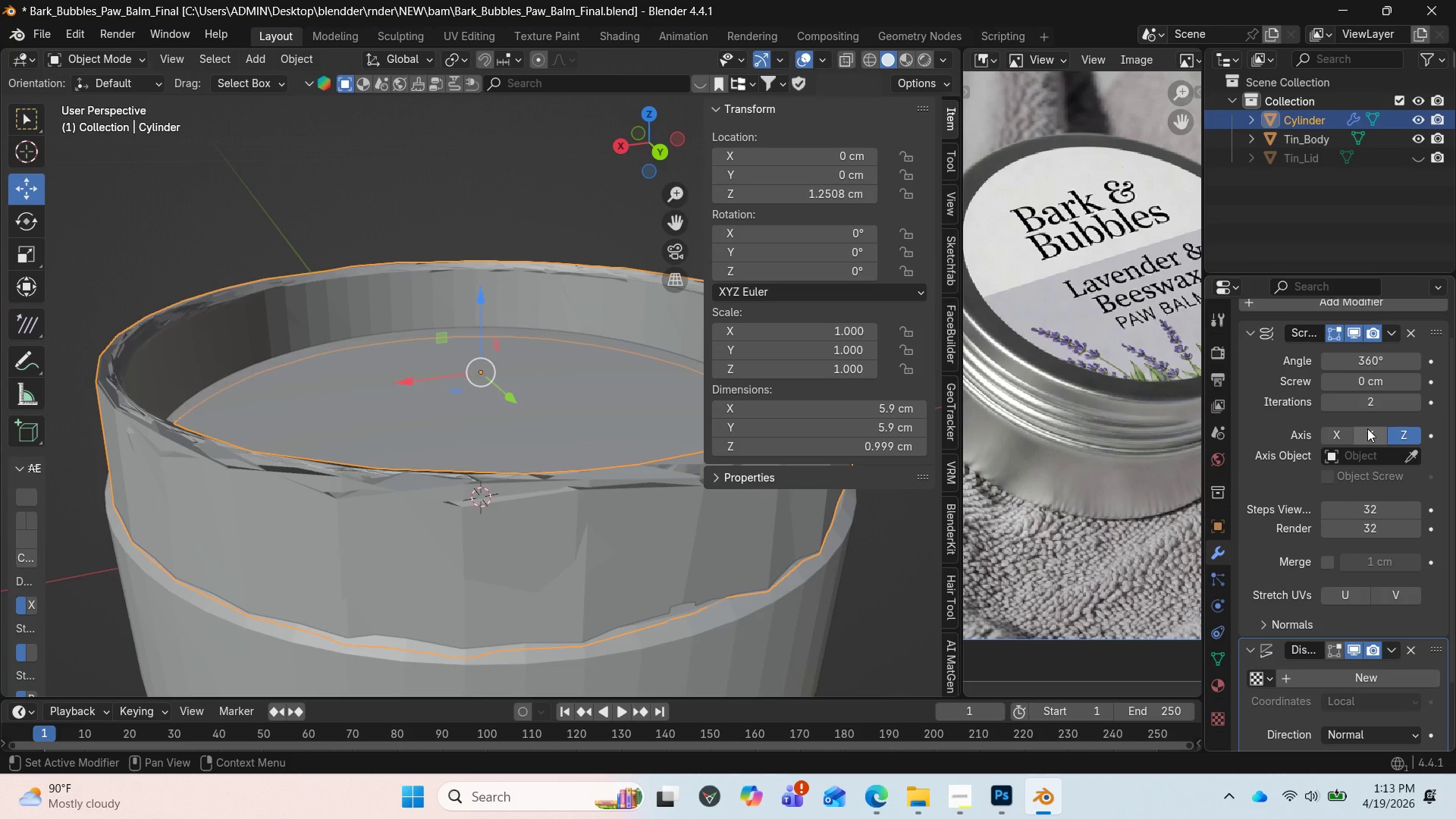 
left_click([1367, 428])
 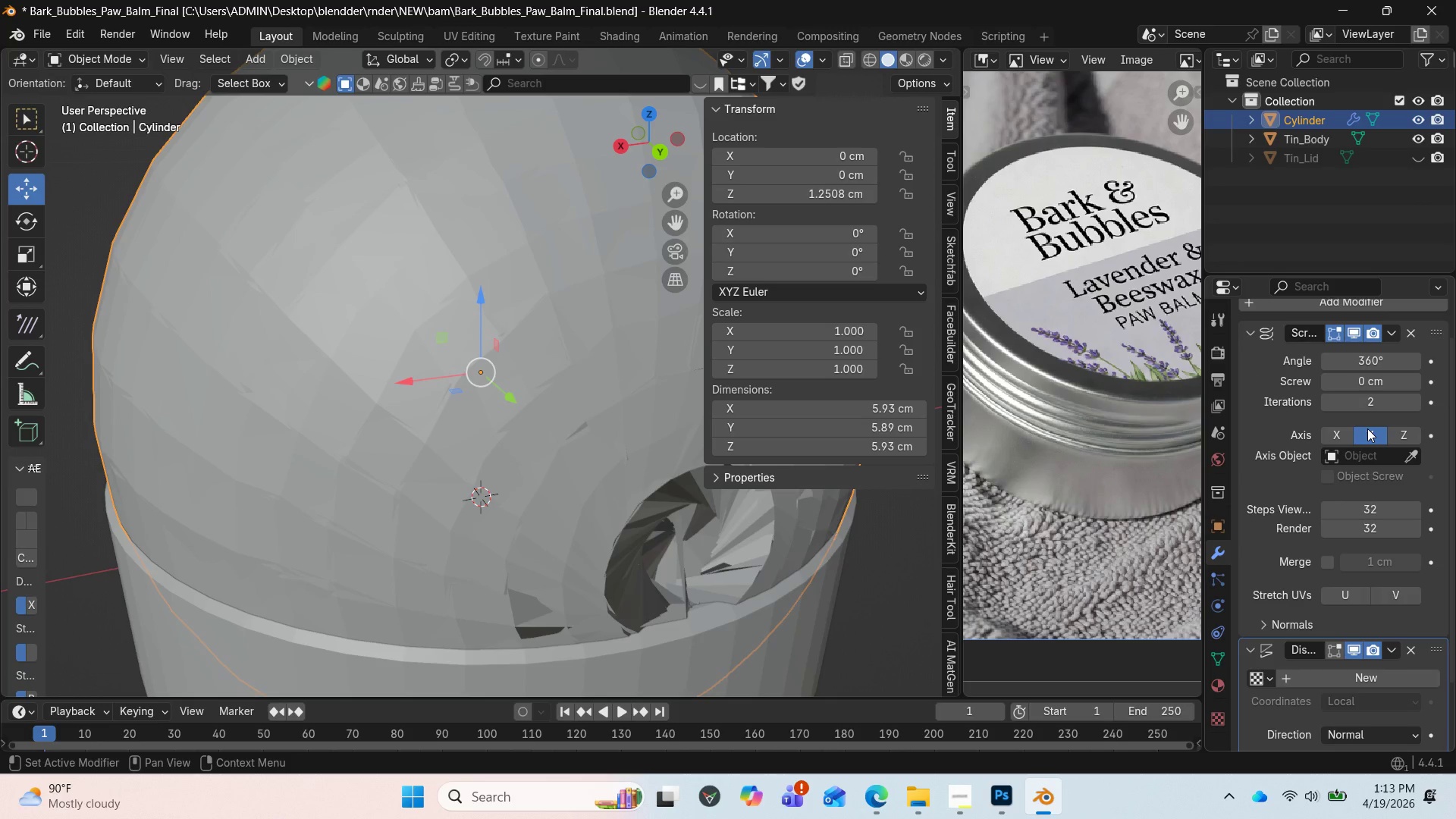 
left_click([1367, 428])
 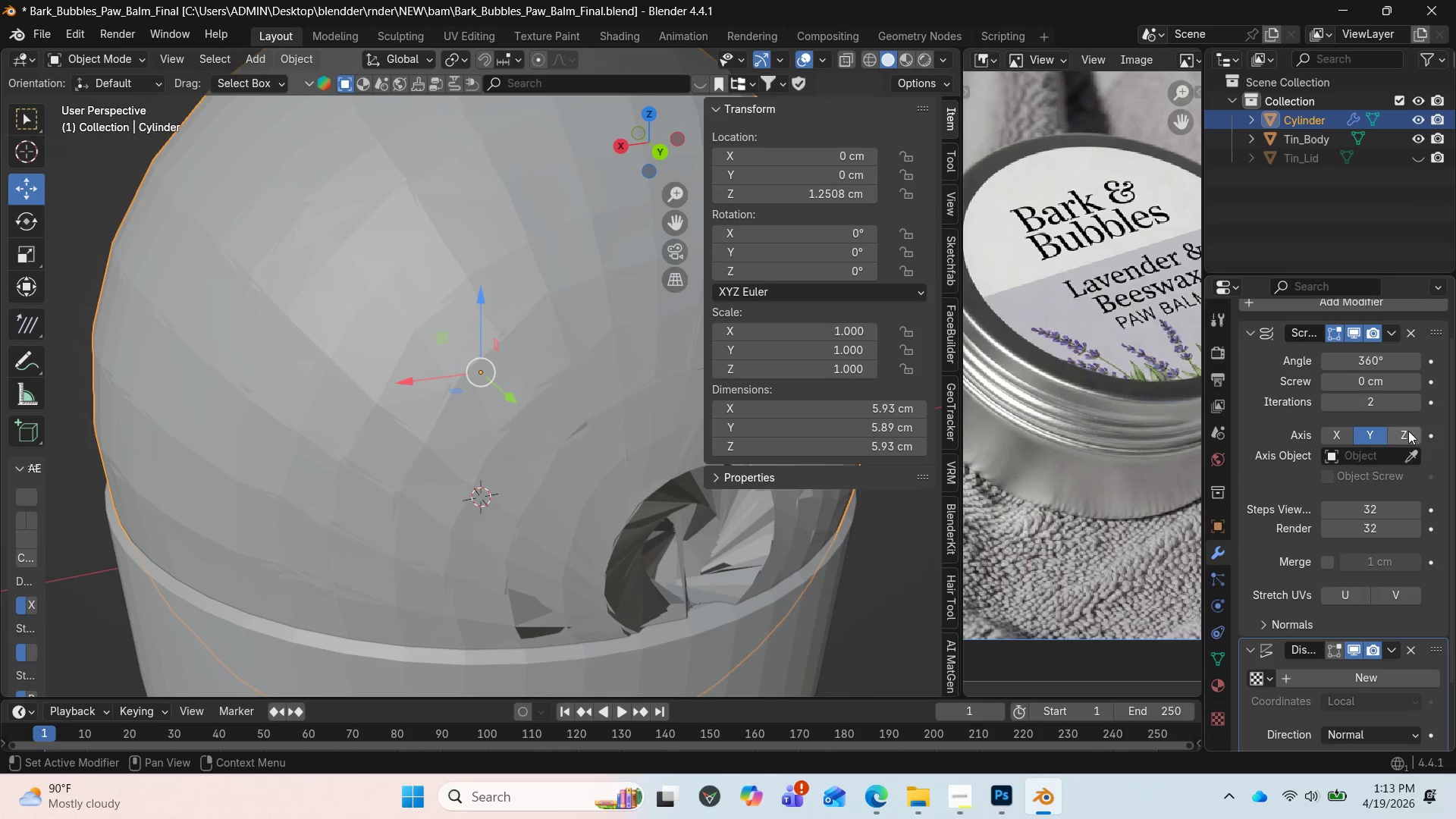 
left_click([1410, 430])
 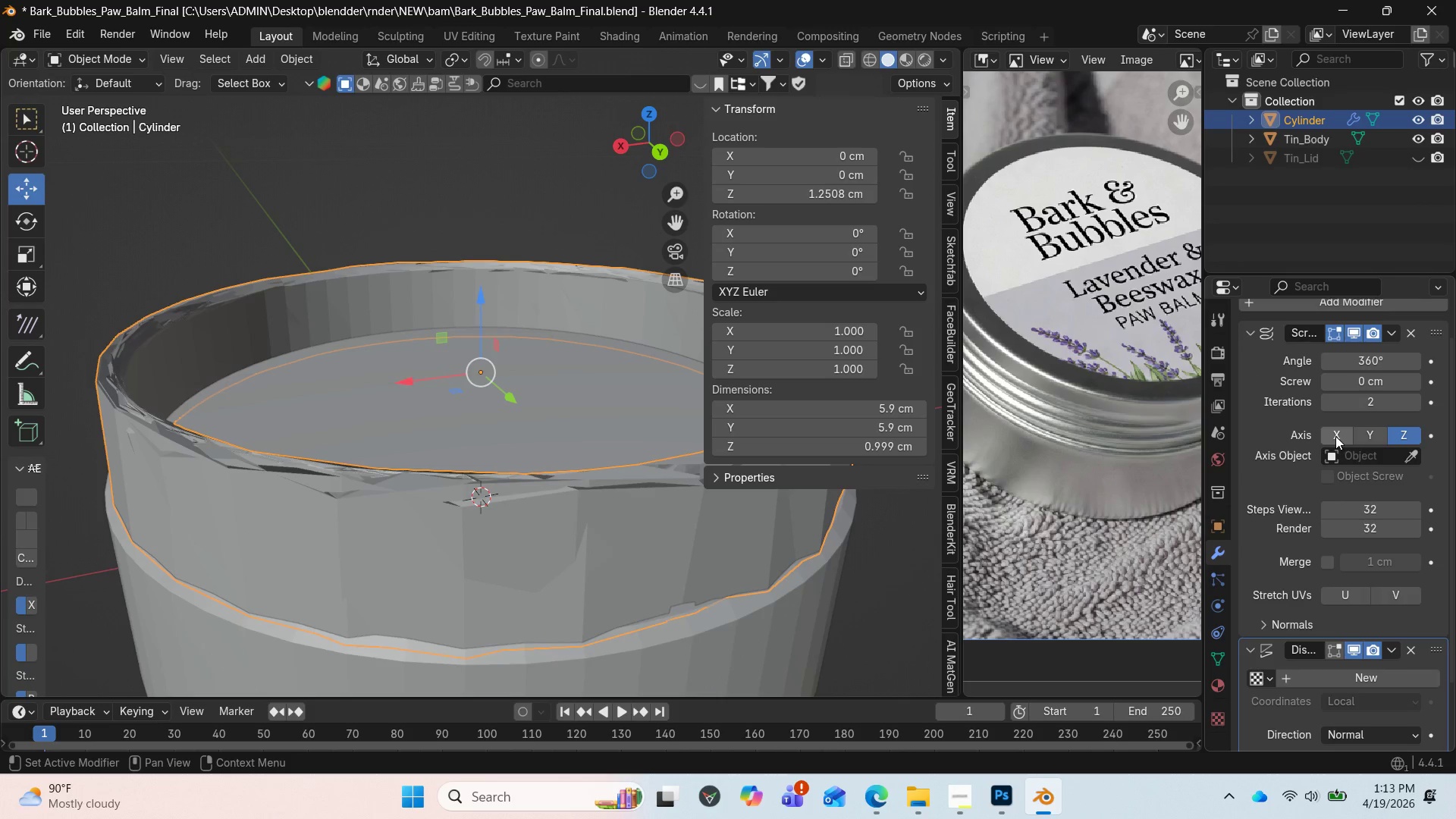 
left_click([1335, 436])
 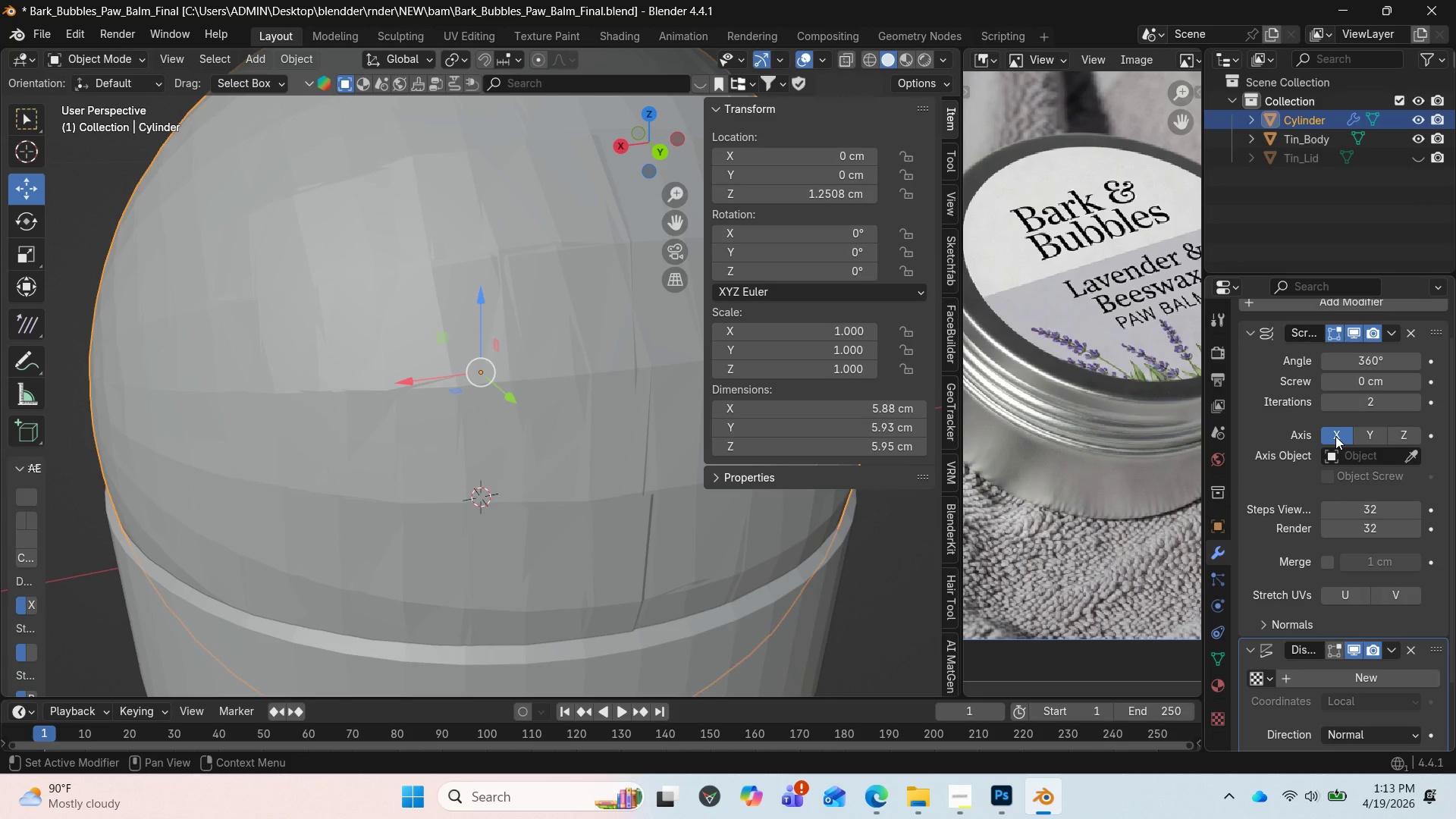 
left_click([1335, 436])
 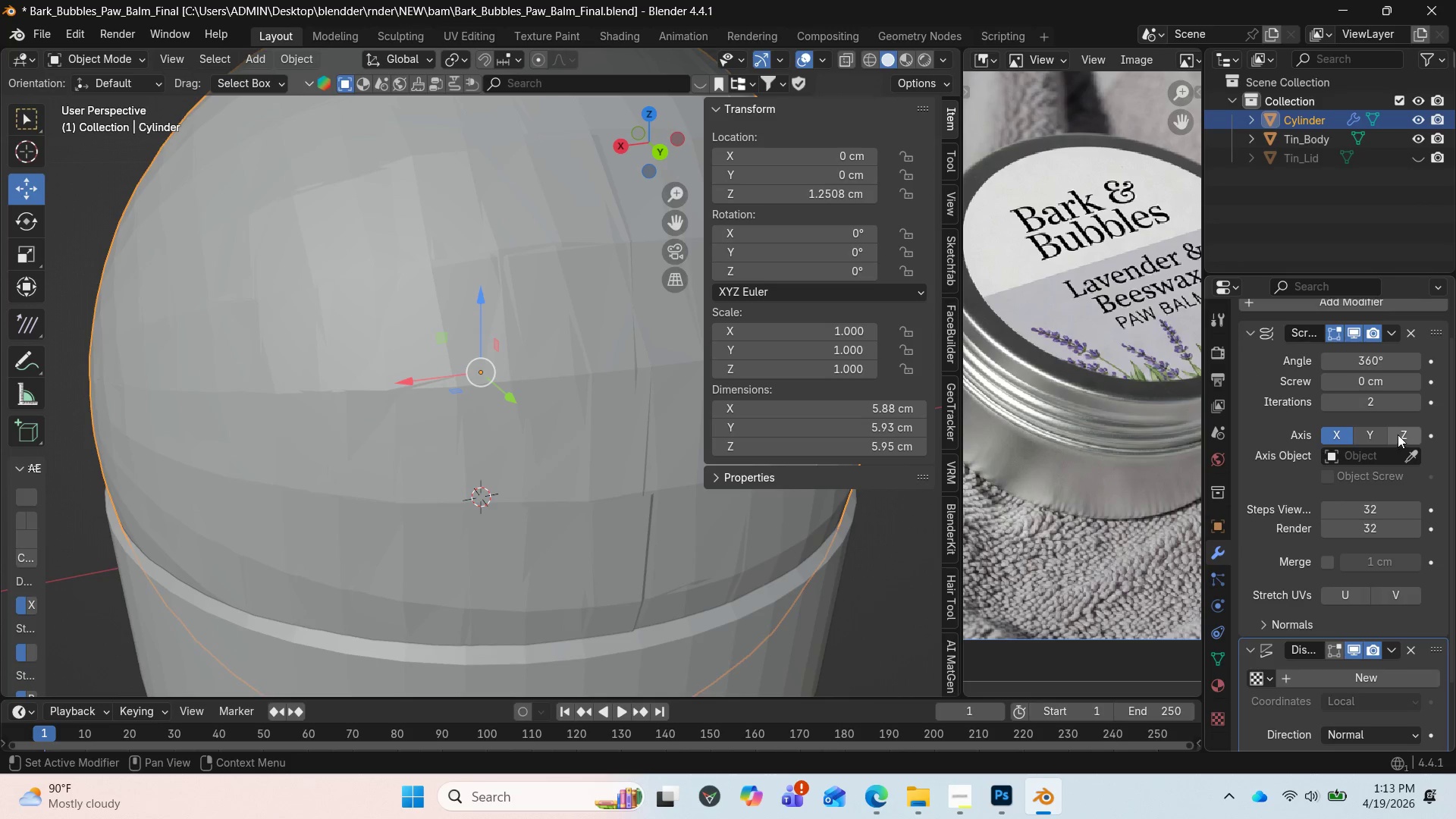 
left_click([1398, 435])
 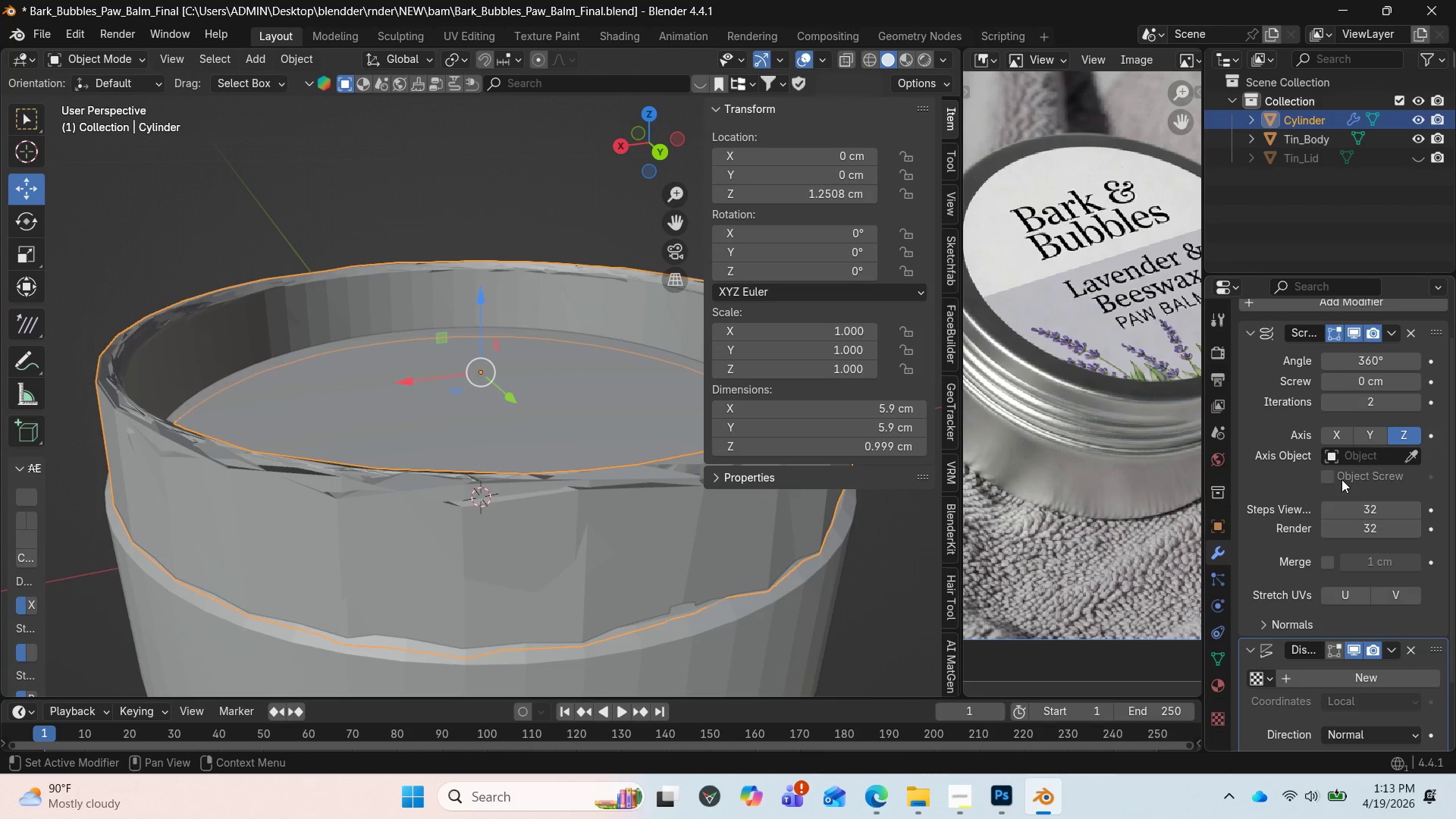 
left_click([1331, 478])
 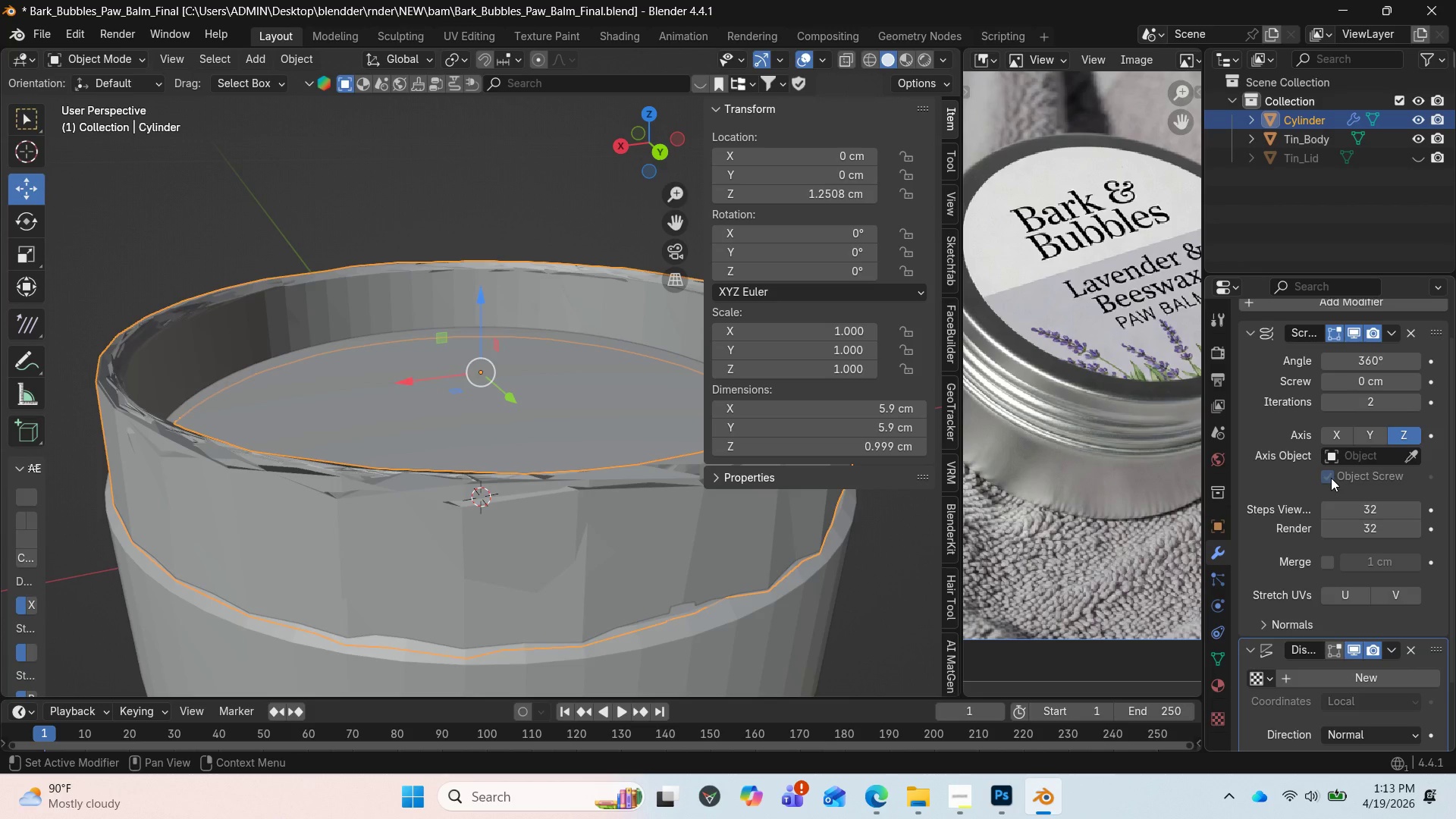 
left_click([1331, 478])
 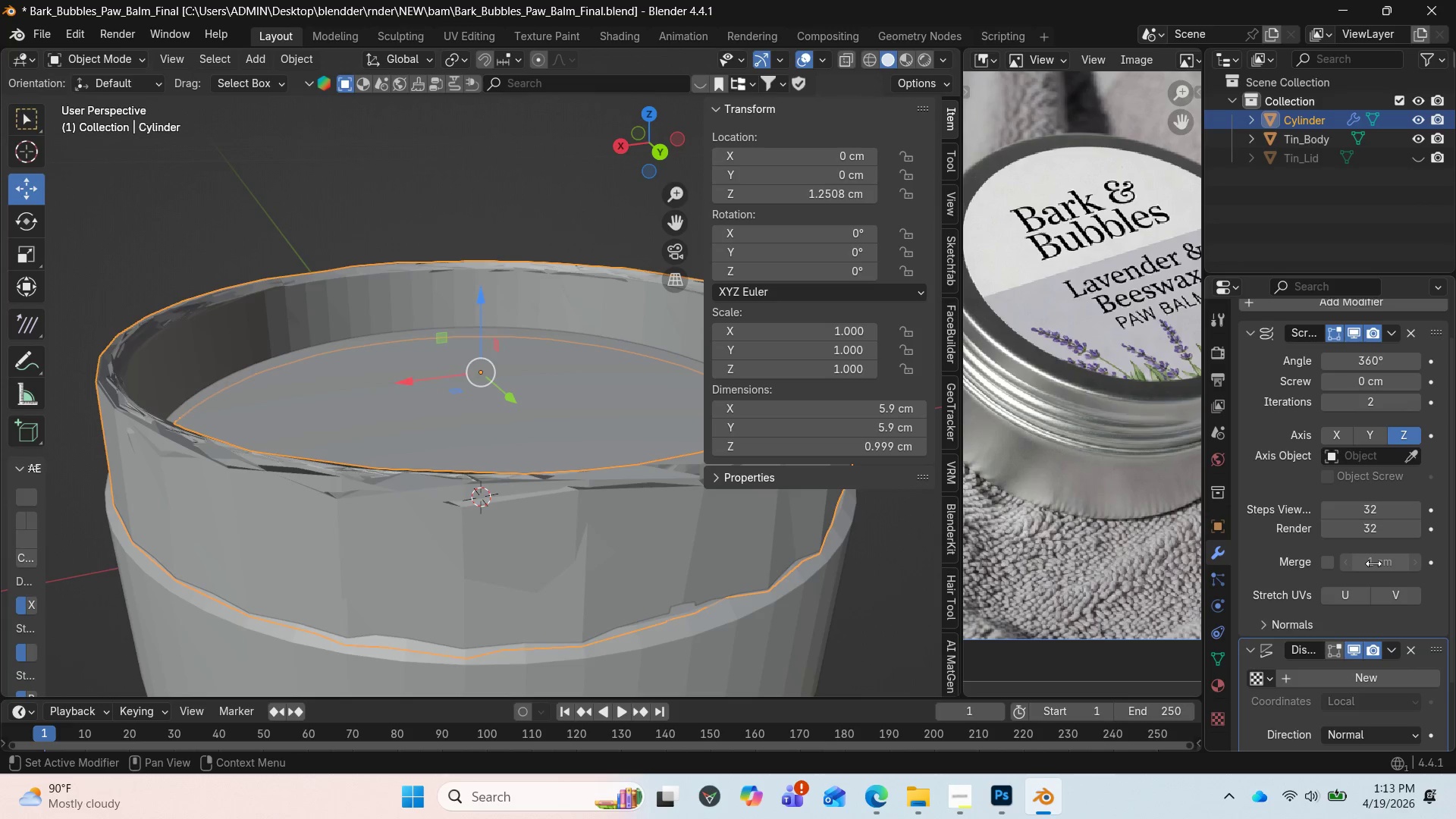 
wait(6.5)
 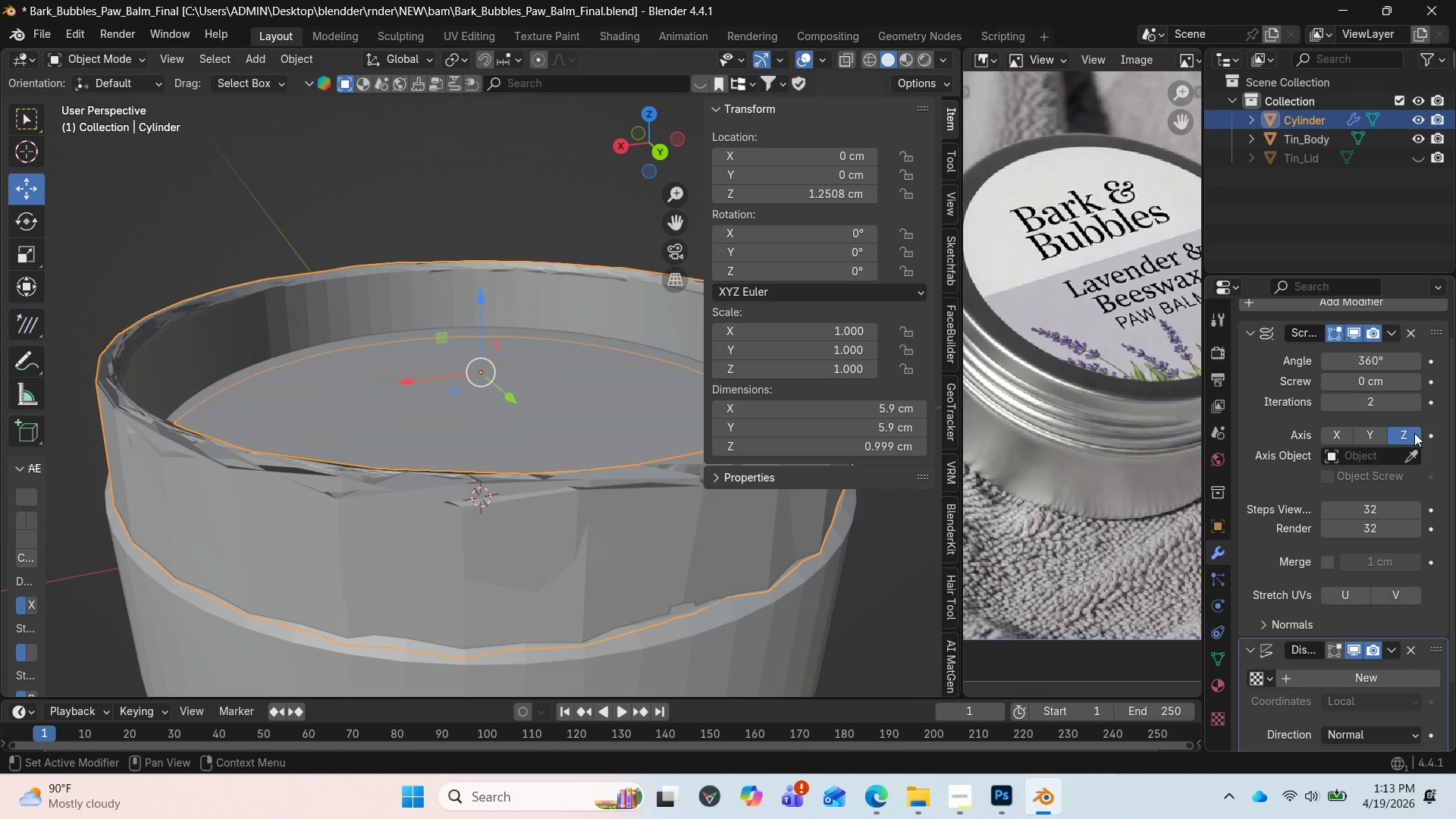 
mouse_move([1376, 373])
 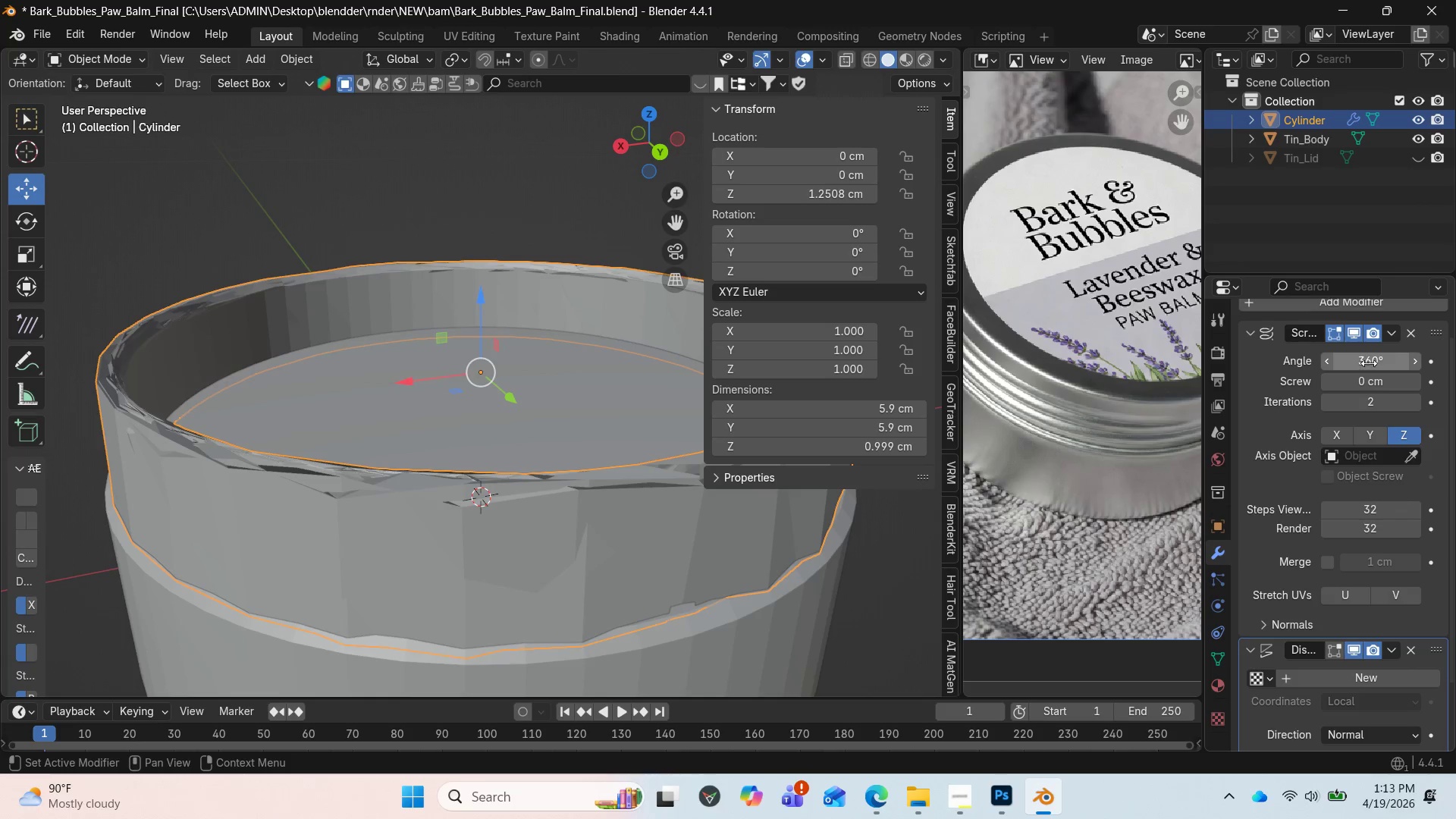 
left_click_drag(start_coordinate=[1369, 362], to_coordinate=[184, 359])
 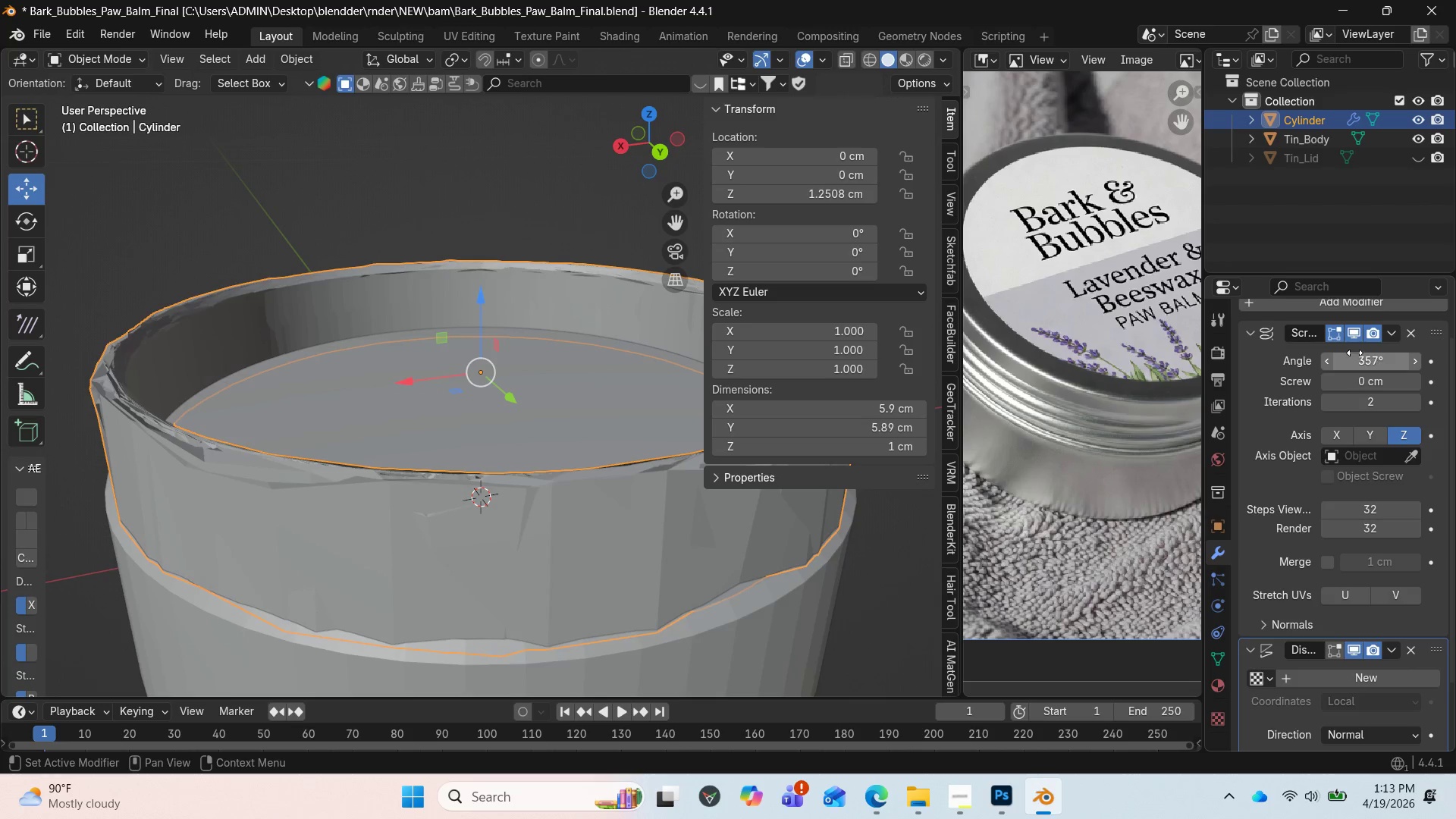 
left_click_drag(start_coordinate=[1366, 359], to_coordinate=[1157, 380])
 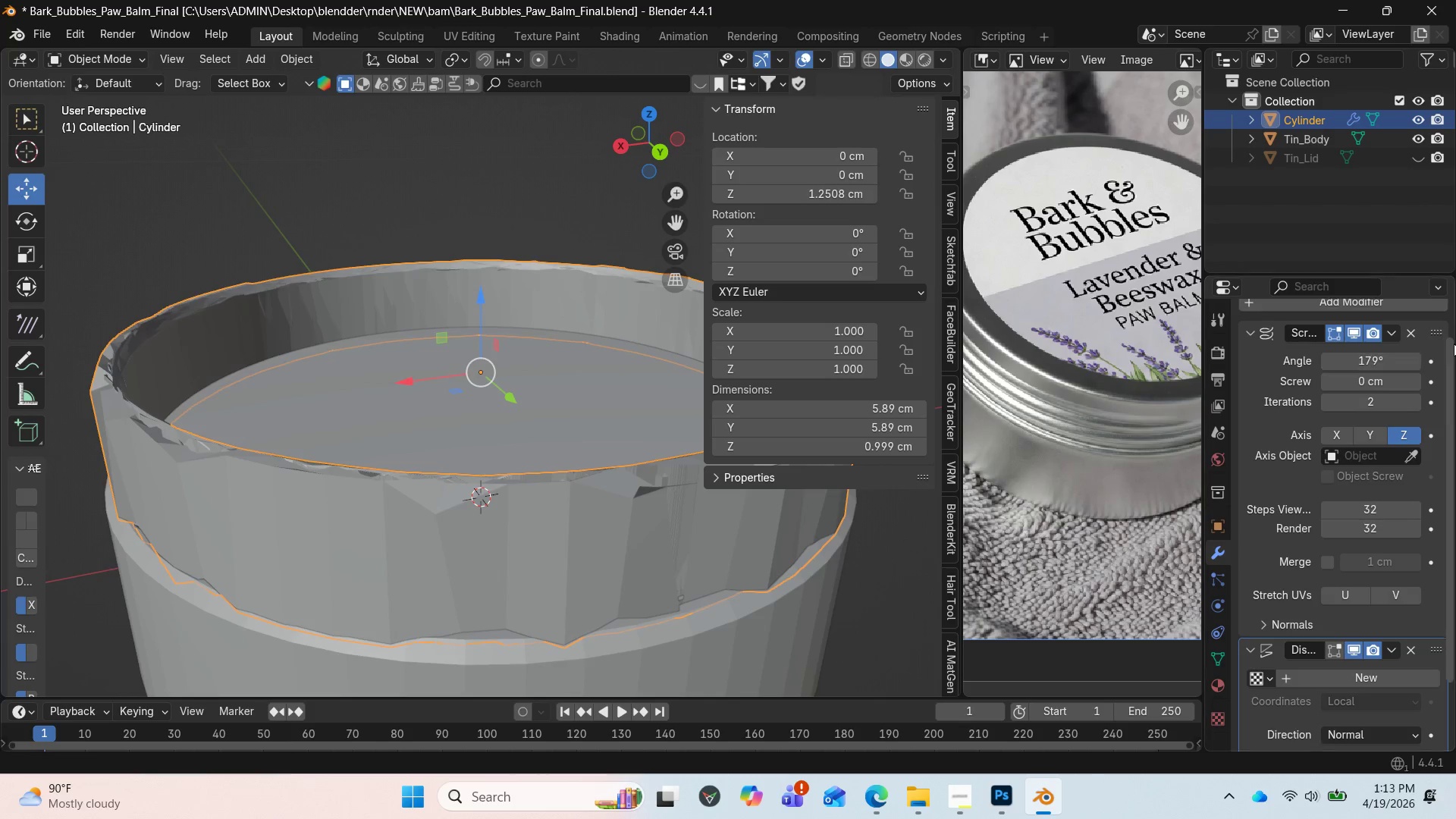 
left_click([1375, 357])
 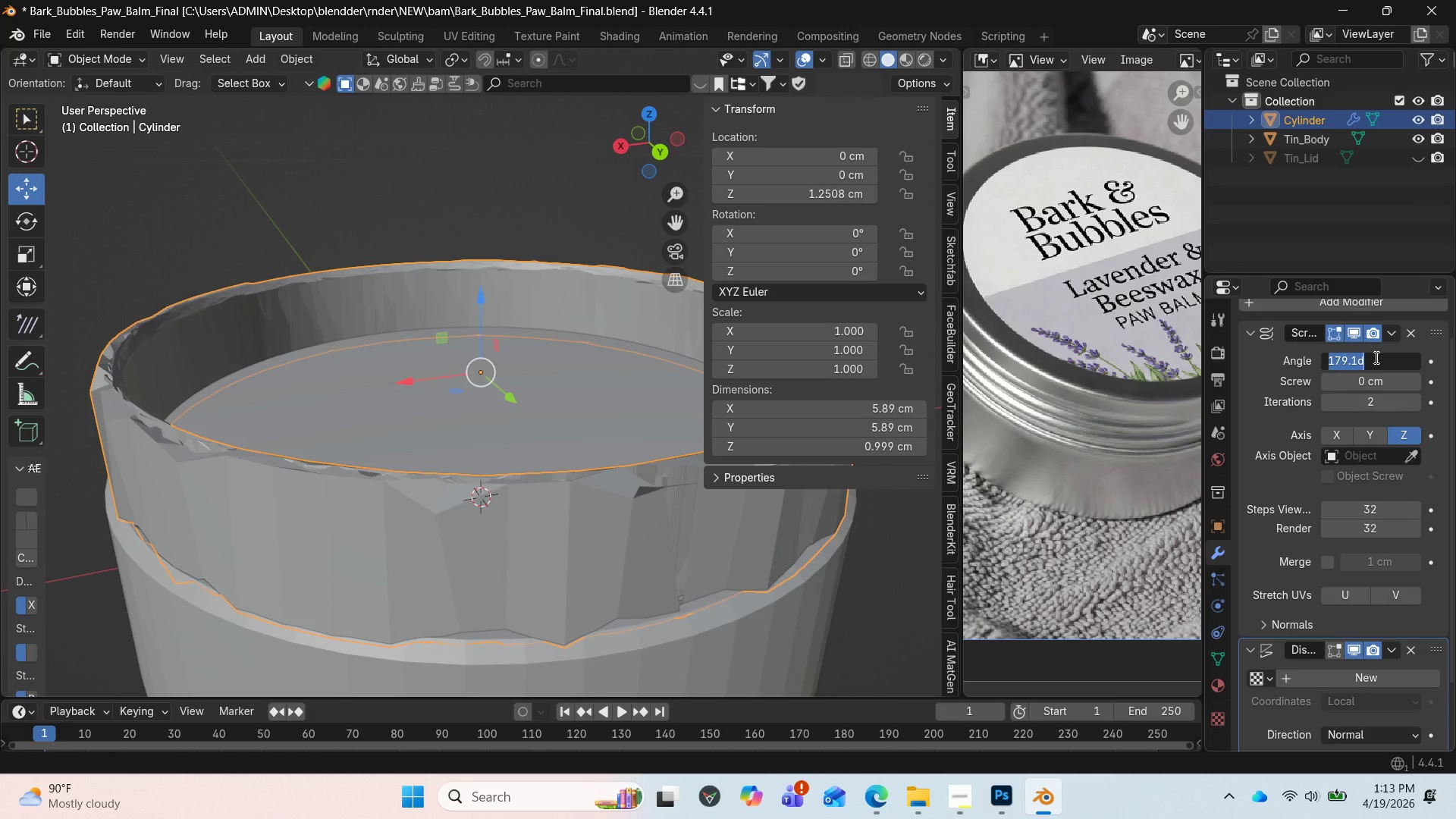 
type(360)
 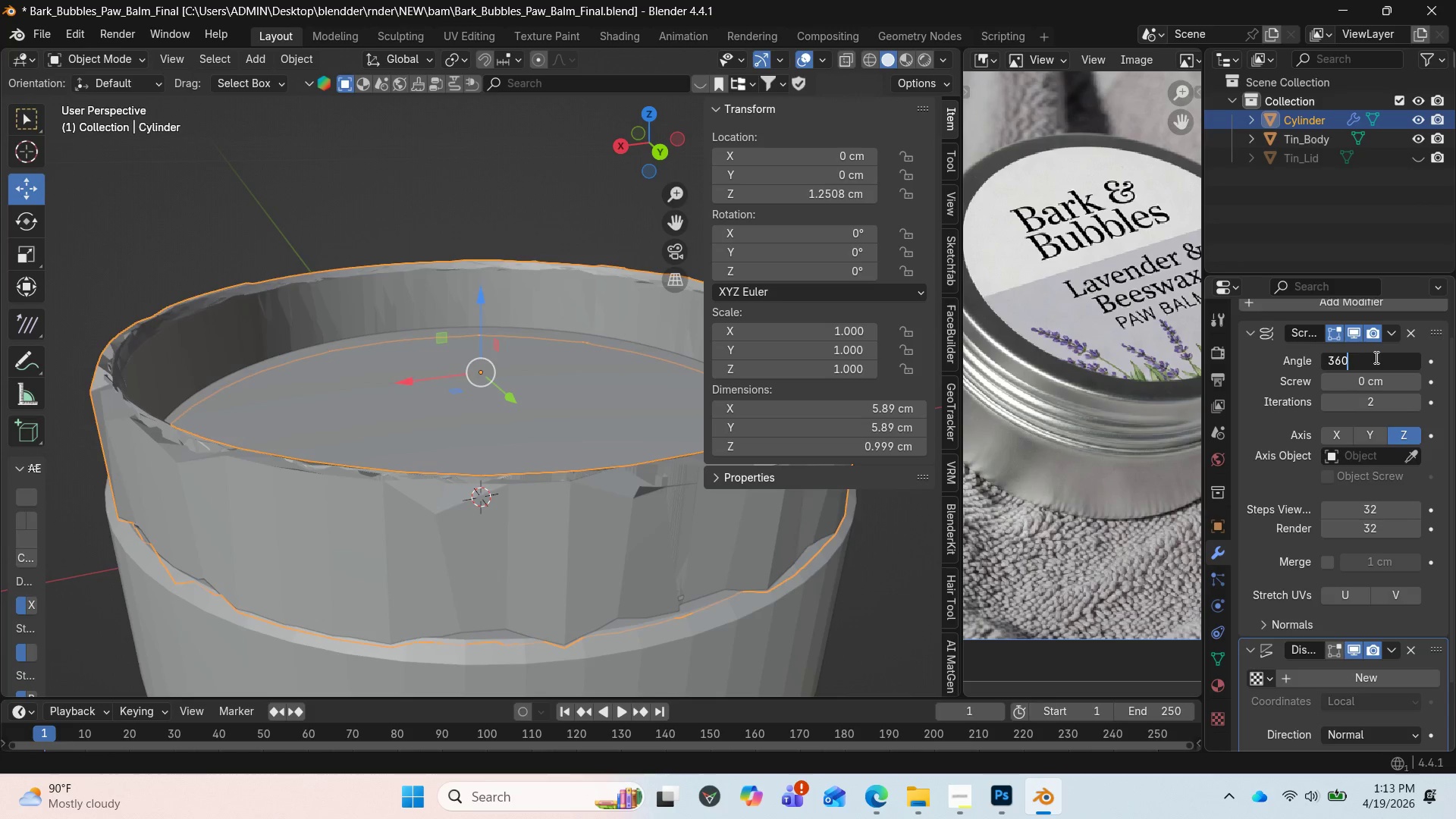 
key(Enter)
 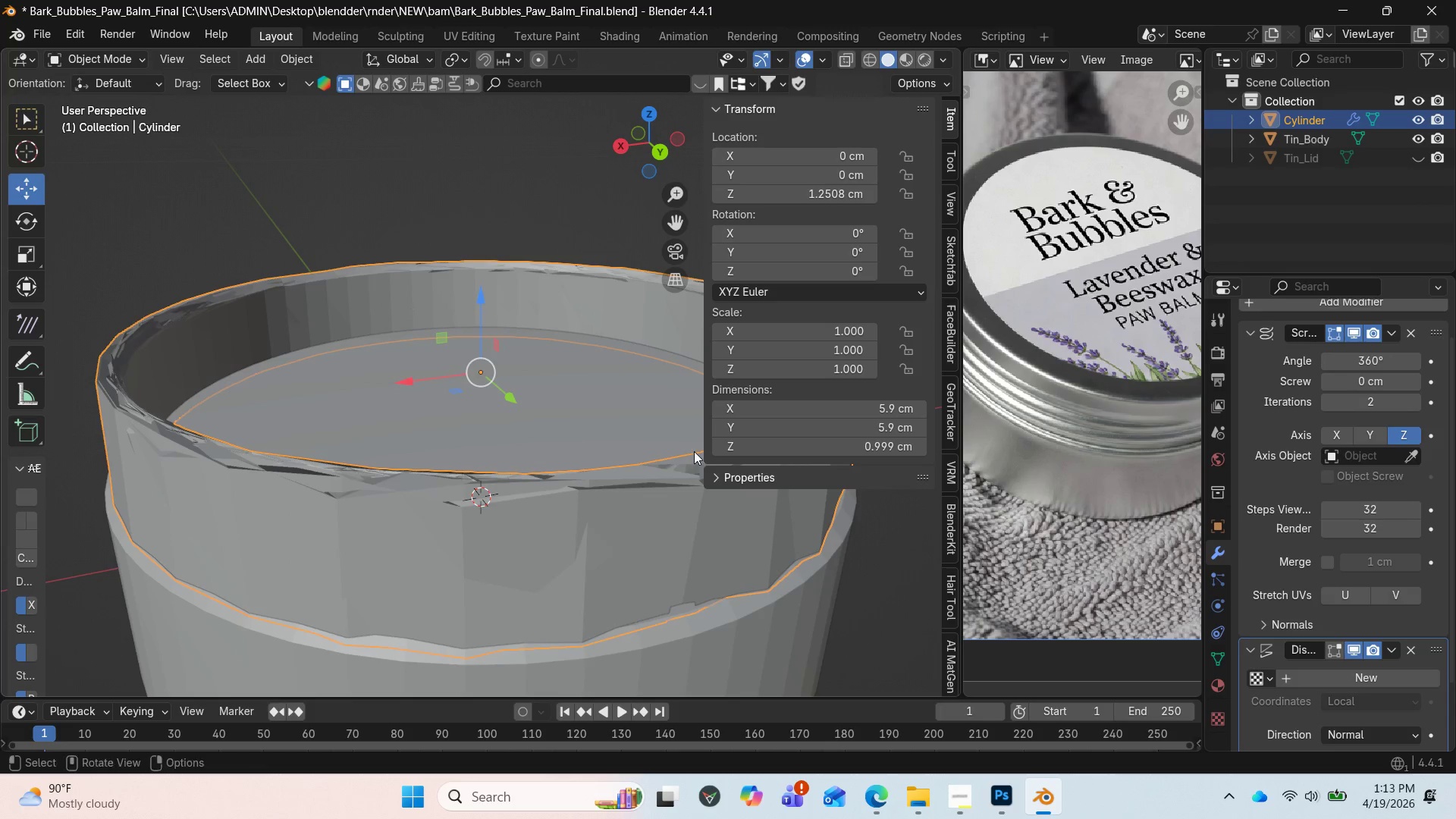 
scroll: coordinate [1049, 475], scroll_direction: down, amount: 1.0
 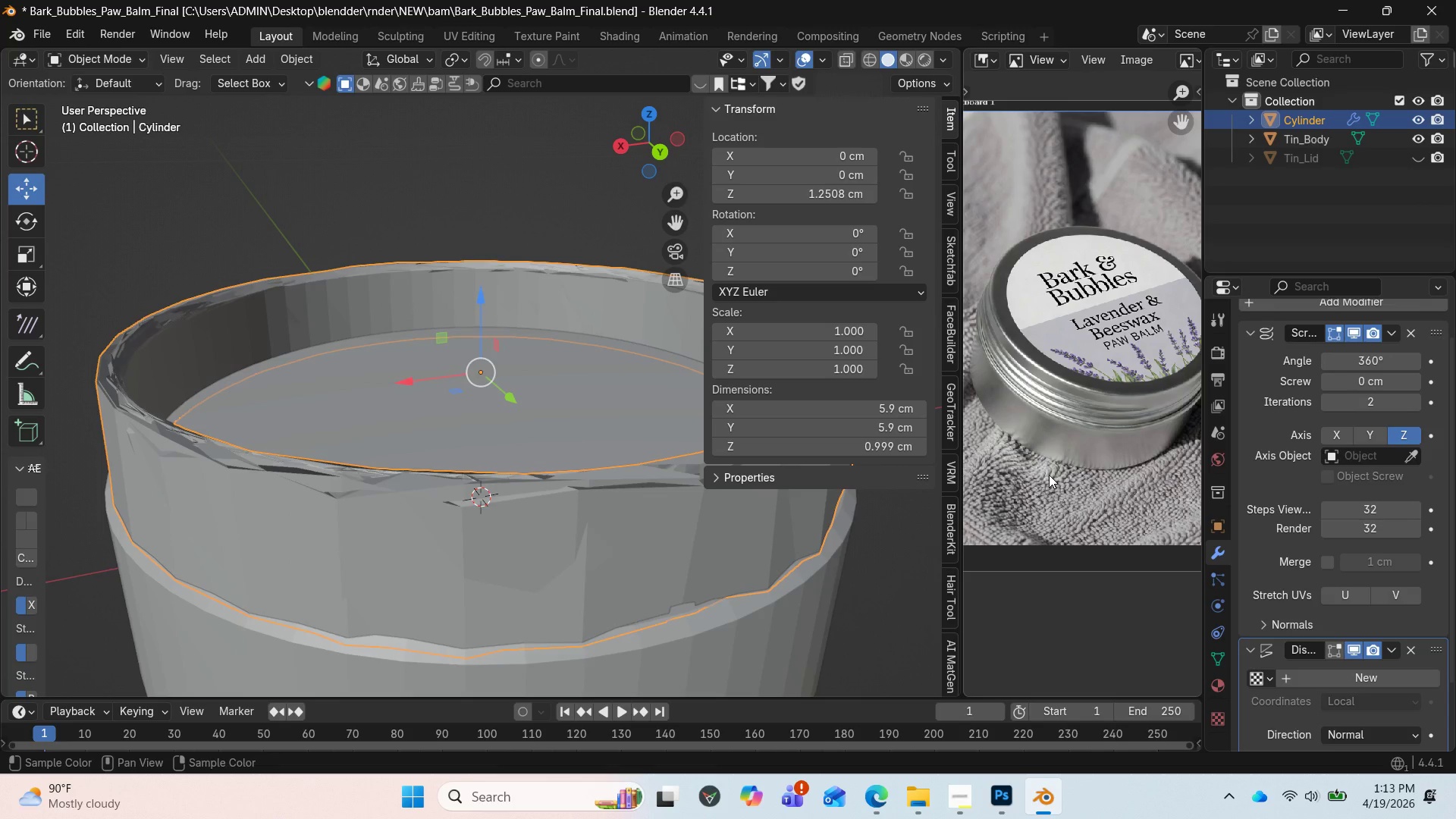 
scroll: coordinate [1049, 475], scroll_direction: up, amount: 1.0
 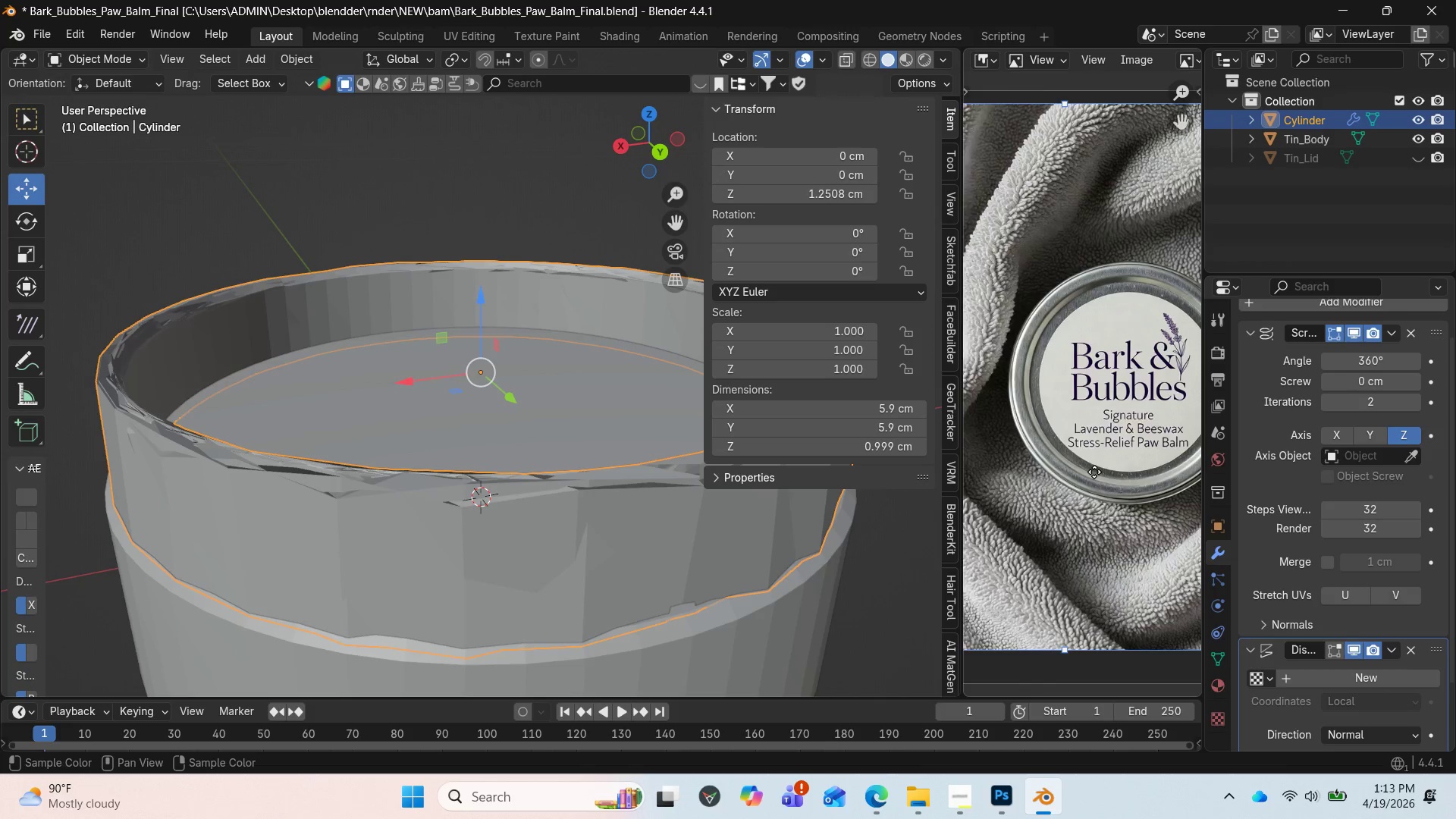 
wait(6.44)
 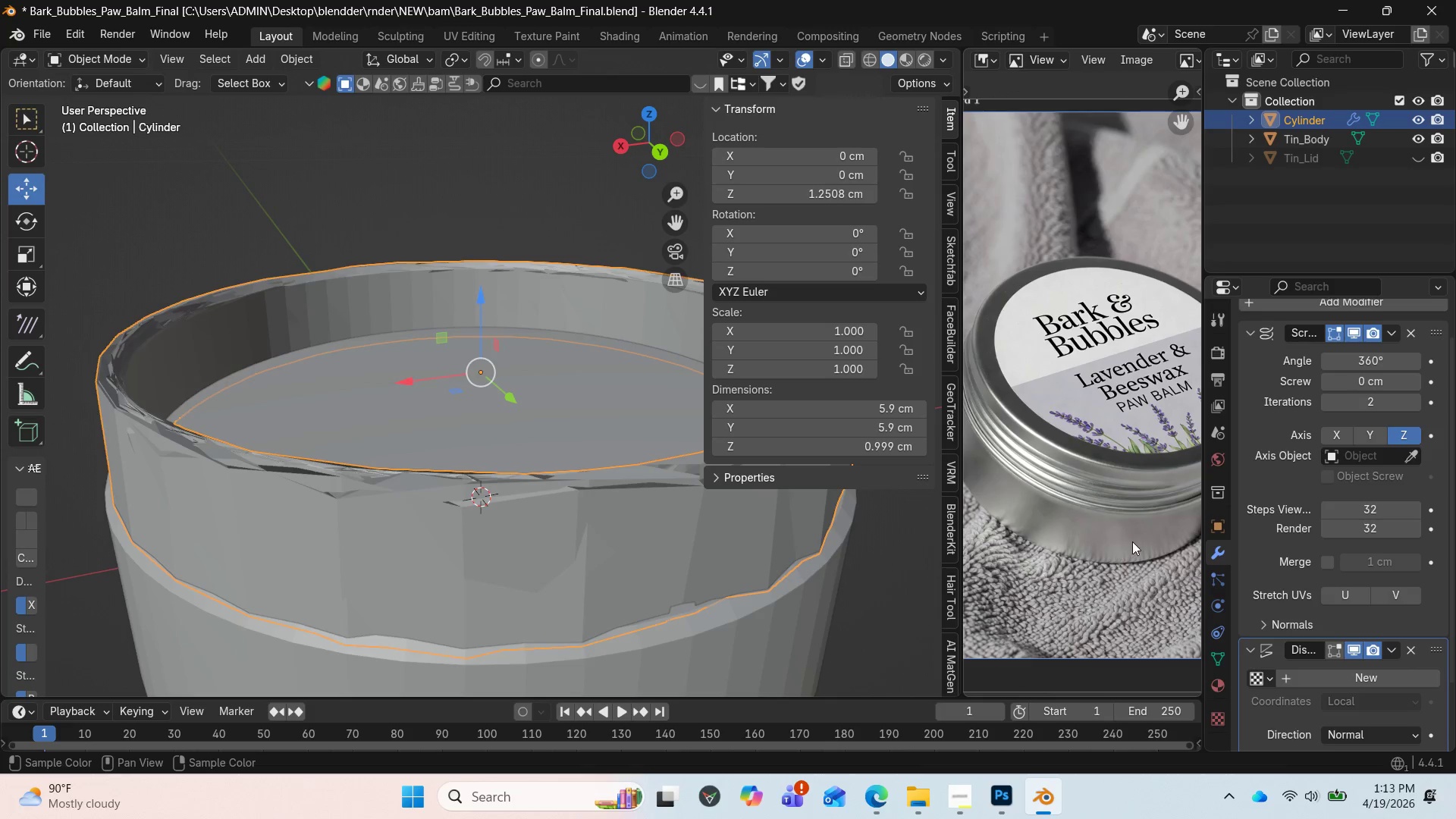 
left_click_drag(start_coordinate=[656, 155], to_coordinate=[874, 111])
 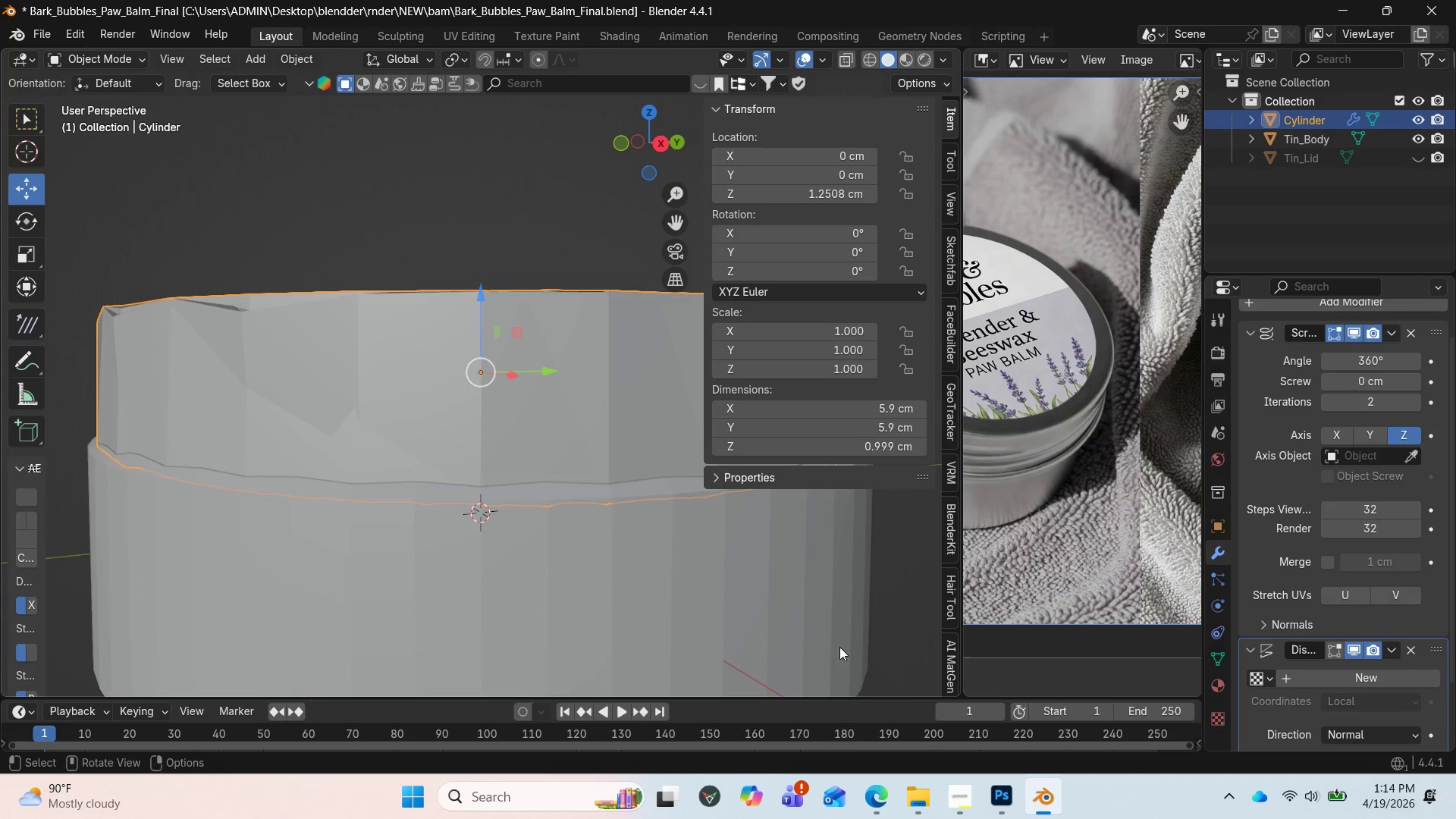 
mouse_move([881, 779])
 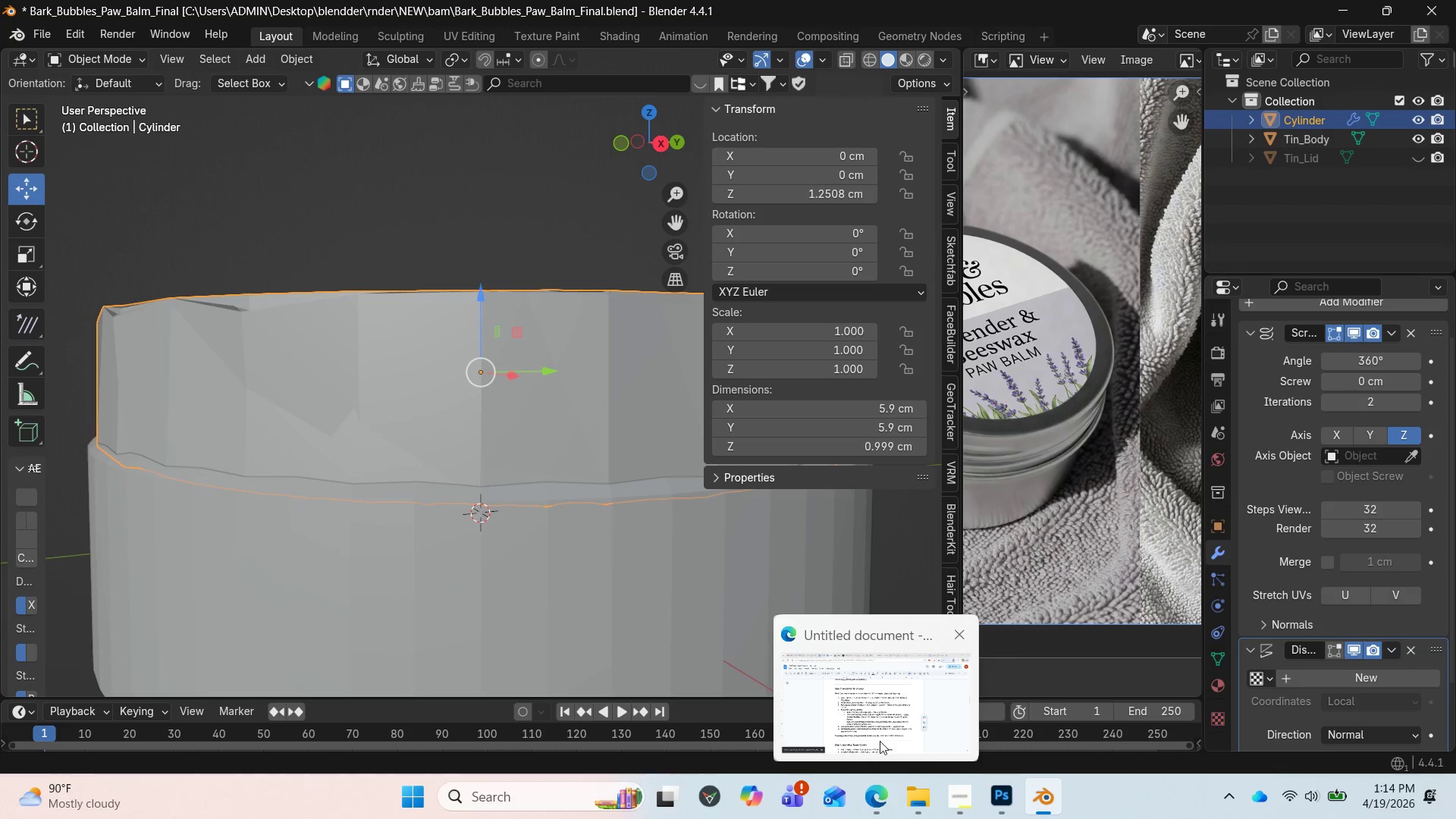 
left_click([880, 736])
 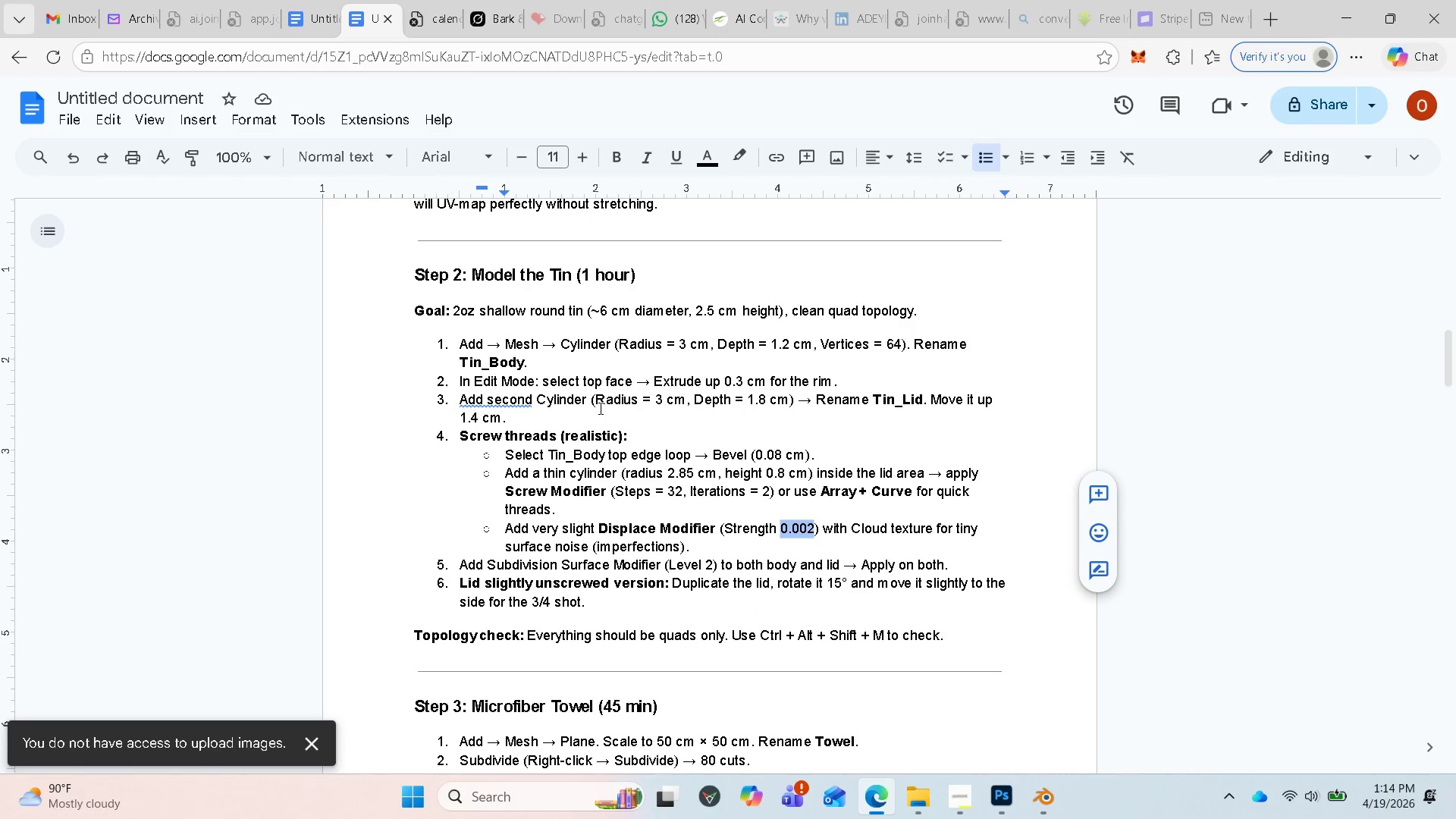 
wait(8.95)
 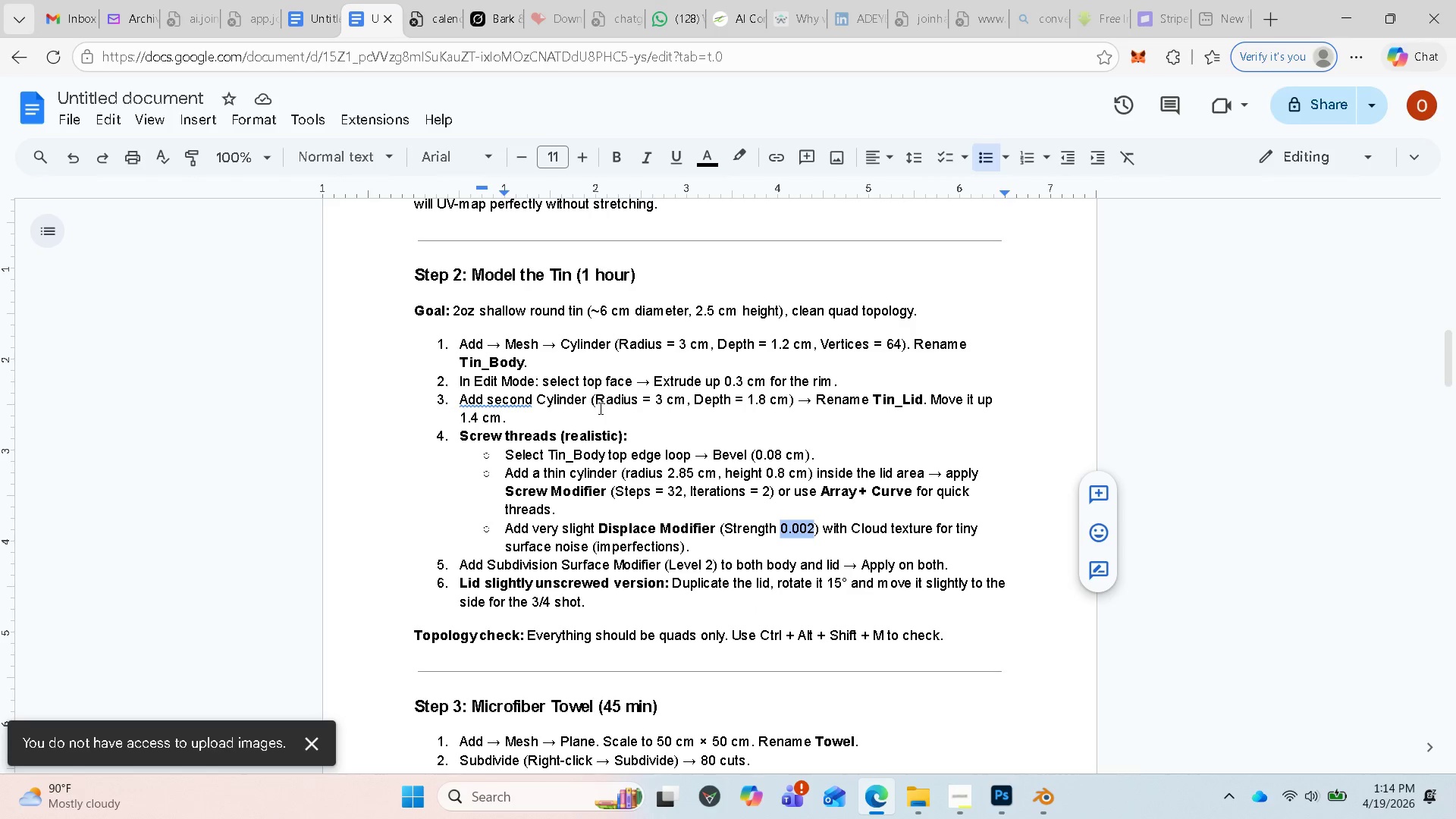 
scroll: coordinate [901, 551], scroll_direction: down, amount: 1.0
 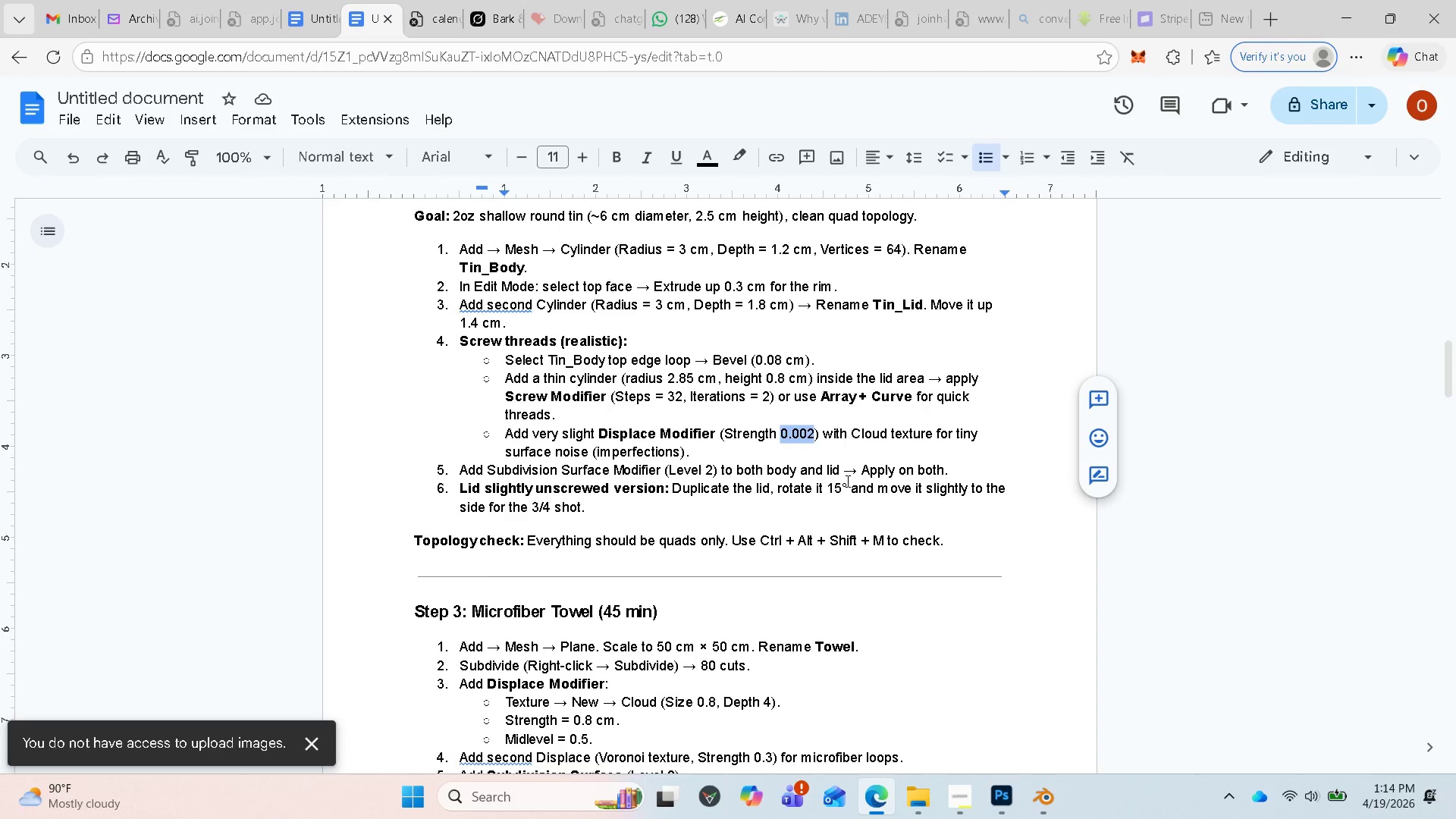 
wait(13.26)
 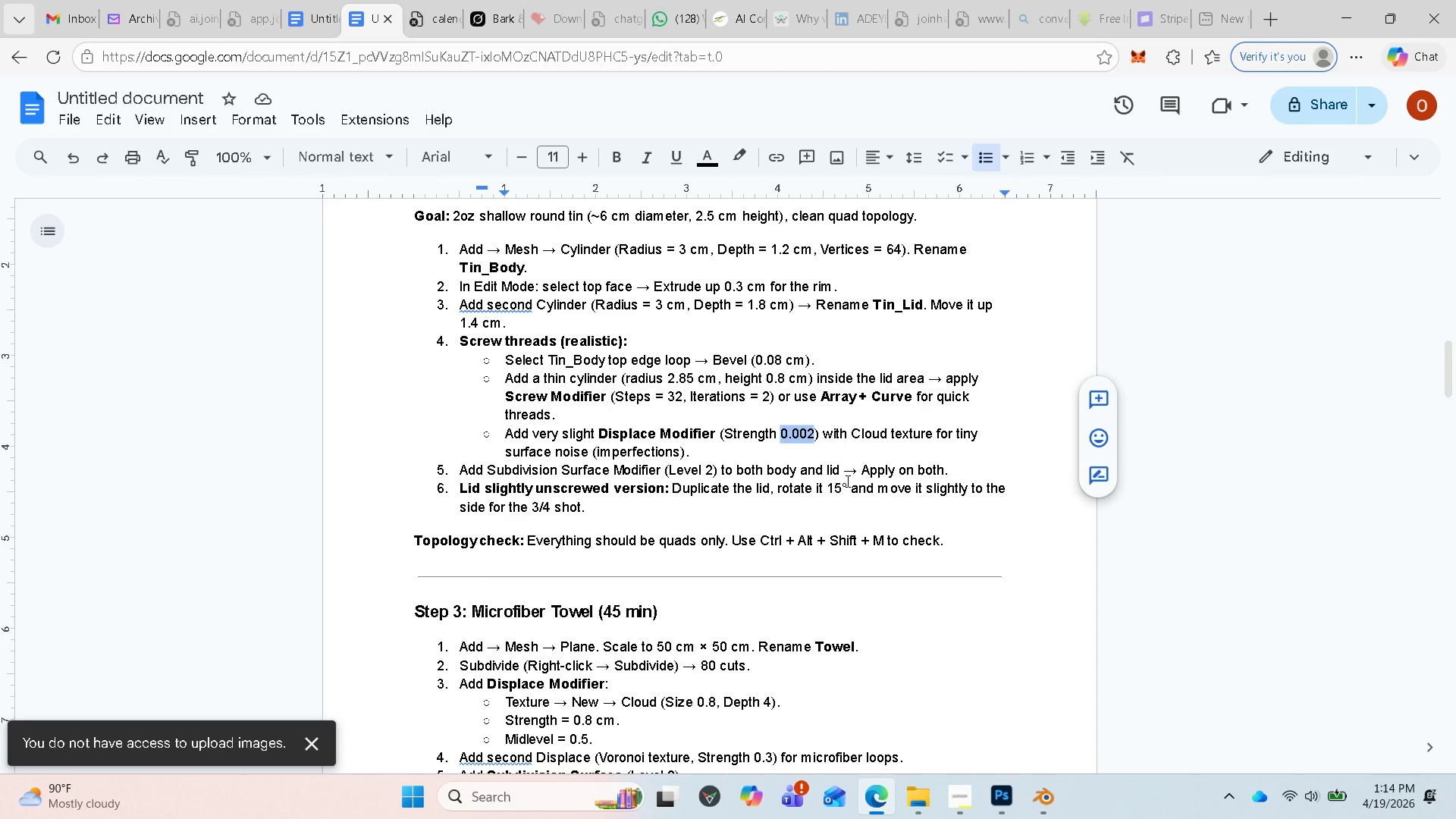 
left_click([1050, 804])
 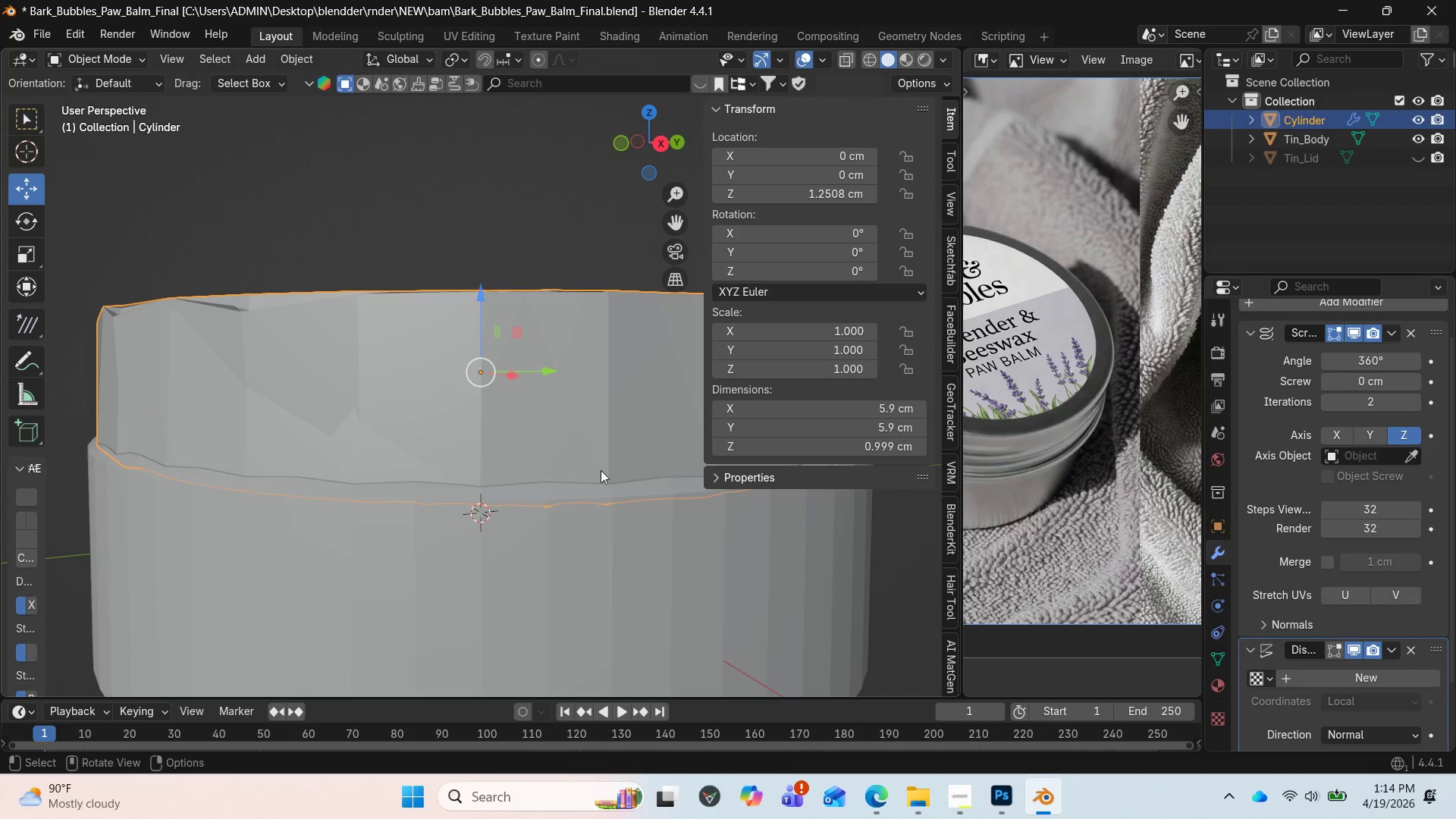 
right_click([582, 416])
 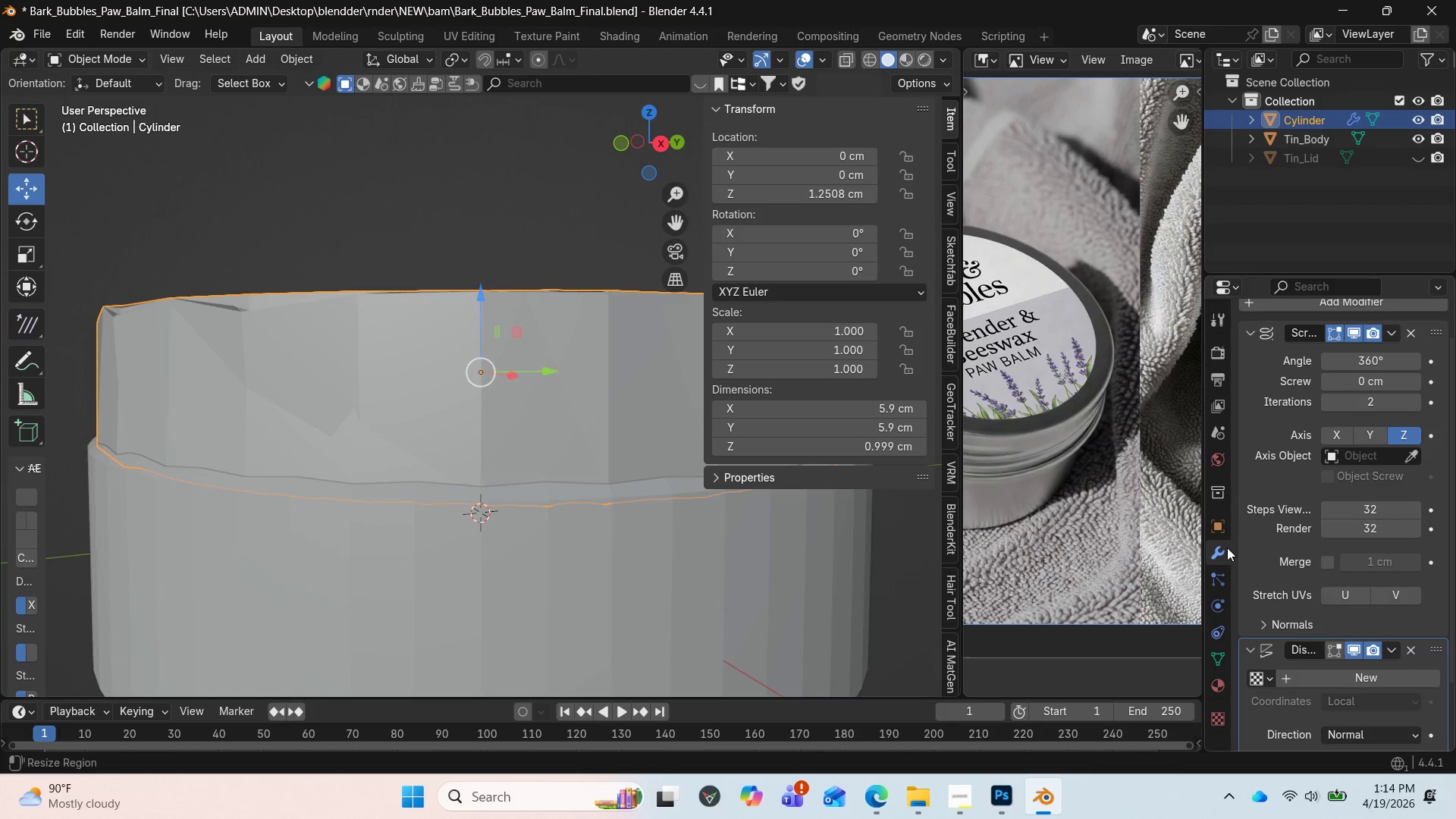 
left_click([1225, 549])
 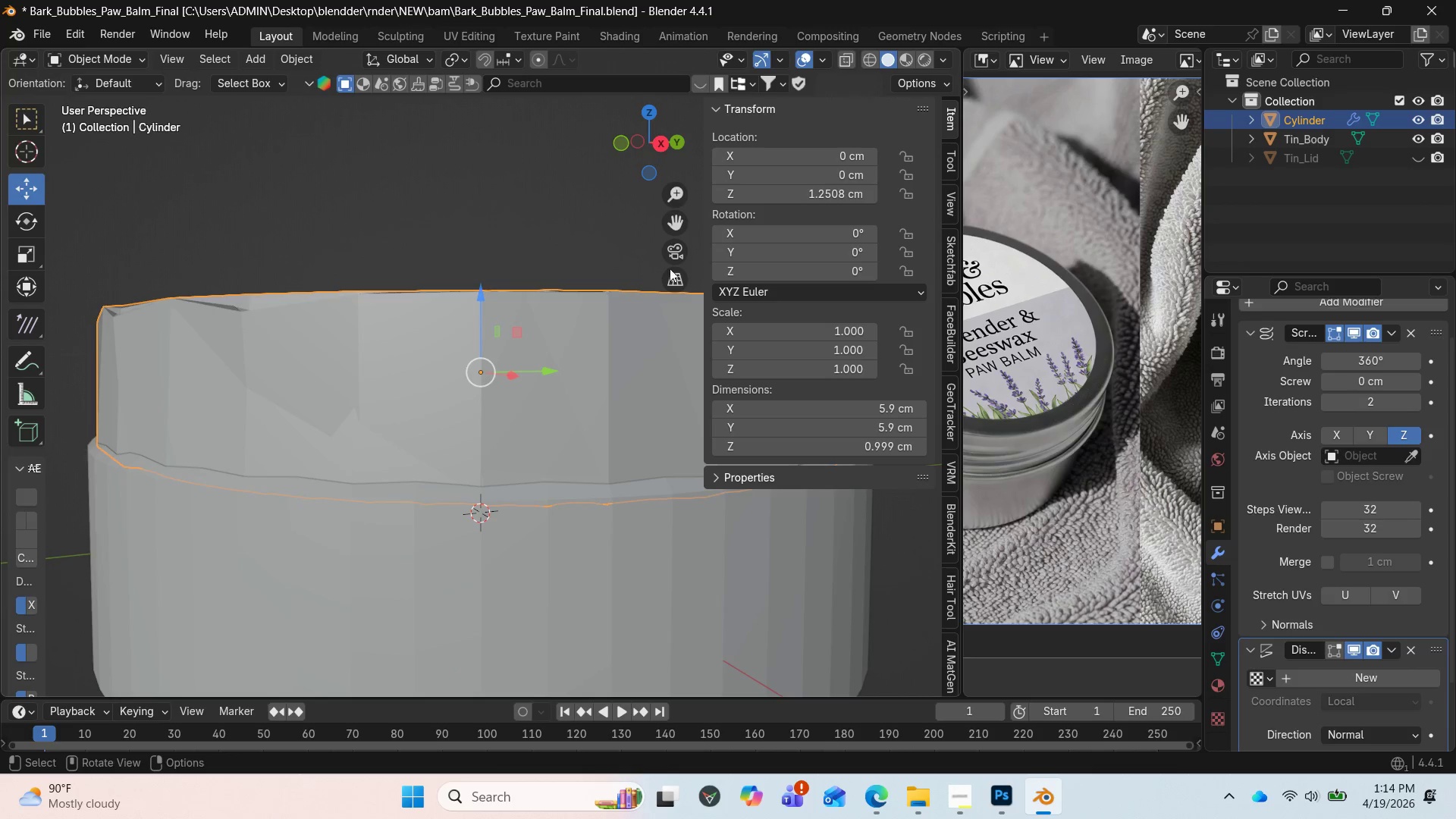 
scroll: coordinate [636, 219], scroll_direction: down, amount: 2.0
 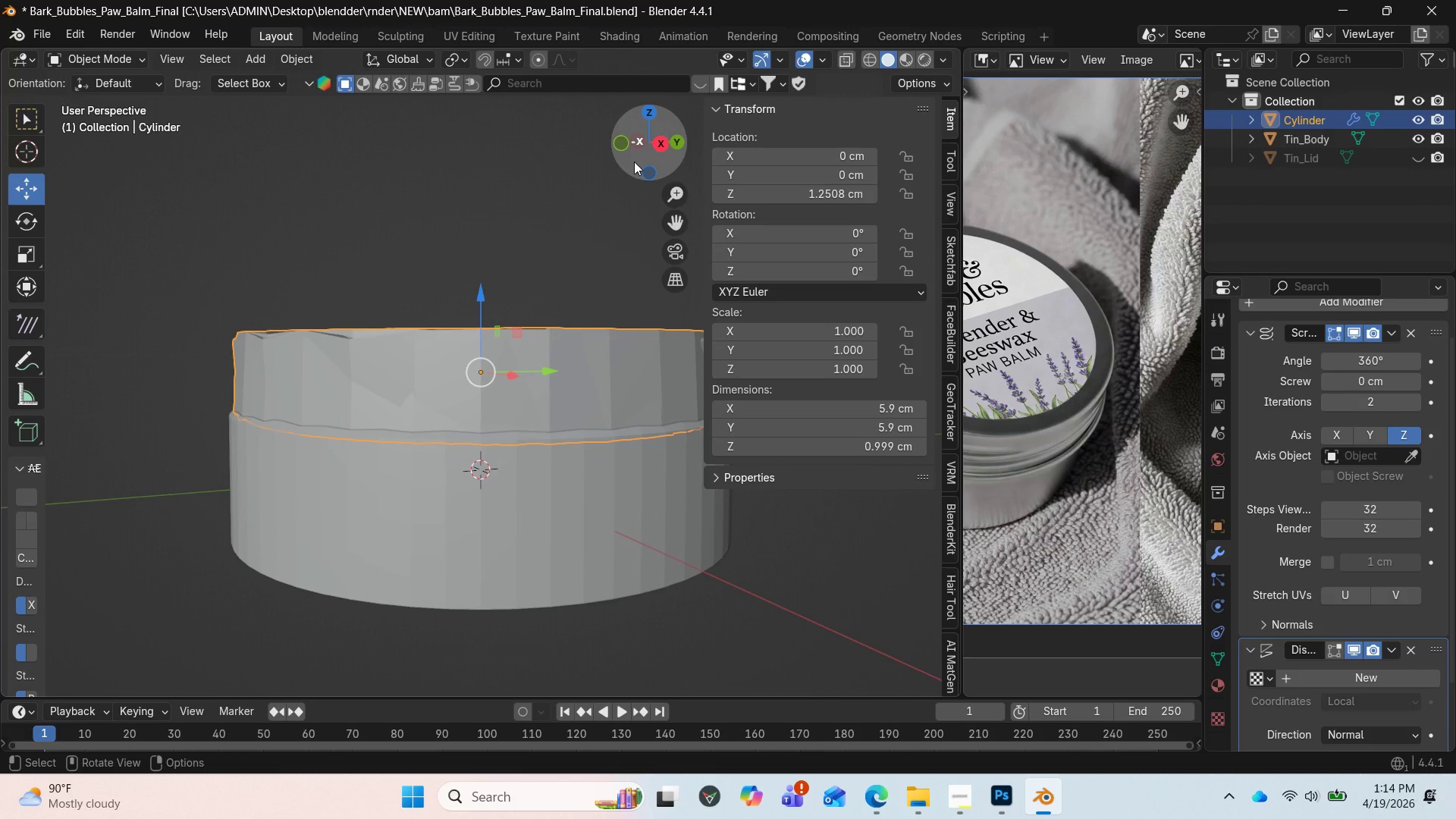 
left_click_drag(start_coordinate=[634, 162], to_coordinate=[575, 214])
 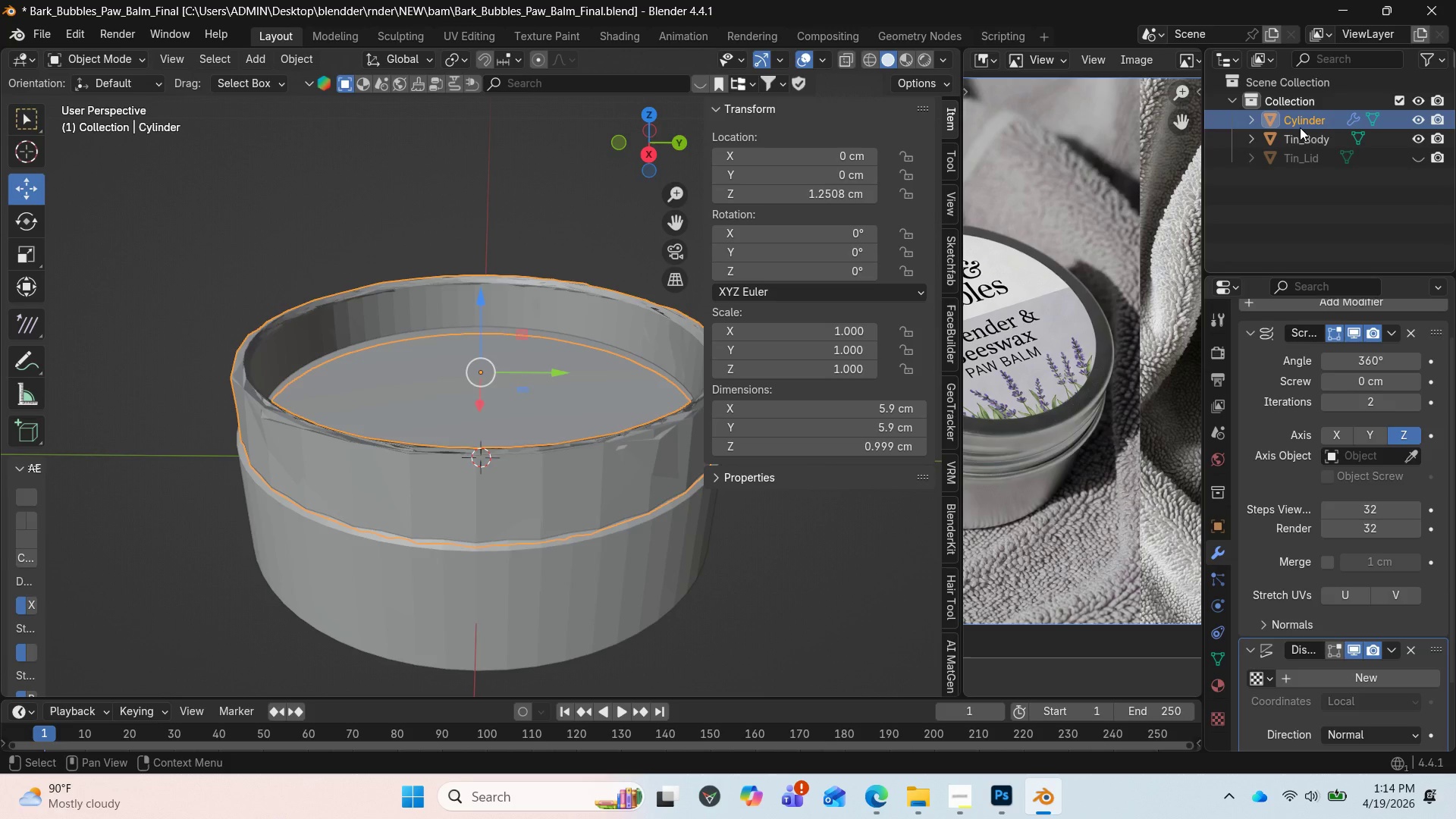 
left_click([1300, 127])
 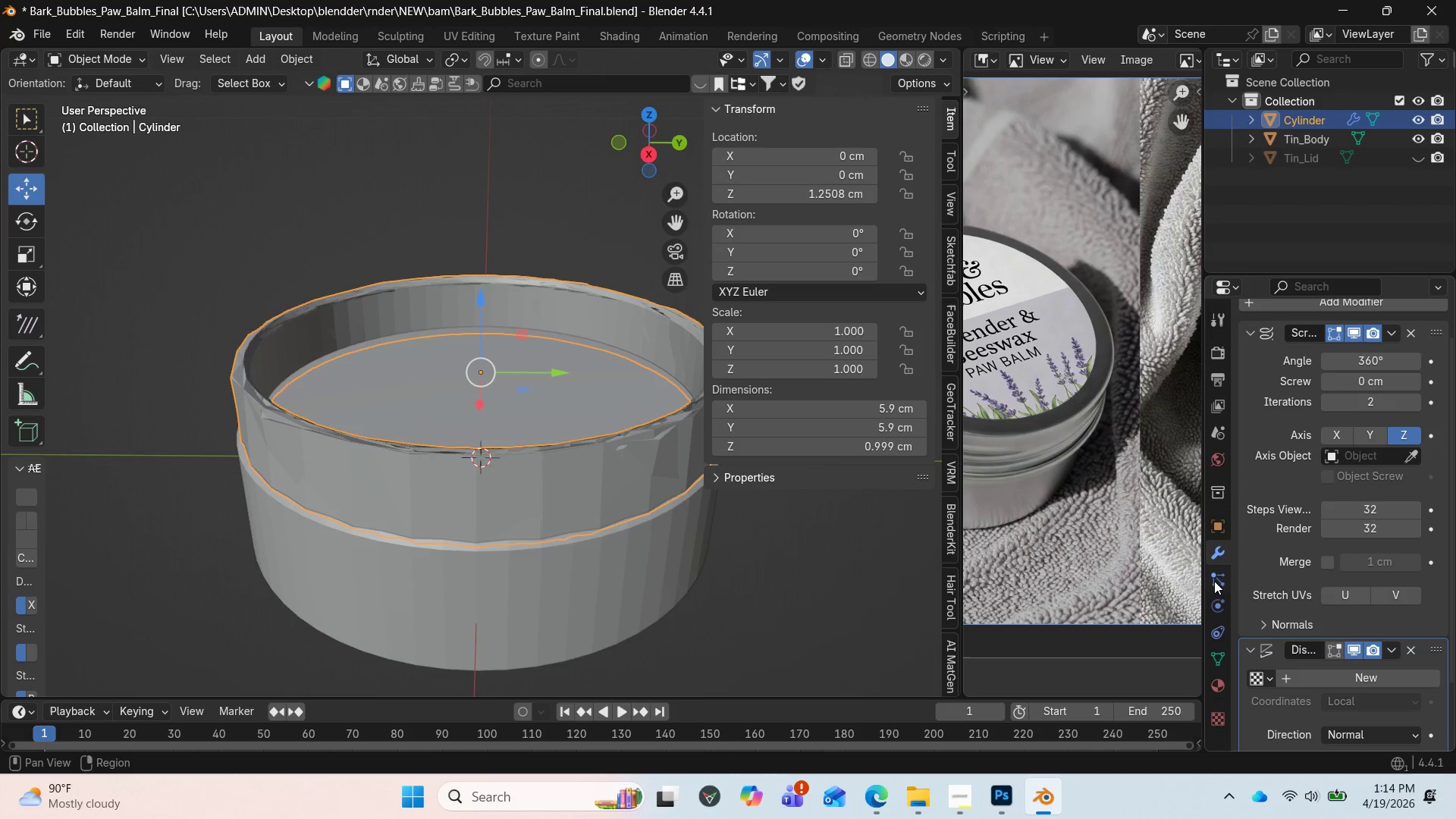 
left_click([1225, 526])
 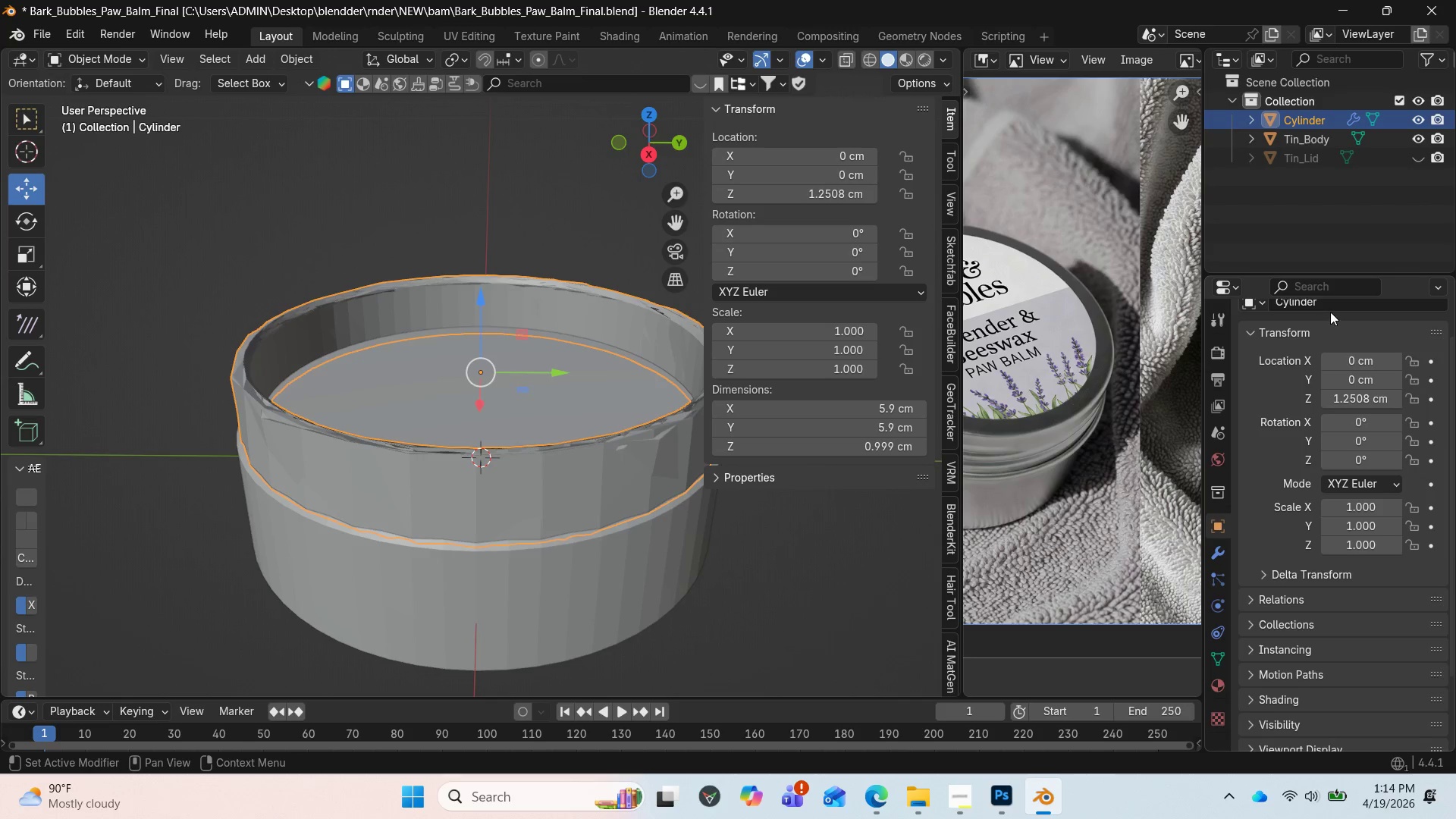 
left_click([1331, 309])
 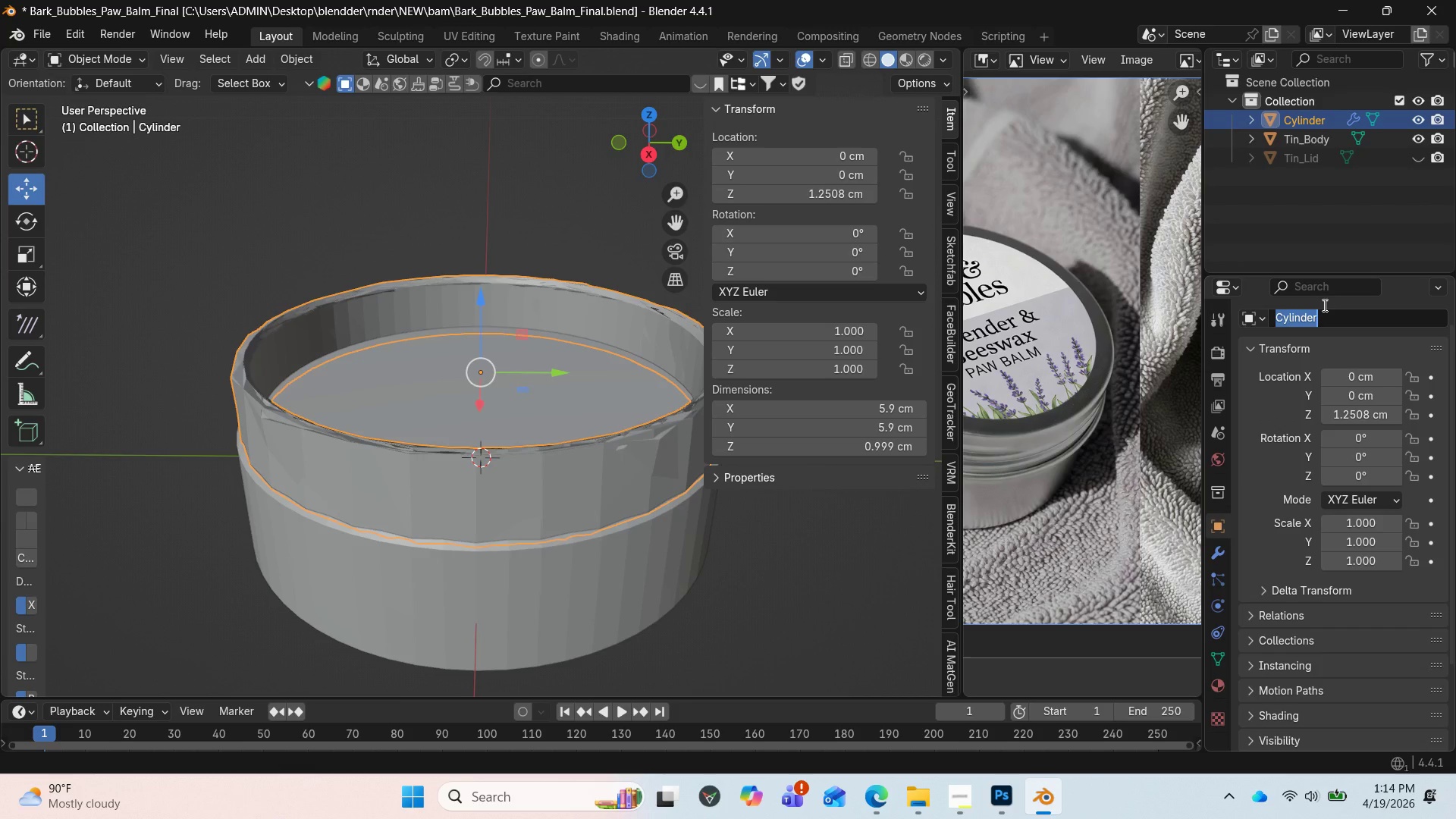 
type(Lid)
 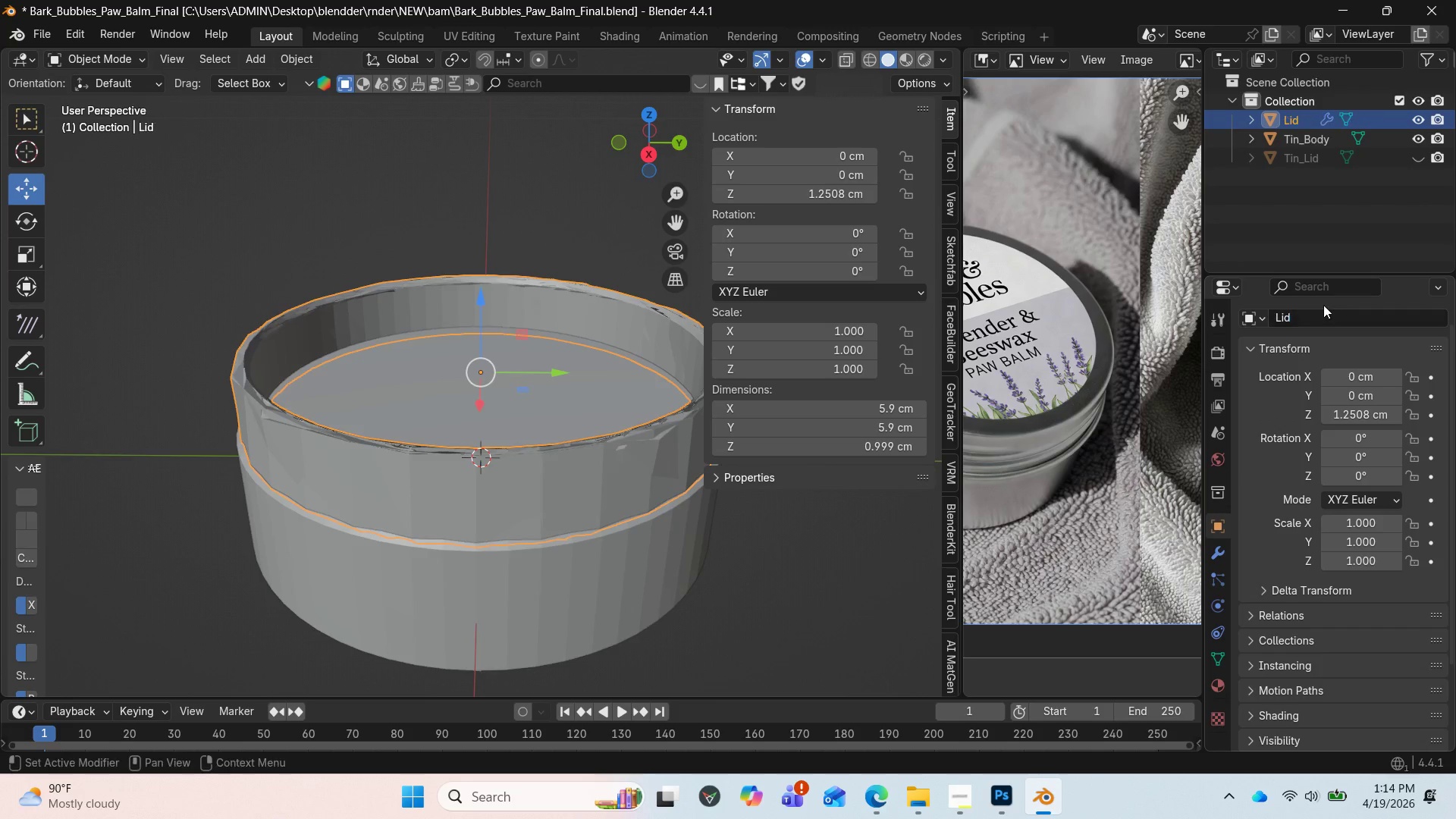 
key(Enter)
 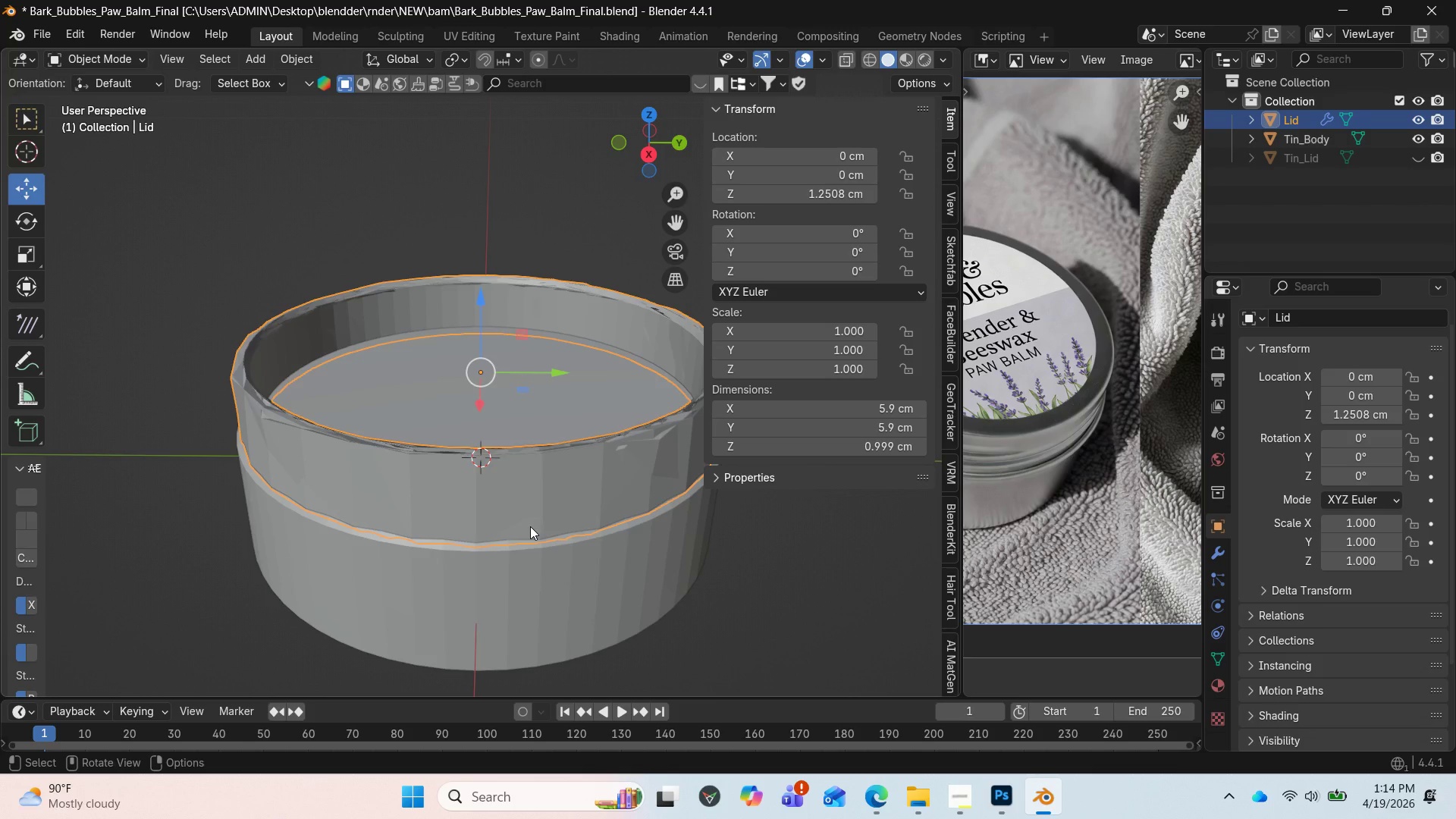 
wait(7.28)
 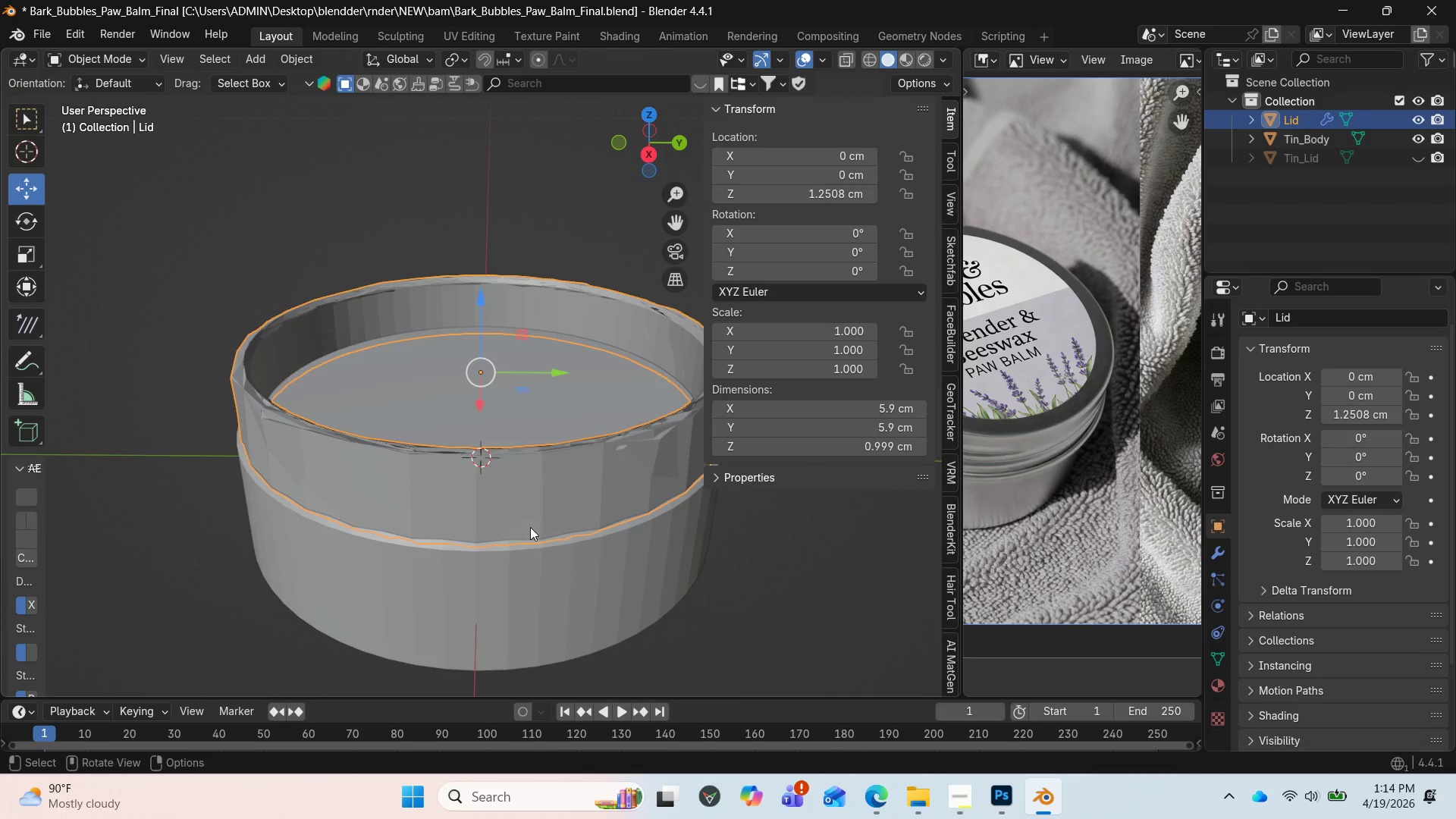 
left_click([608, 458])
 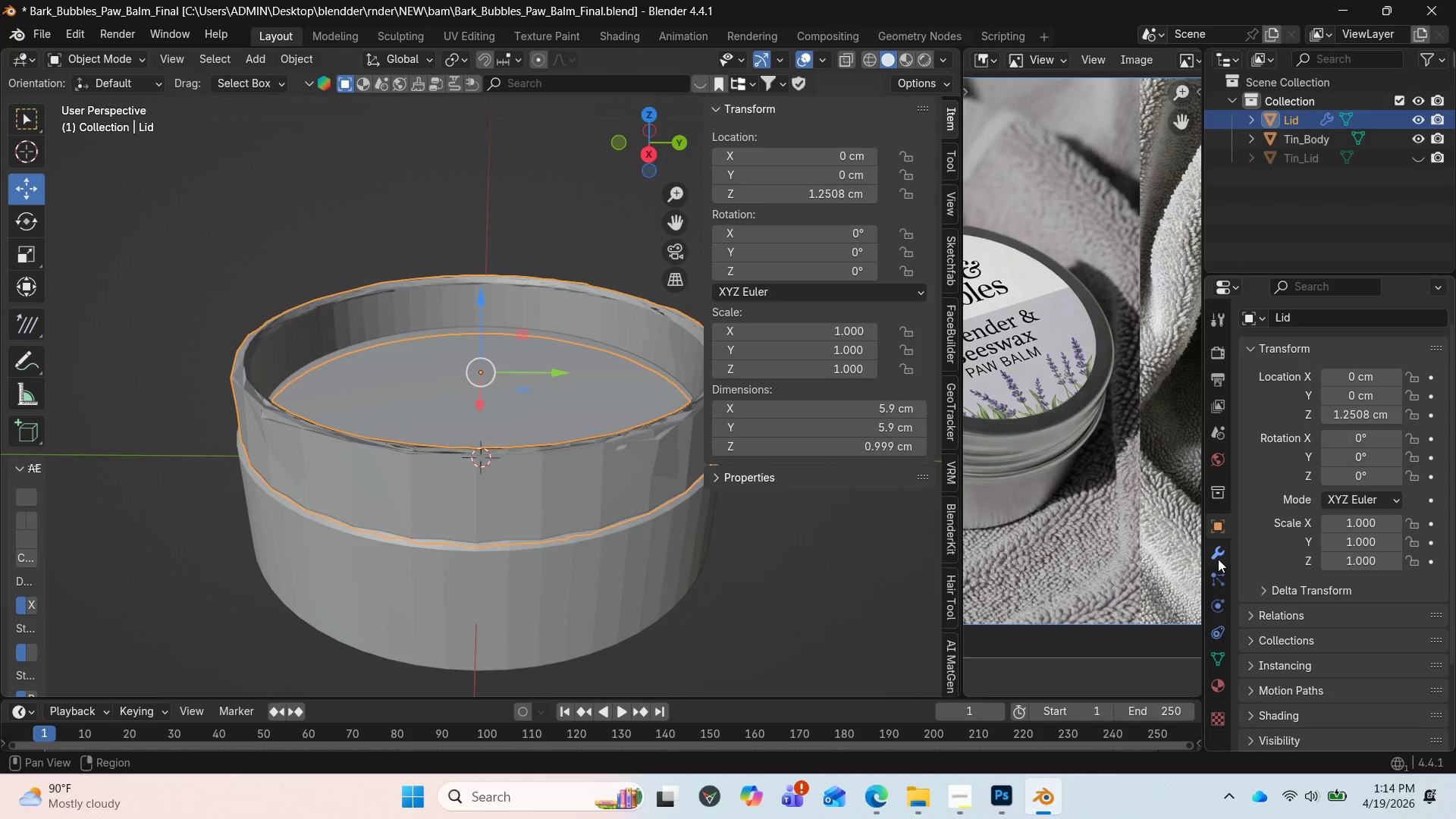 
left_click([1219, 559])
 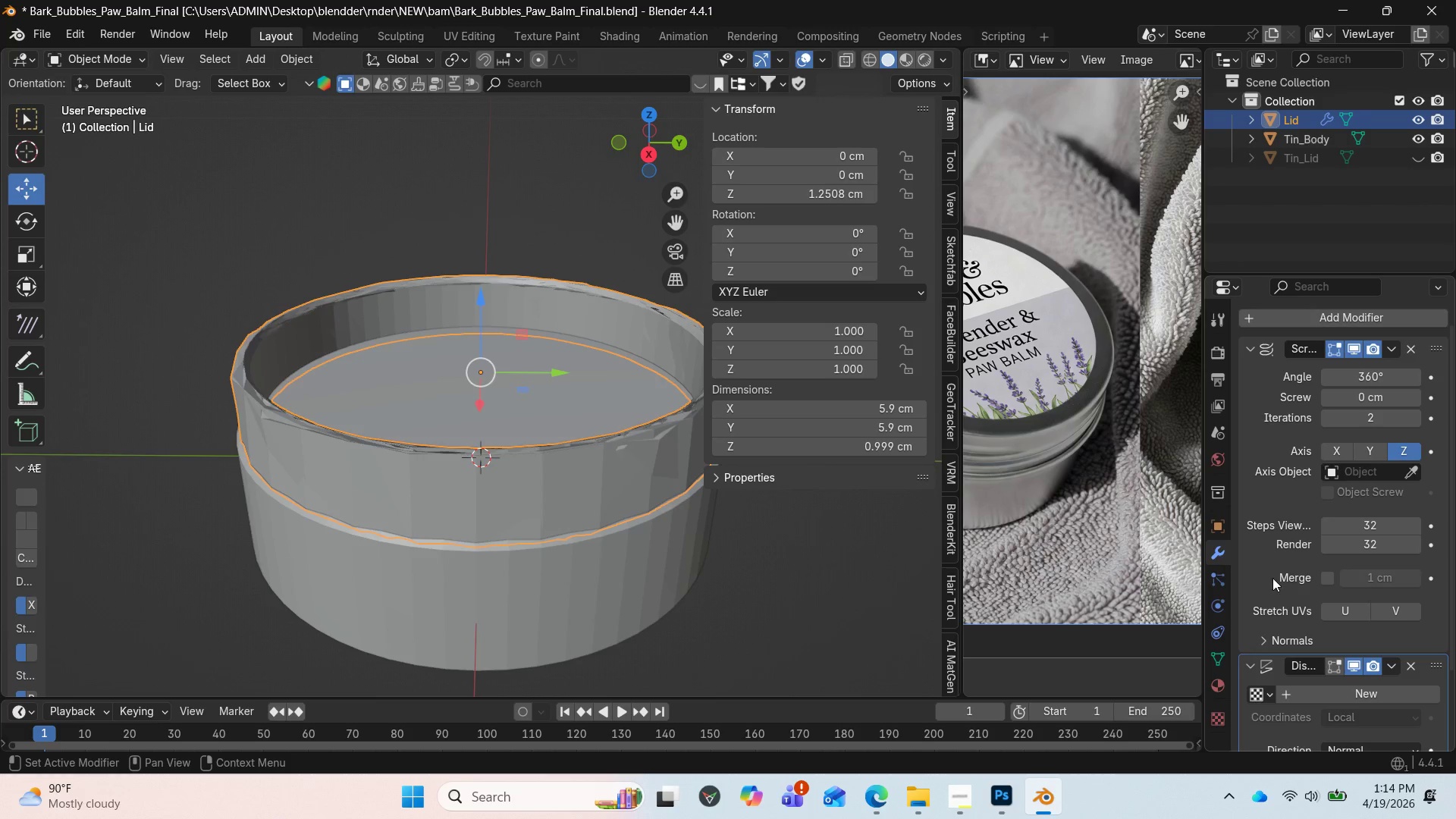 
scroll: coordinate [1284, 595], scroll_direction: down, amount: 4.0
 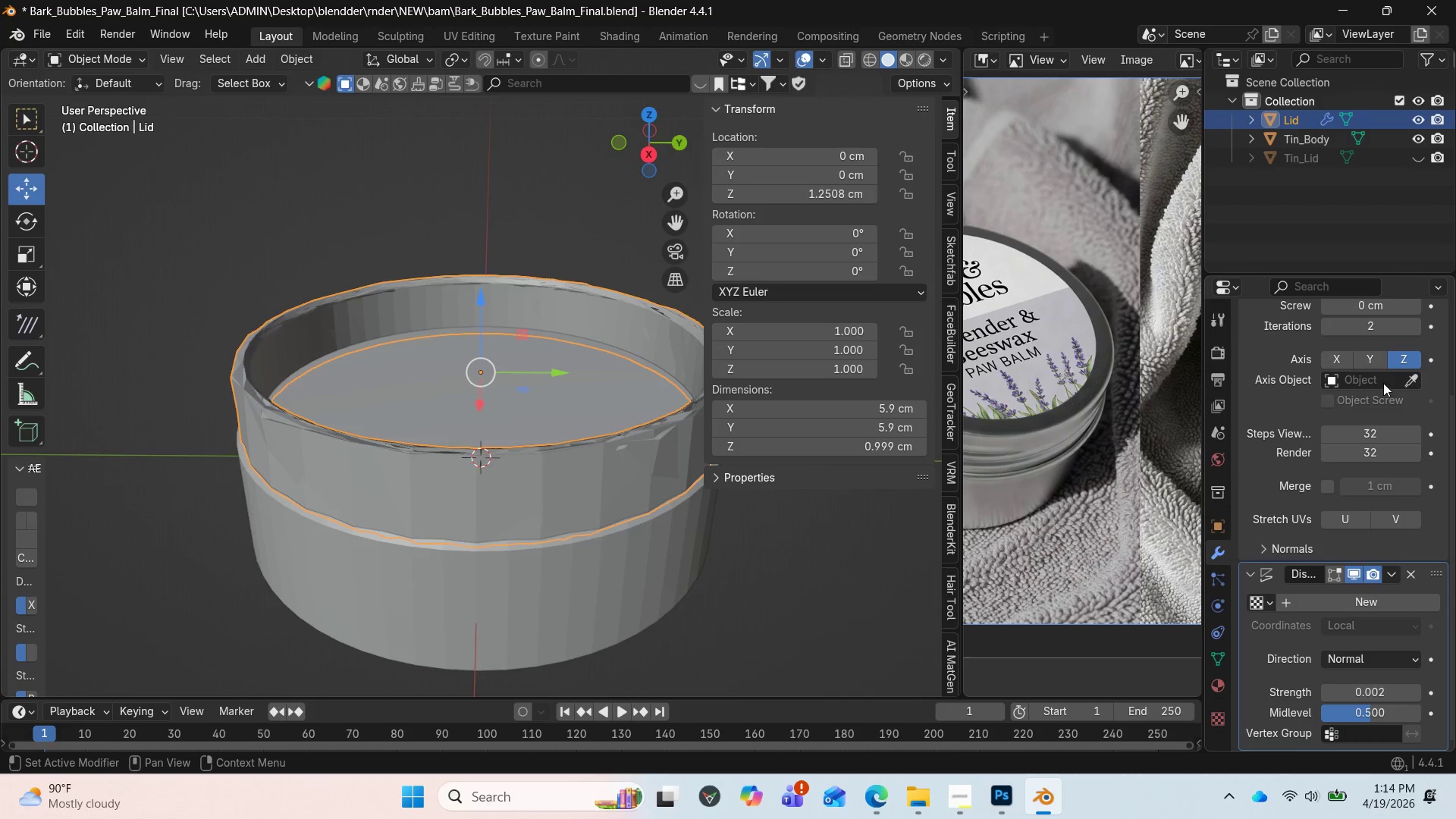 
scroll: coordinate [1369, 365], scroll_direction: up, amount: 4.0
 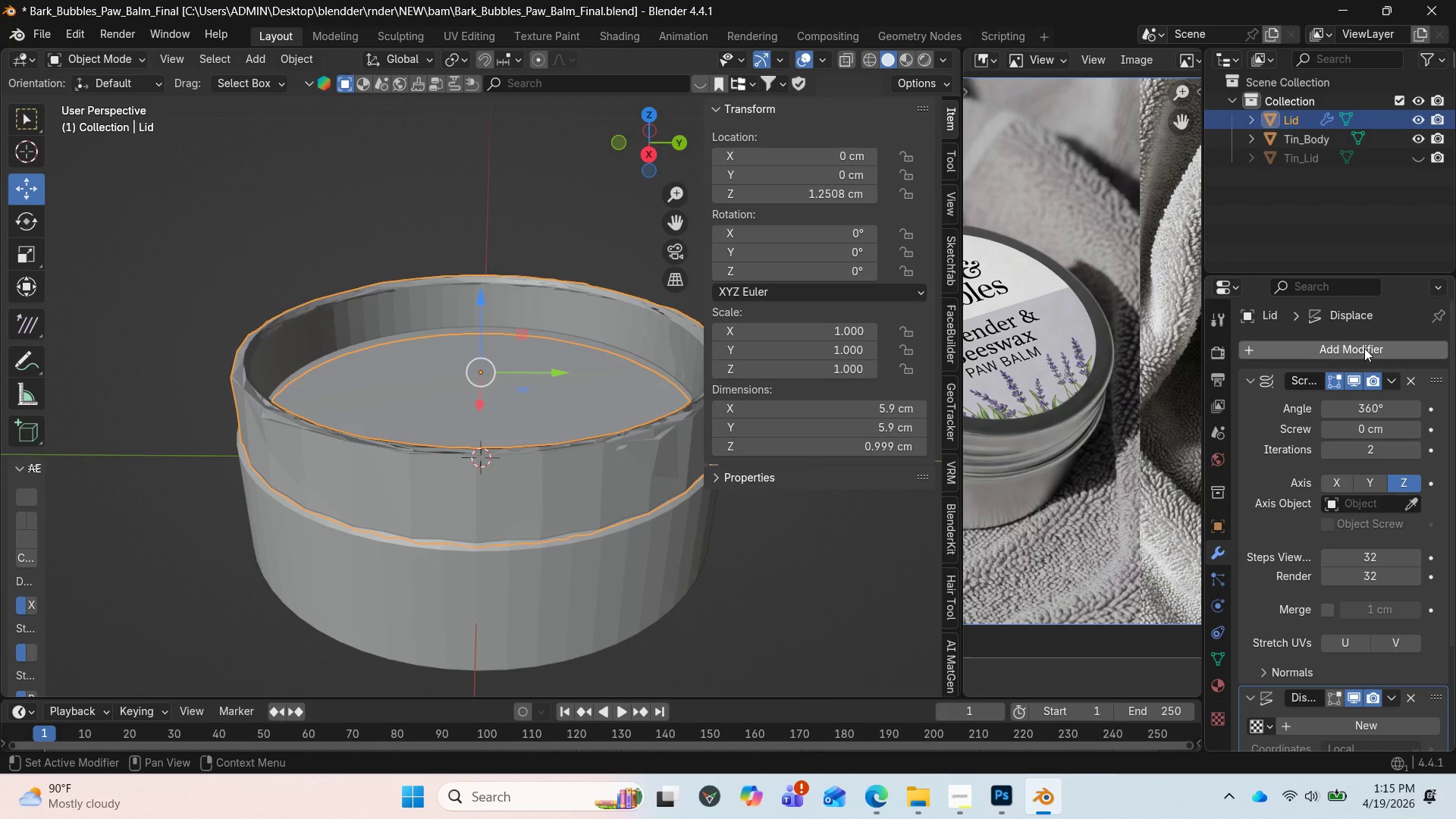 
left_click([1363, 350])
 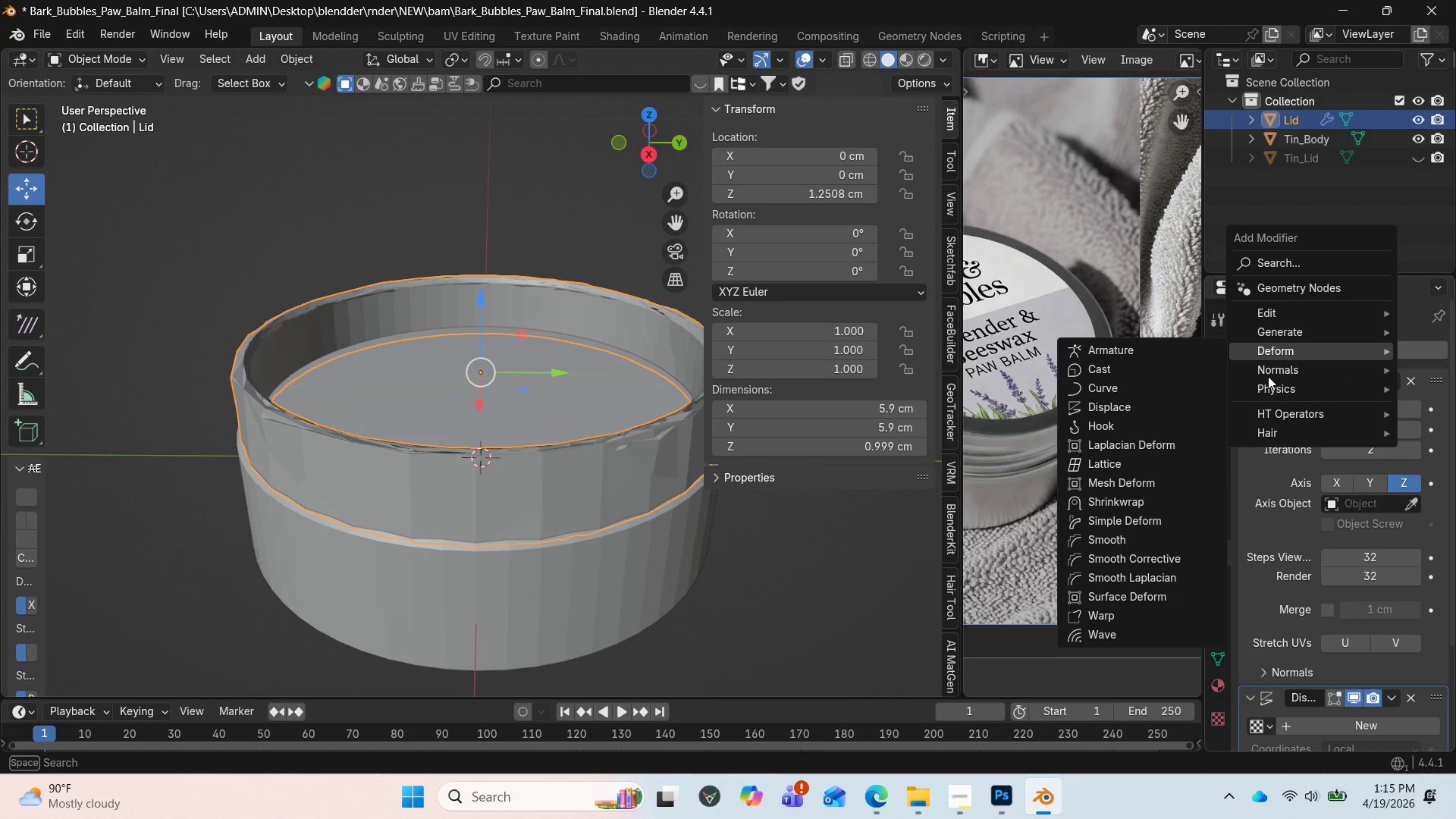 
mouse_move([1241, 353])
 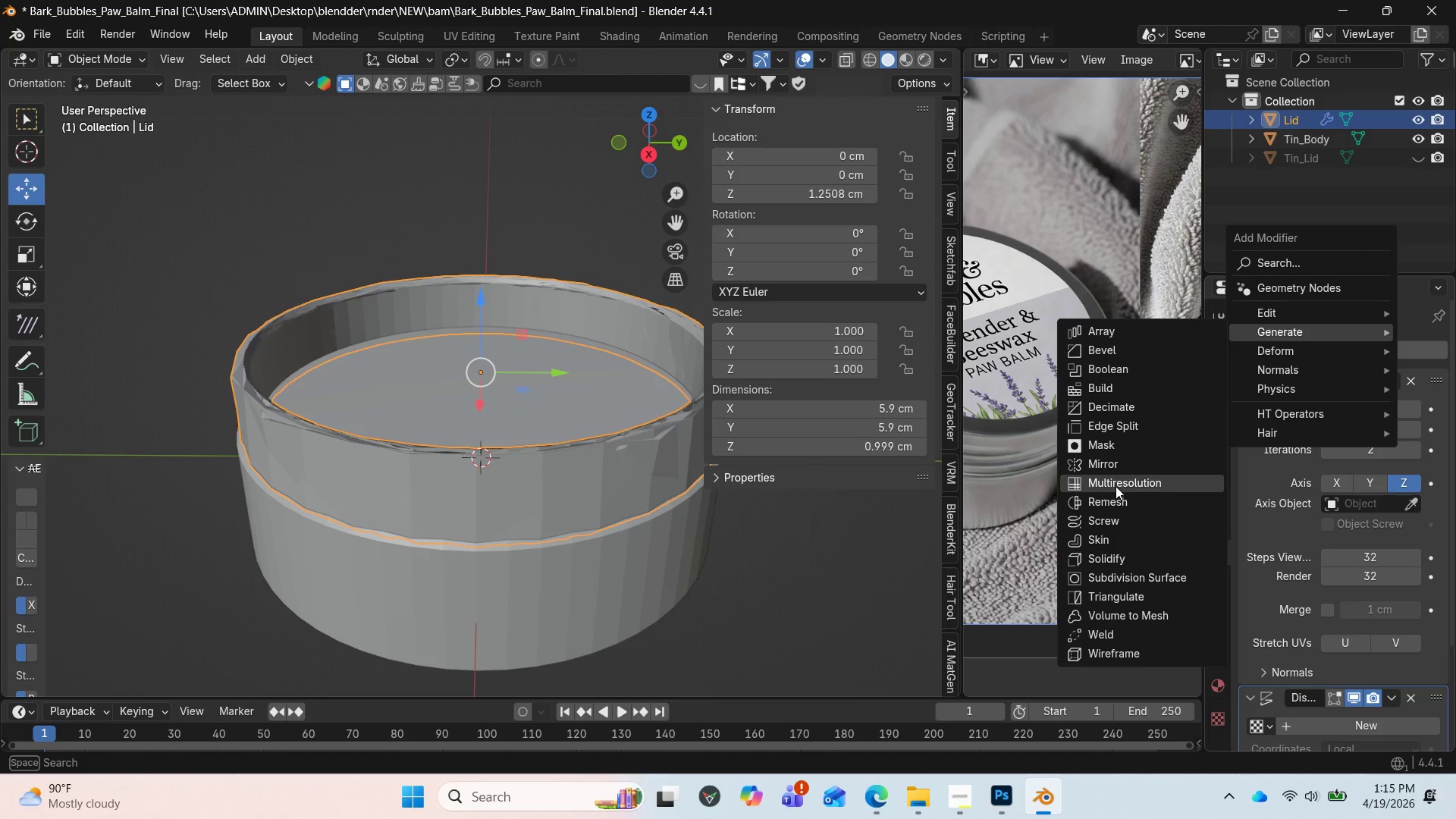 
wait(6.84)
 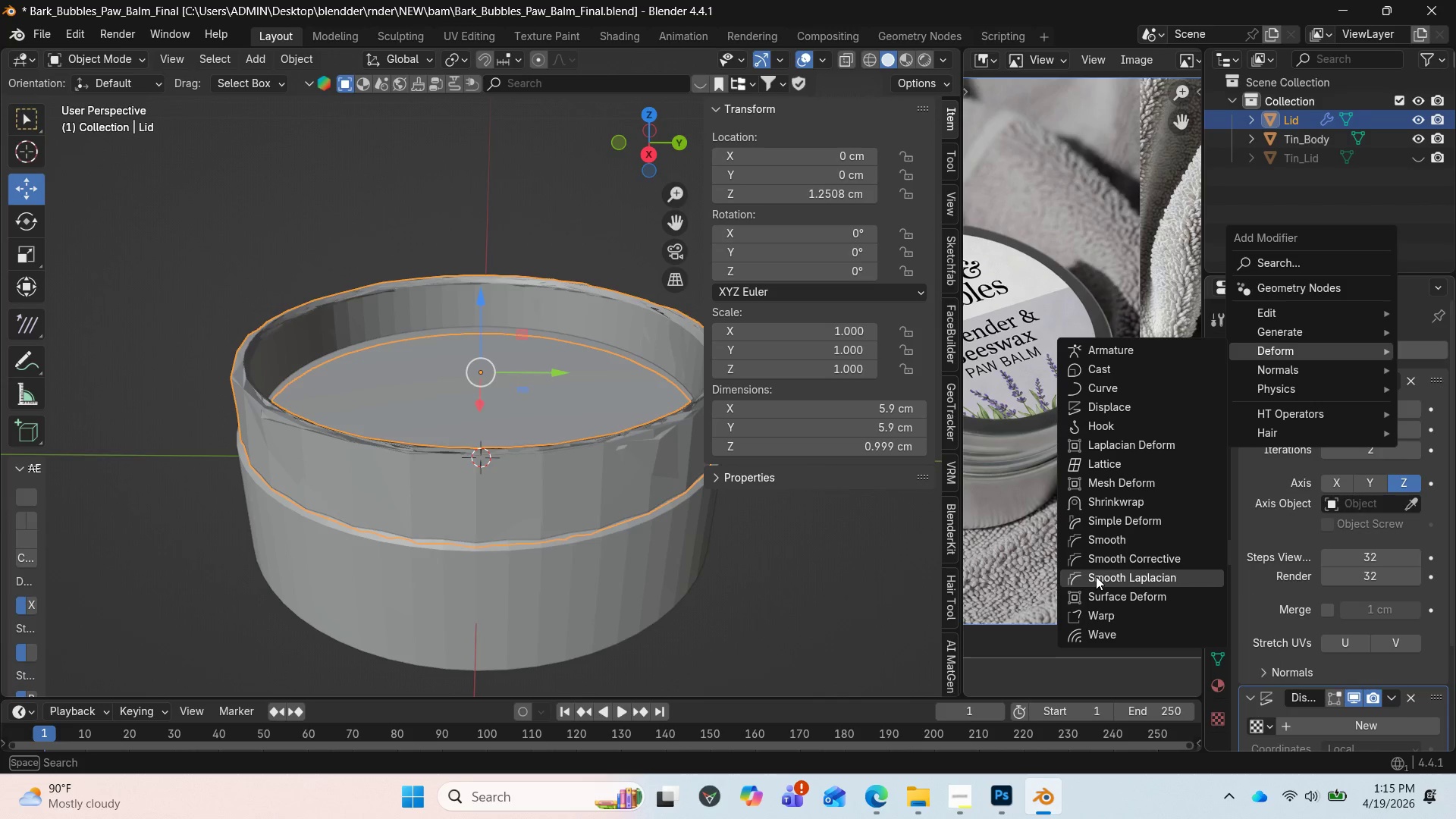 
left_click([1103, 574])
 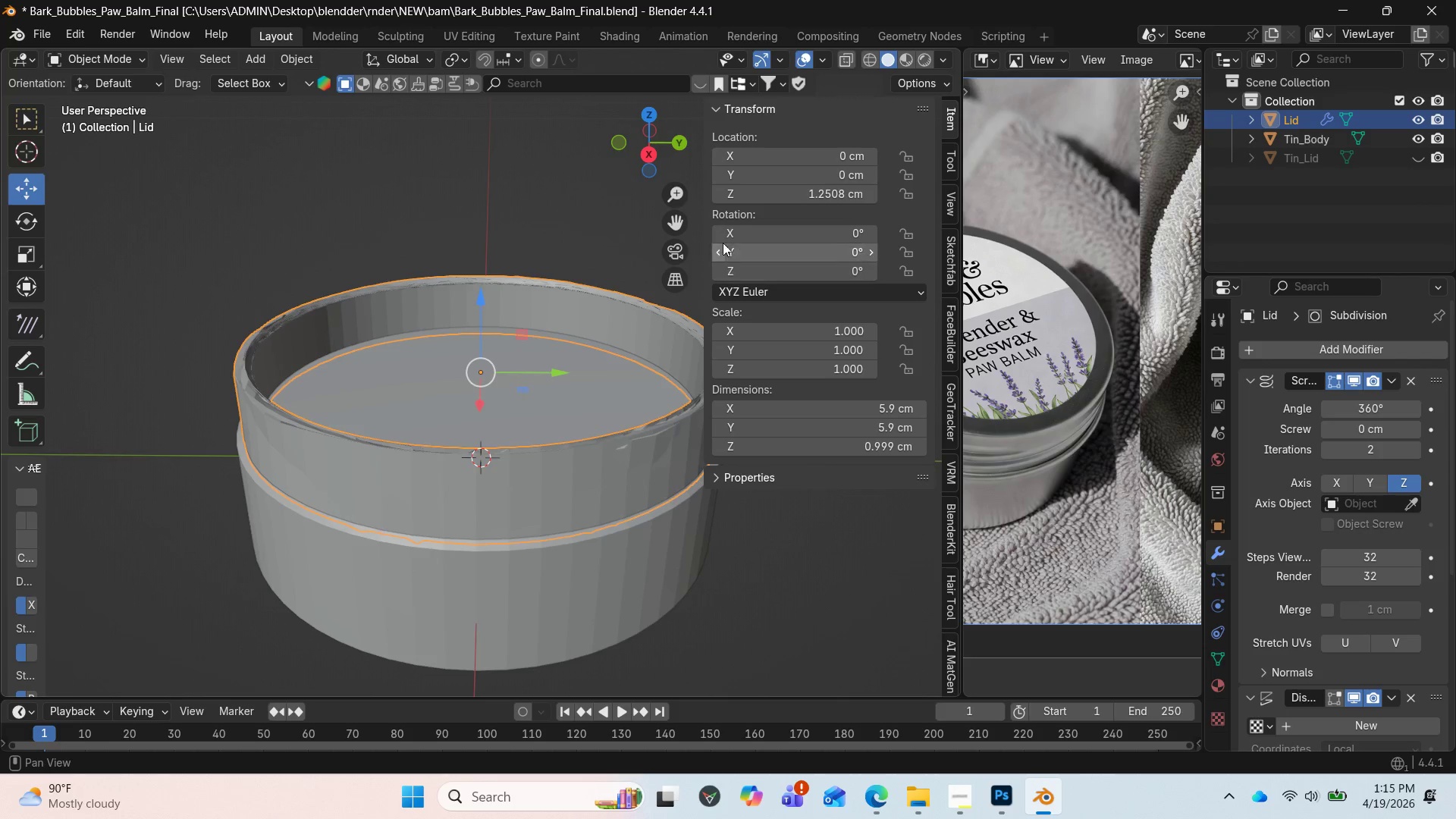 
left_click_drag(start_coordinate=[657, 128], to_coordinate=[760, 690])
 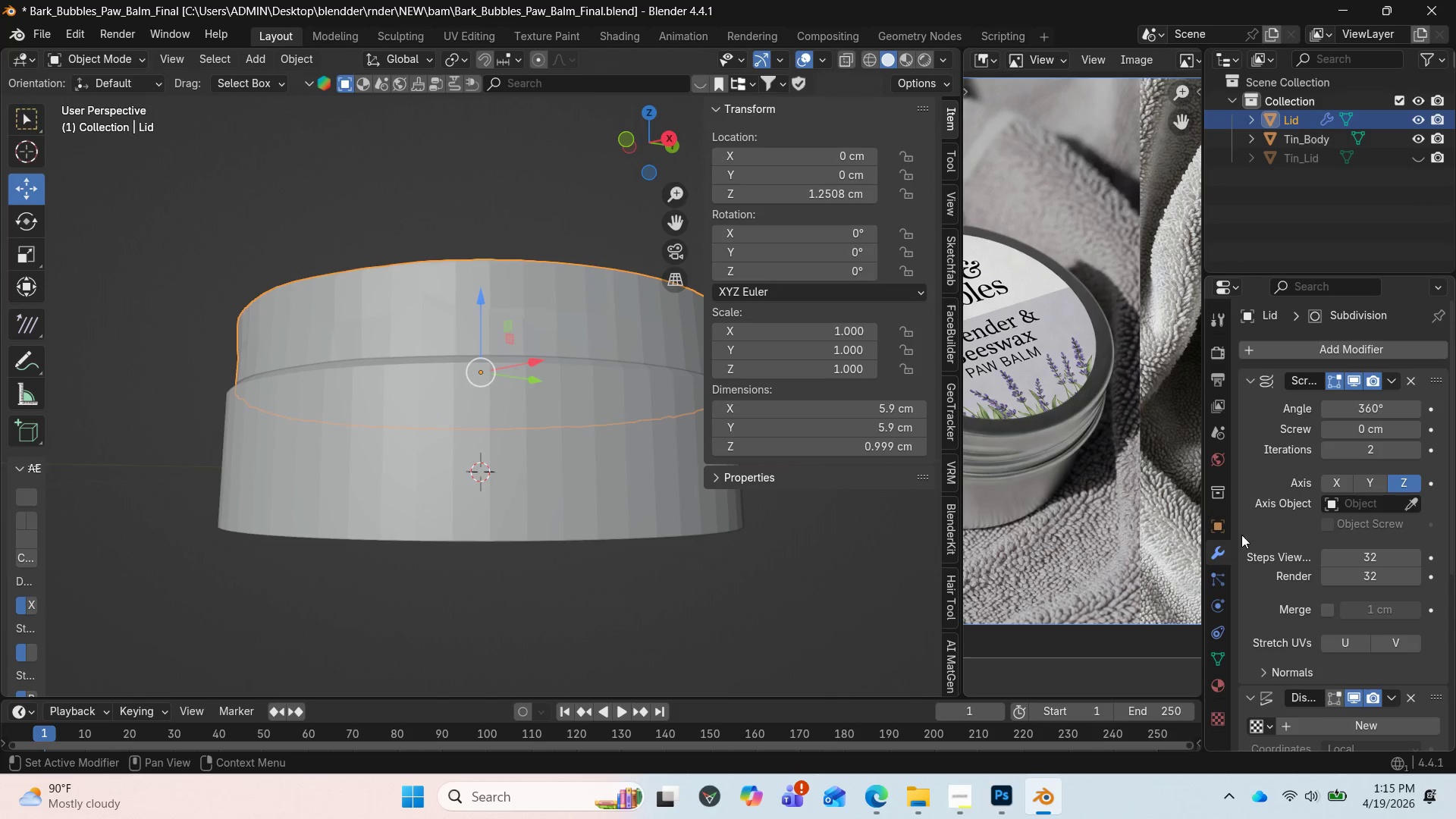 
scroll: coordinate [1360, 620], scroll_direction: down, amount: 9.0
 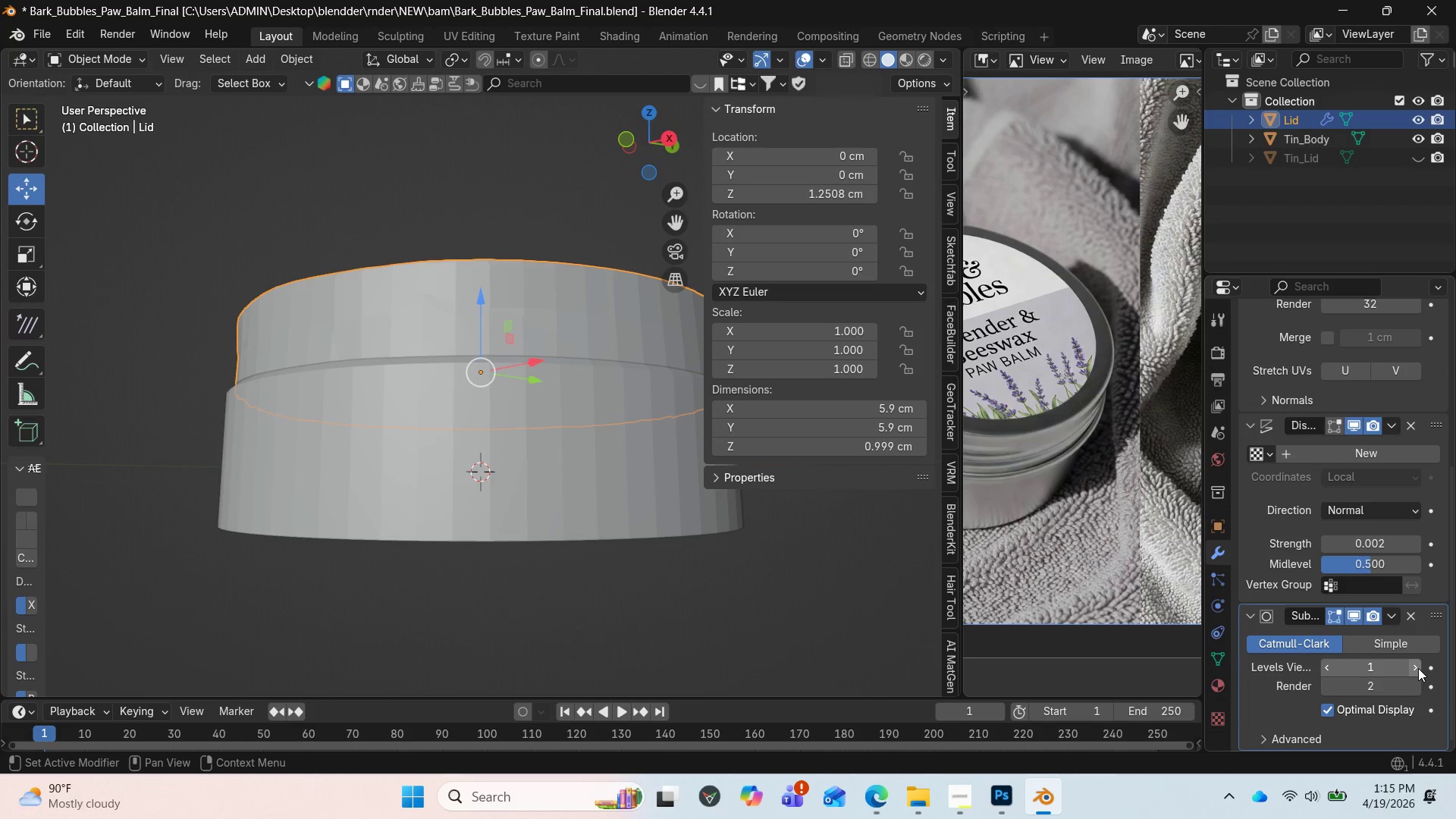 
left_click([1418, 668])
 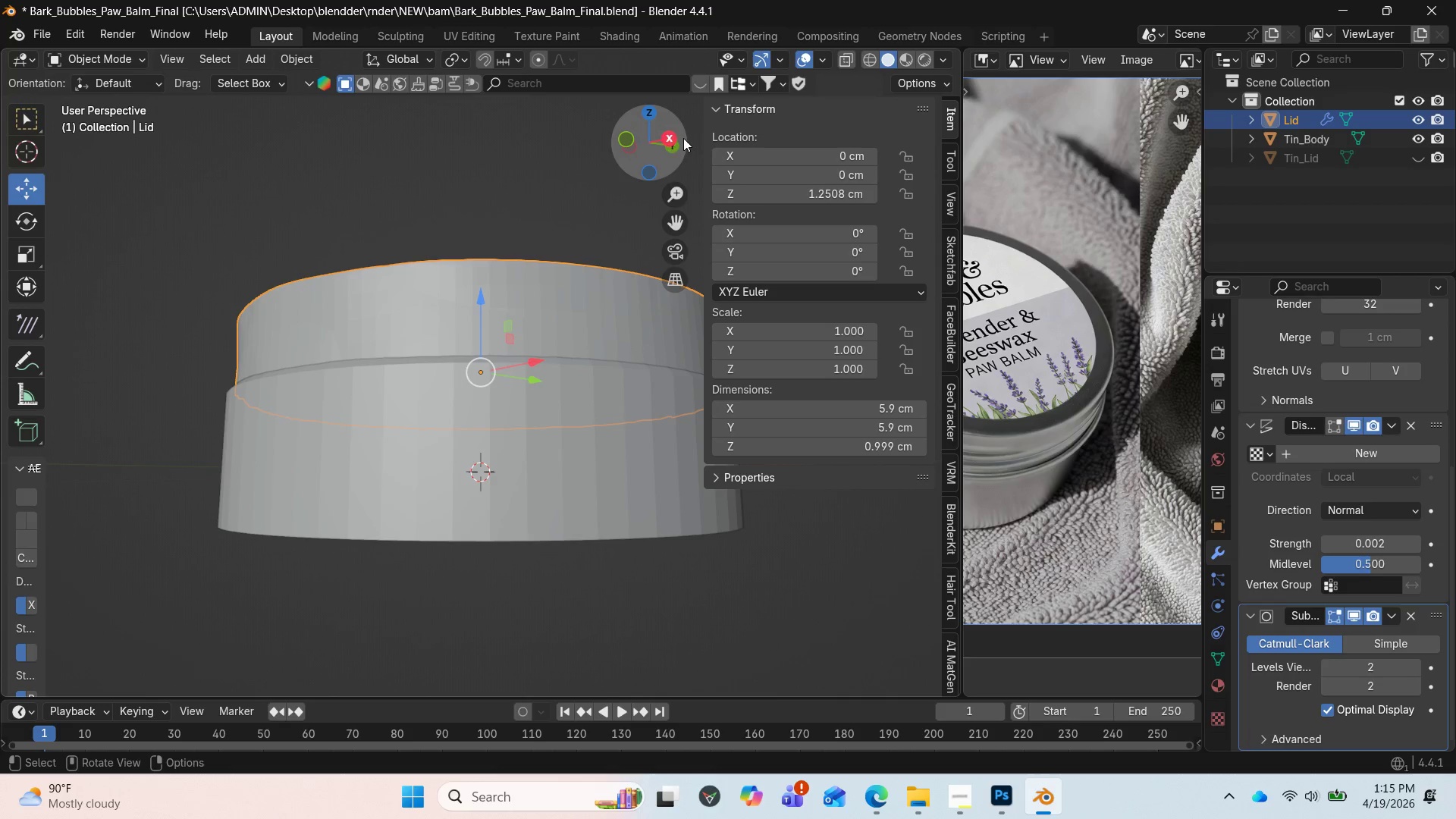 
left_click_drag(start_coordinate=[676, 137], to_coordinate=[624, 182])
 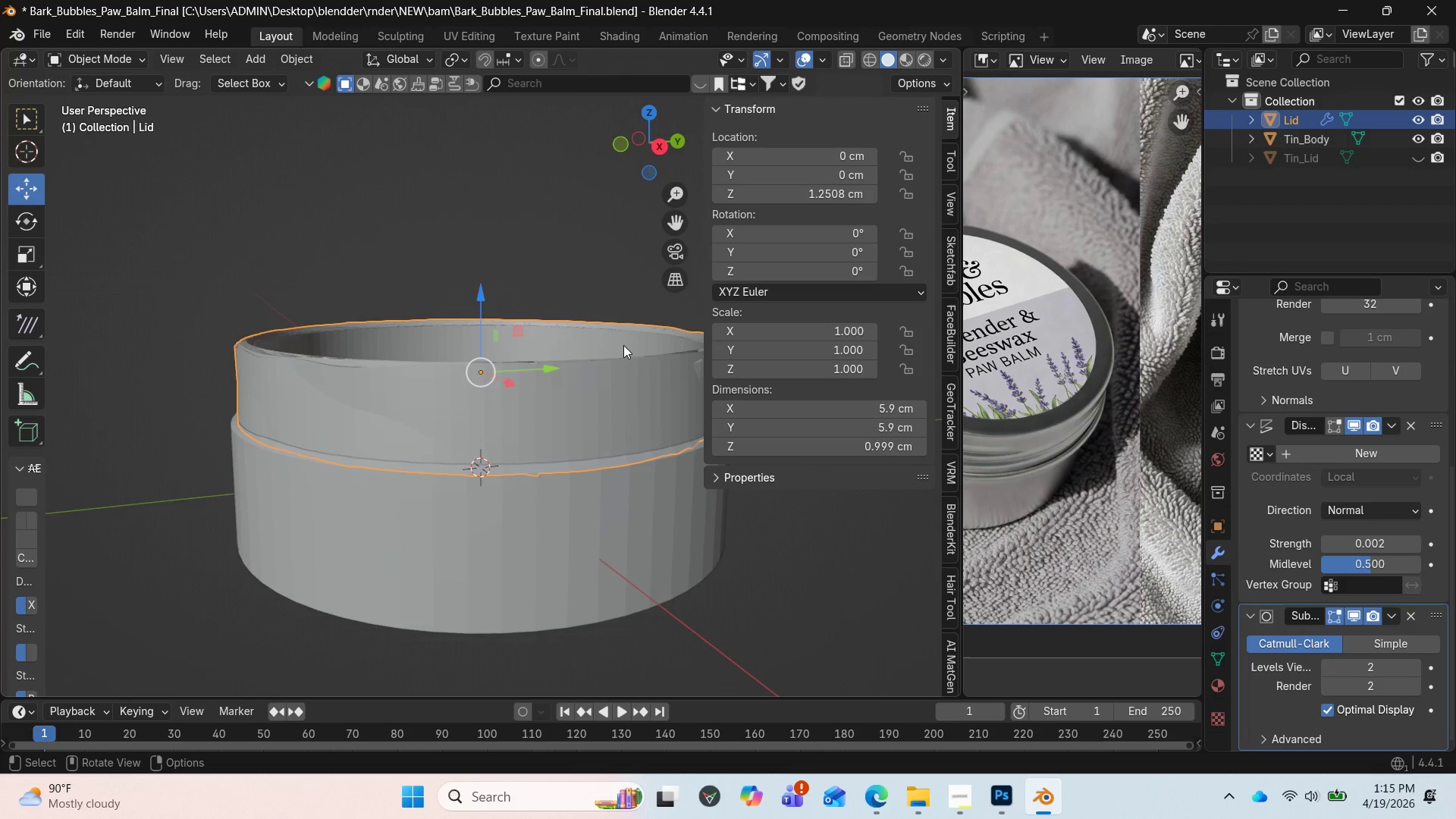 
wait(5.23)
 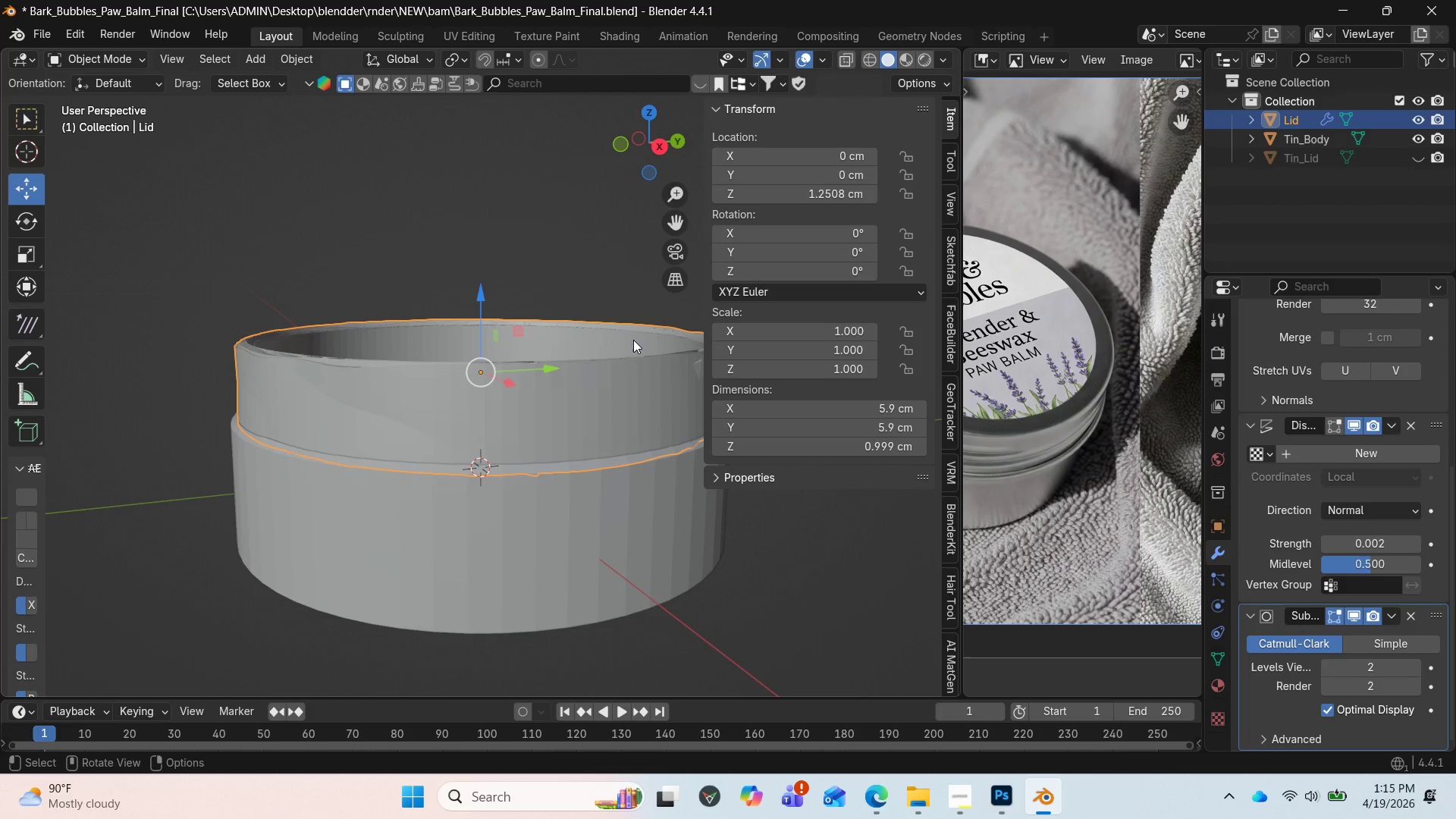 
scroll: coordinate [623, 345], scroll_direction: down, amount: 1.0
 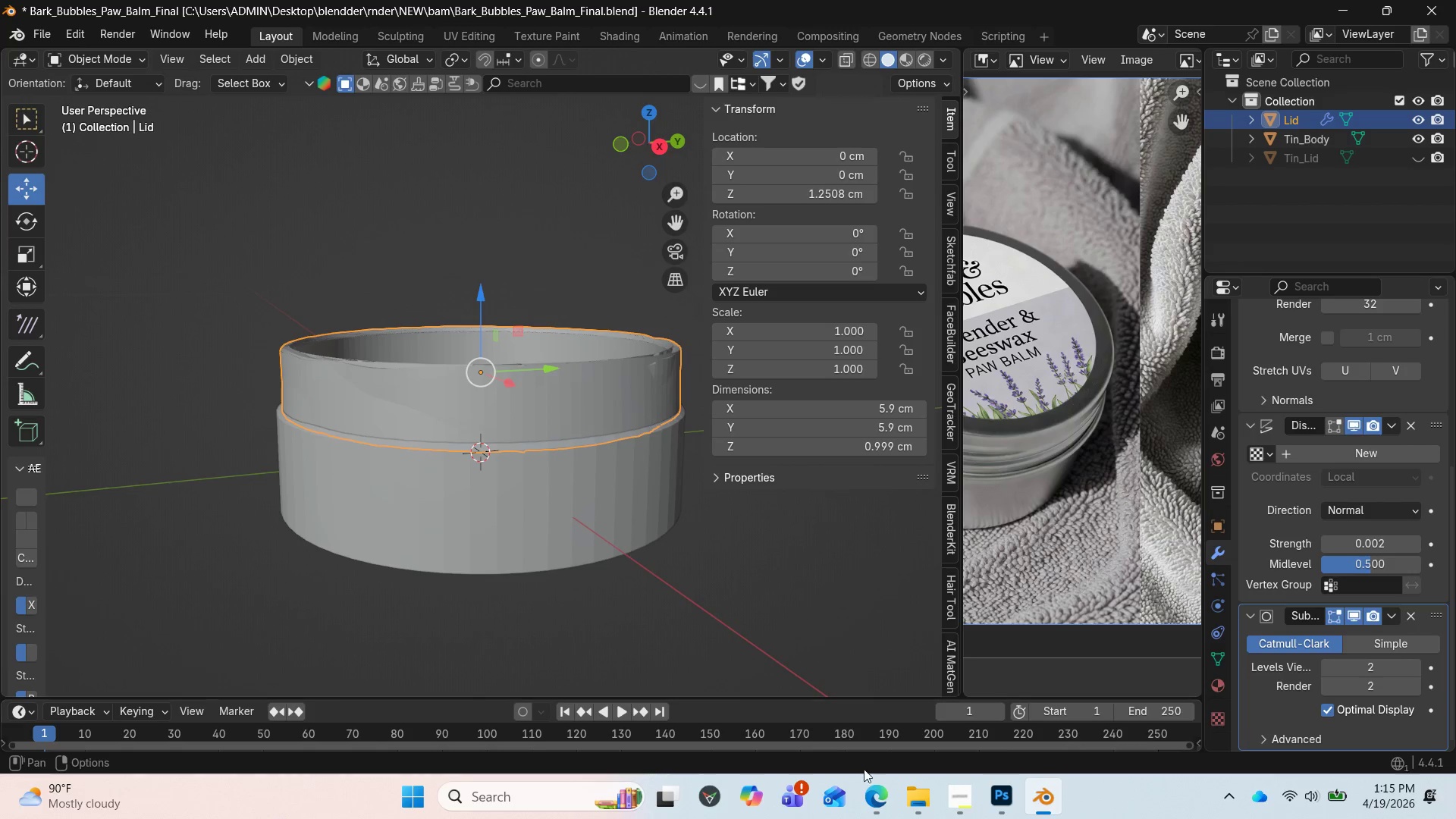 
left_click([870, 780])
 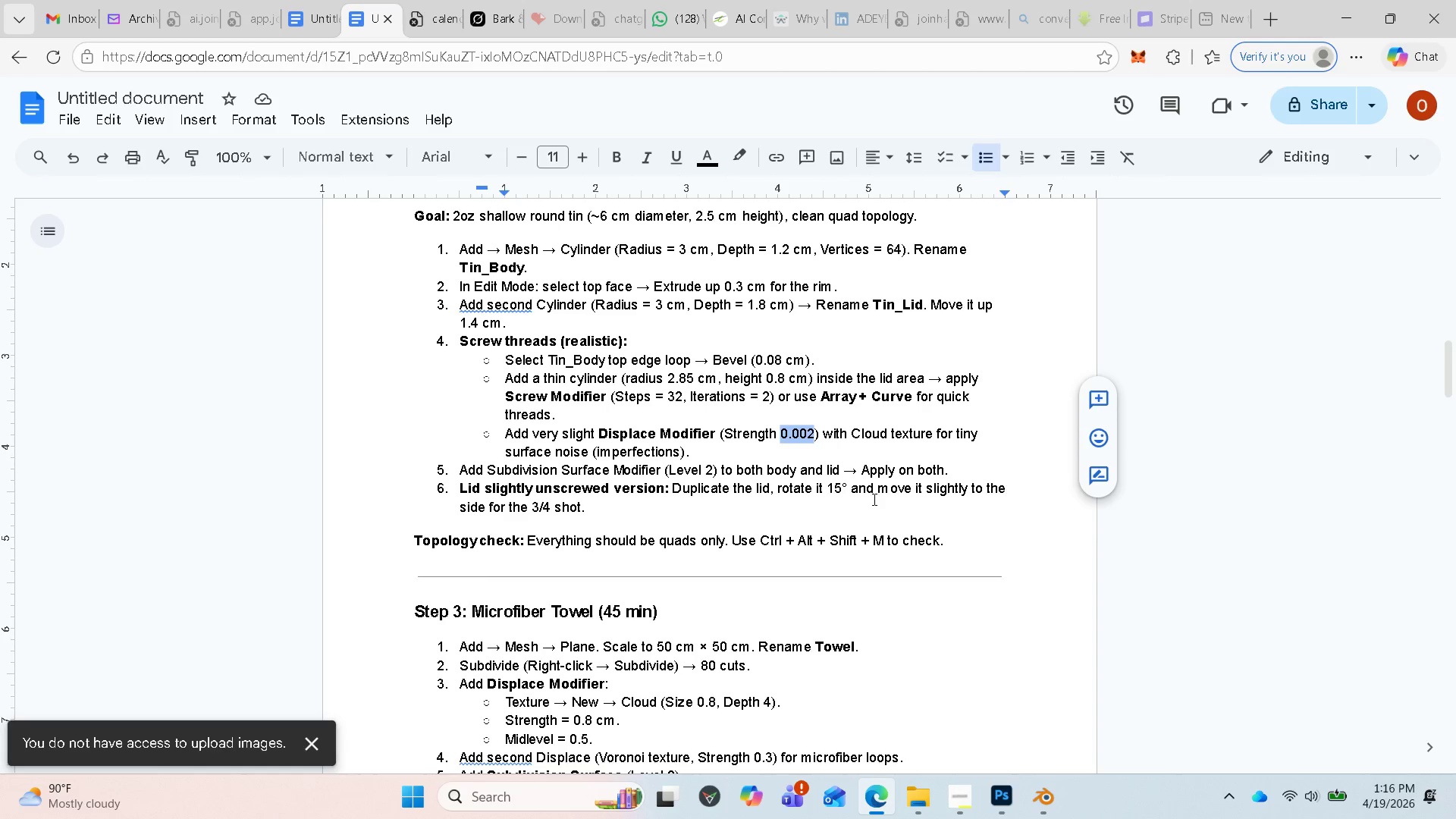 
wait(63.03)
 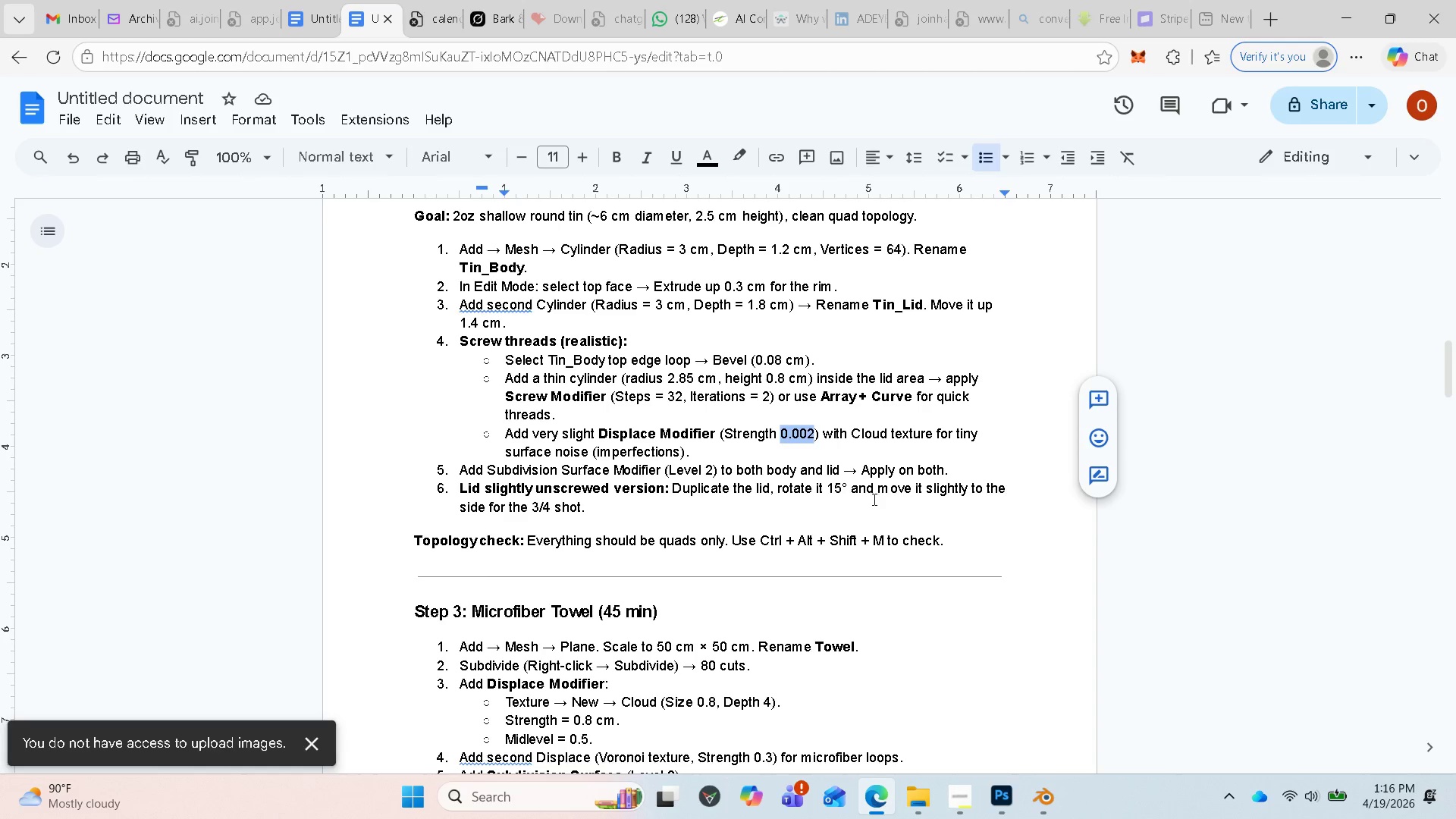 
left_click([1348, 15])
 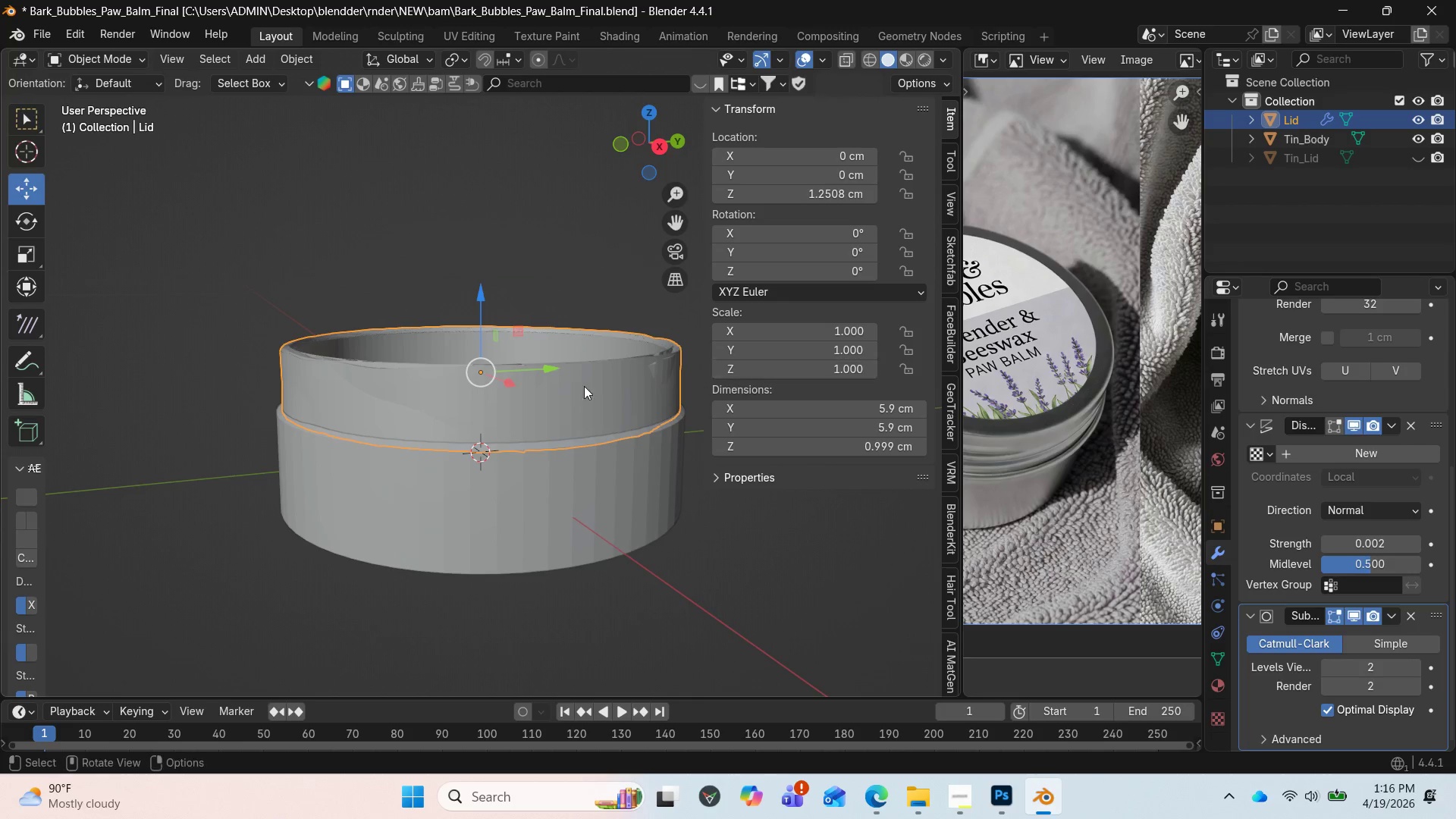 
left_click([571, 386])
 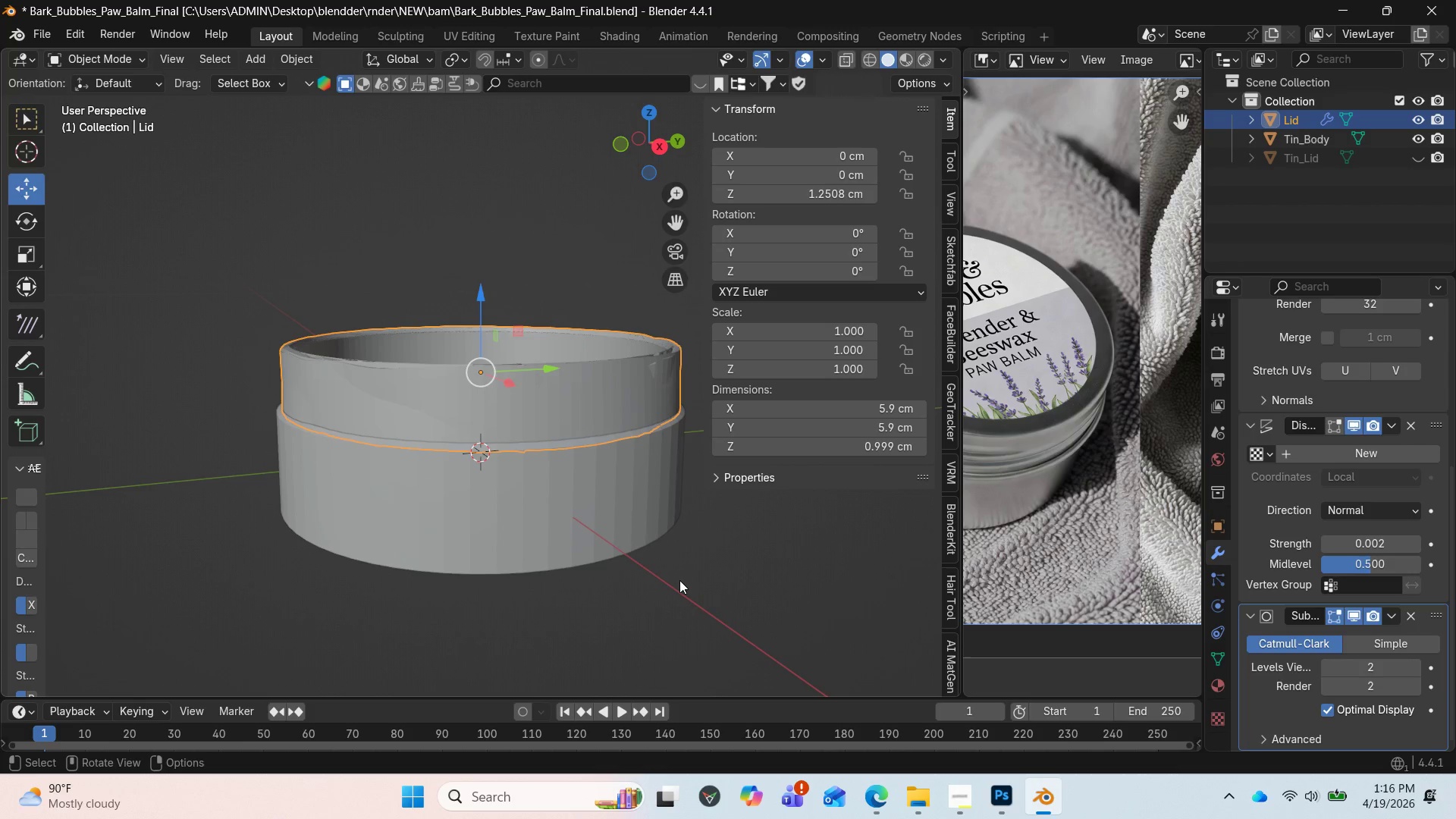 
type(sz)
 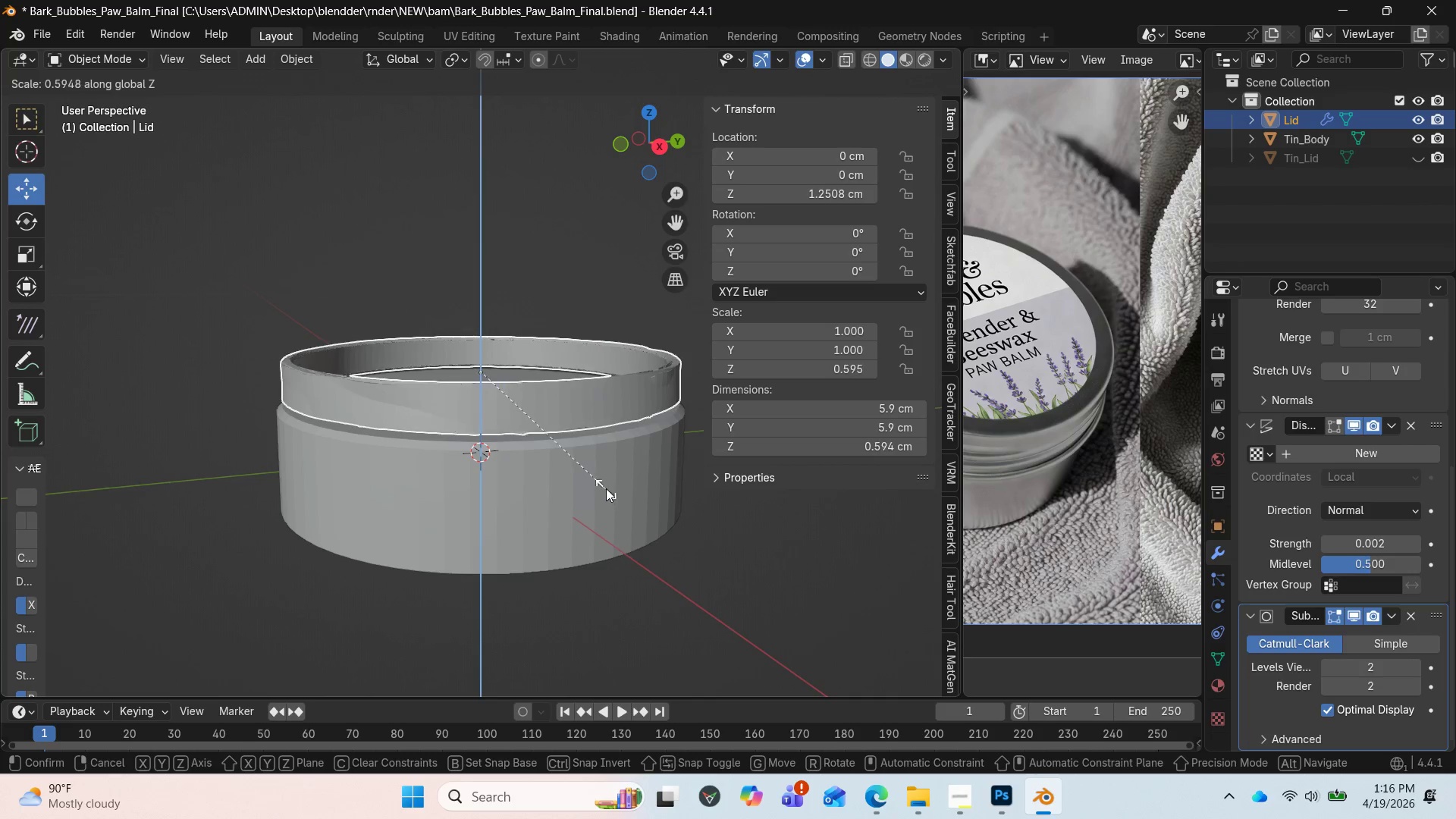 
left_click([601, 476])
 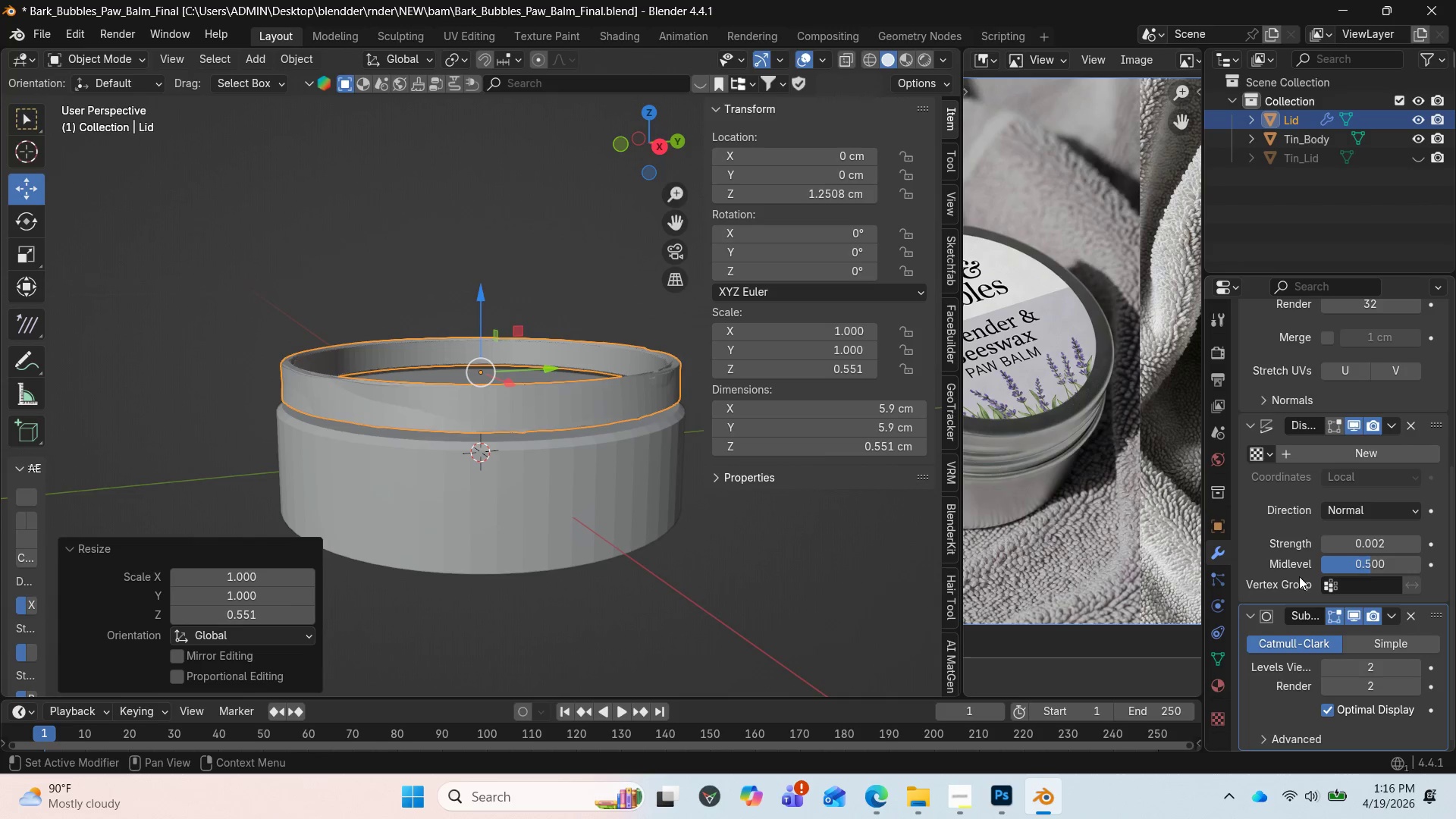 
scroll: coordinate [1288, 699], scroll_direction: down, amount: 2.0
 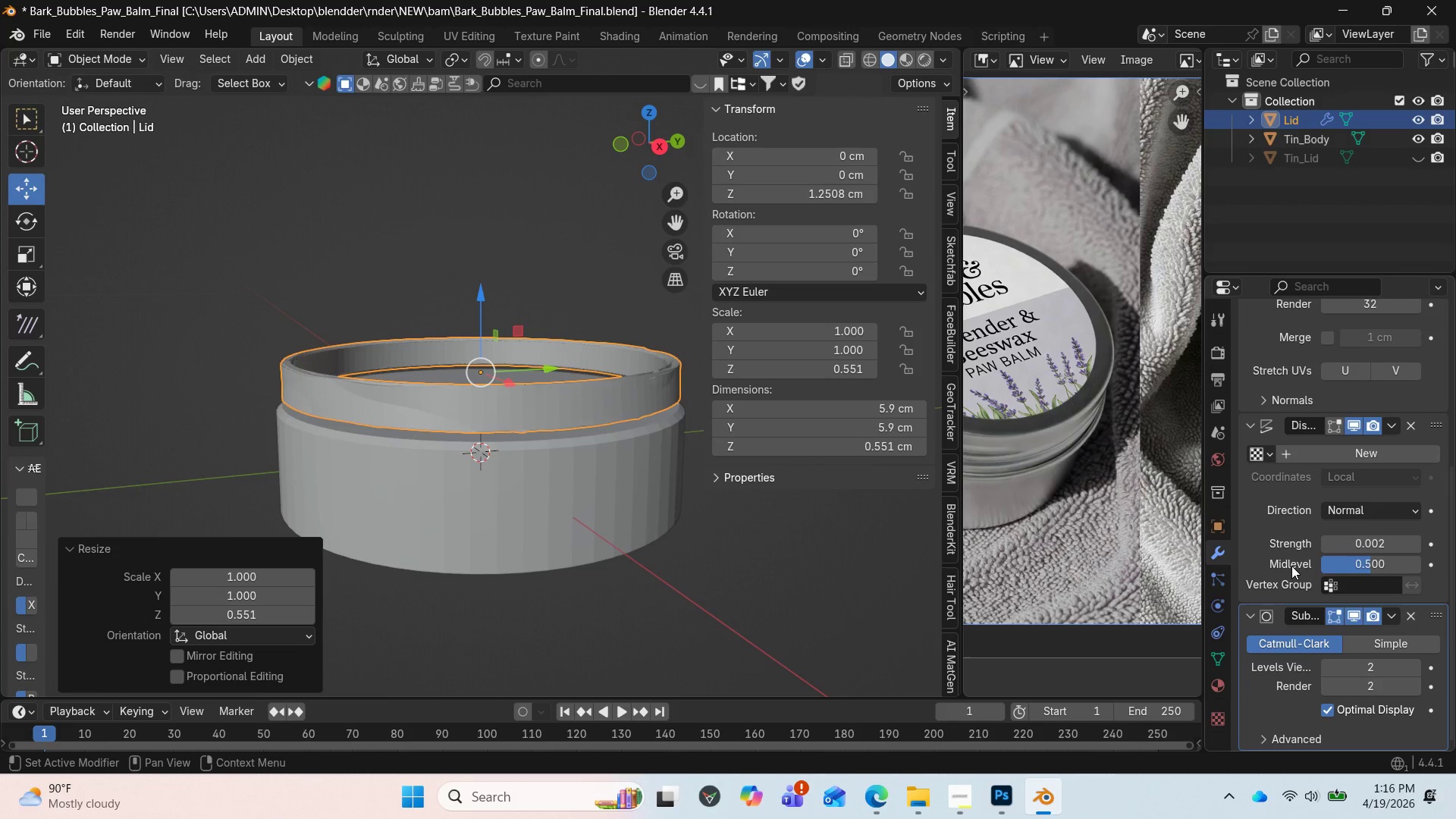 
scroll: coordinate [1291, 566], scroll_direction: up, amount: 2.0
 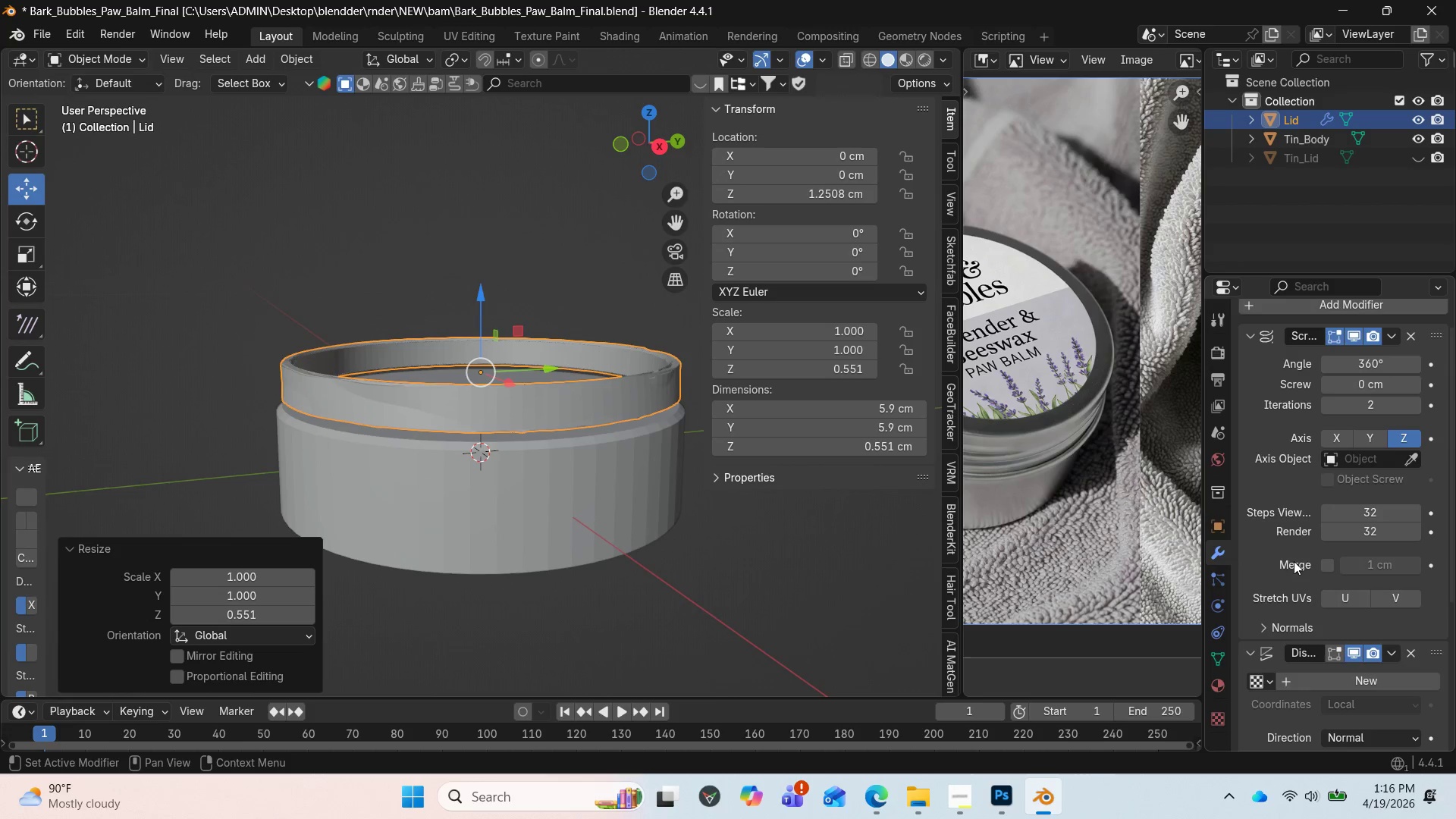 
scroll: coordinate [1324, 621], scroll_direction: down, amount: 4.0
 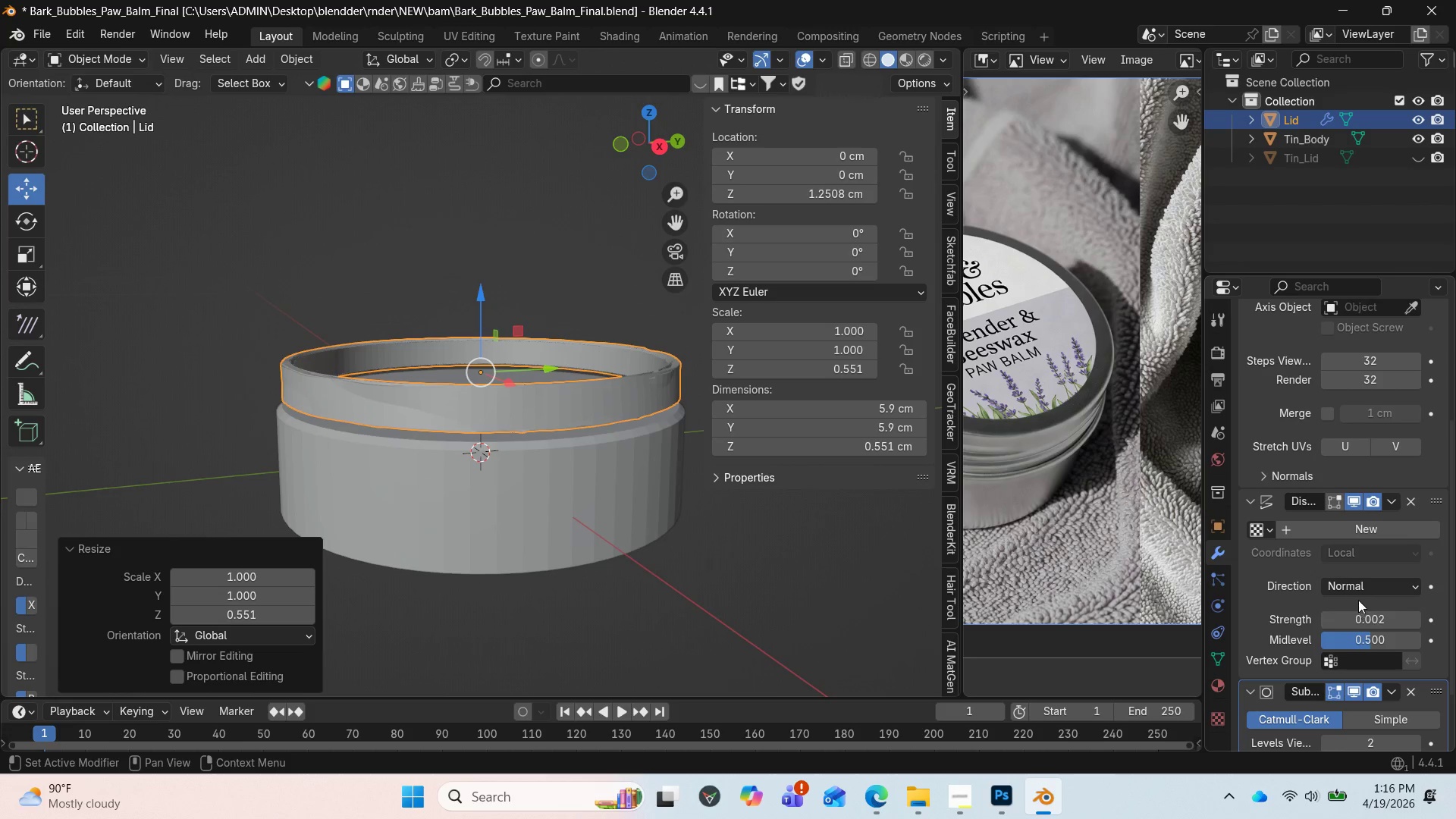 
left_click([1359, 595])
 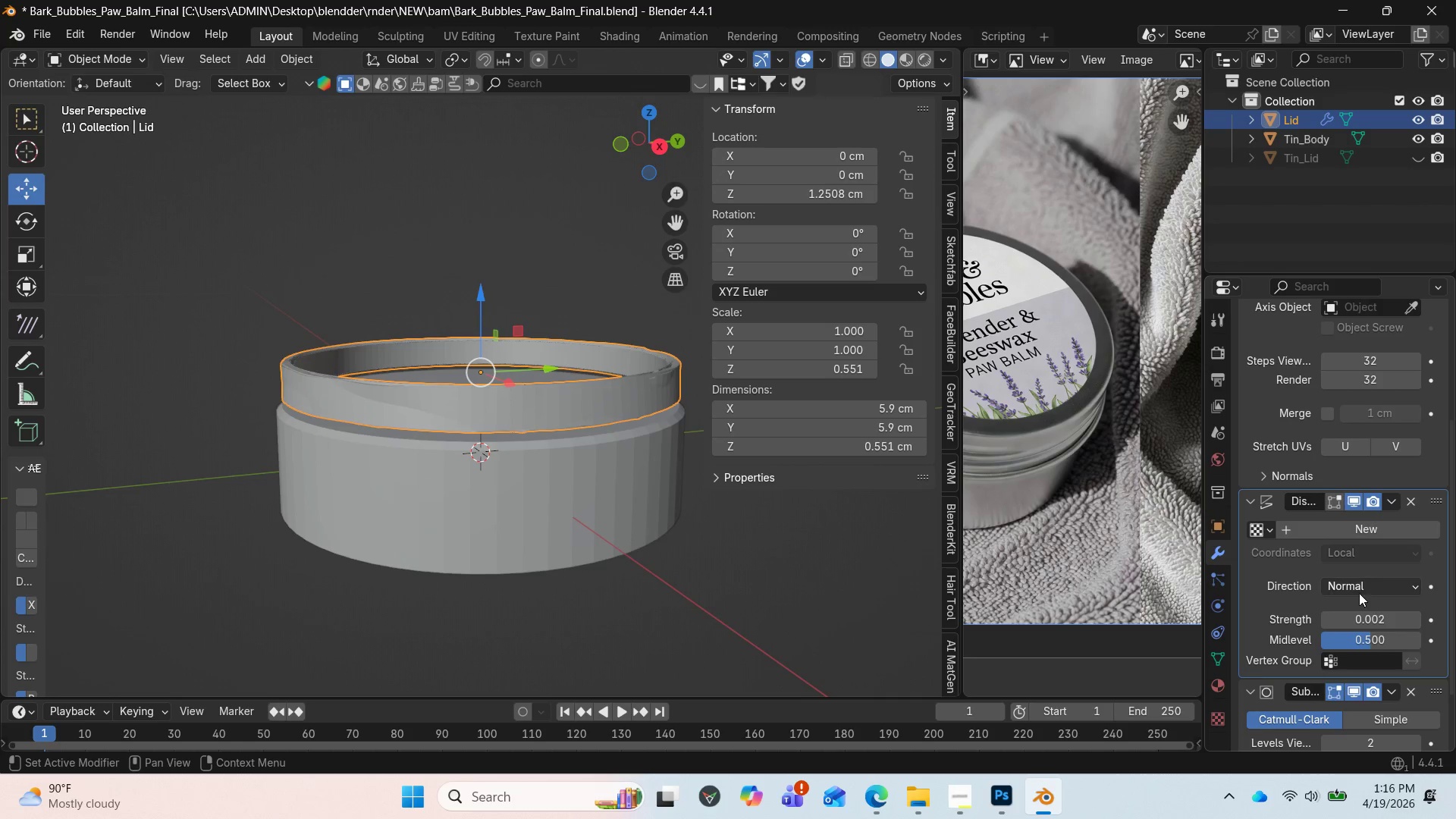 
left_click([1359, 585])
 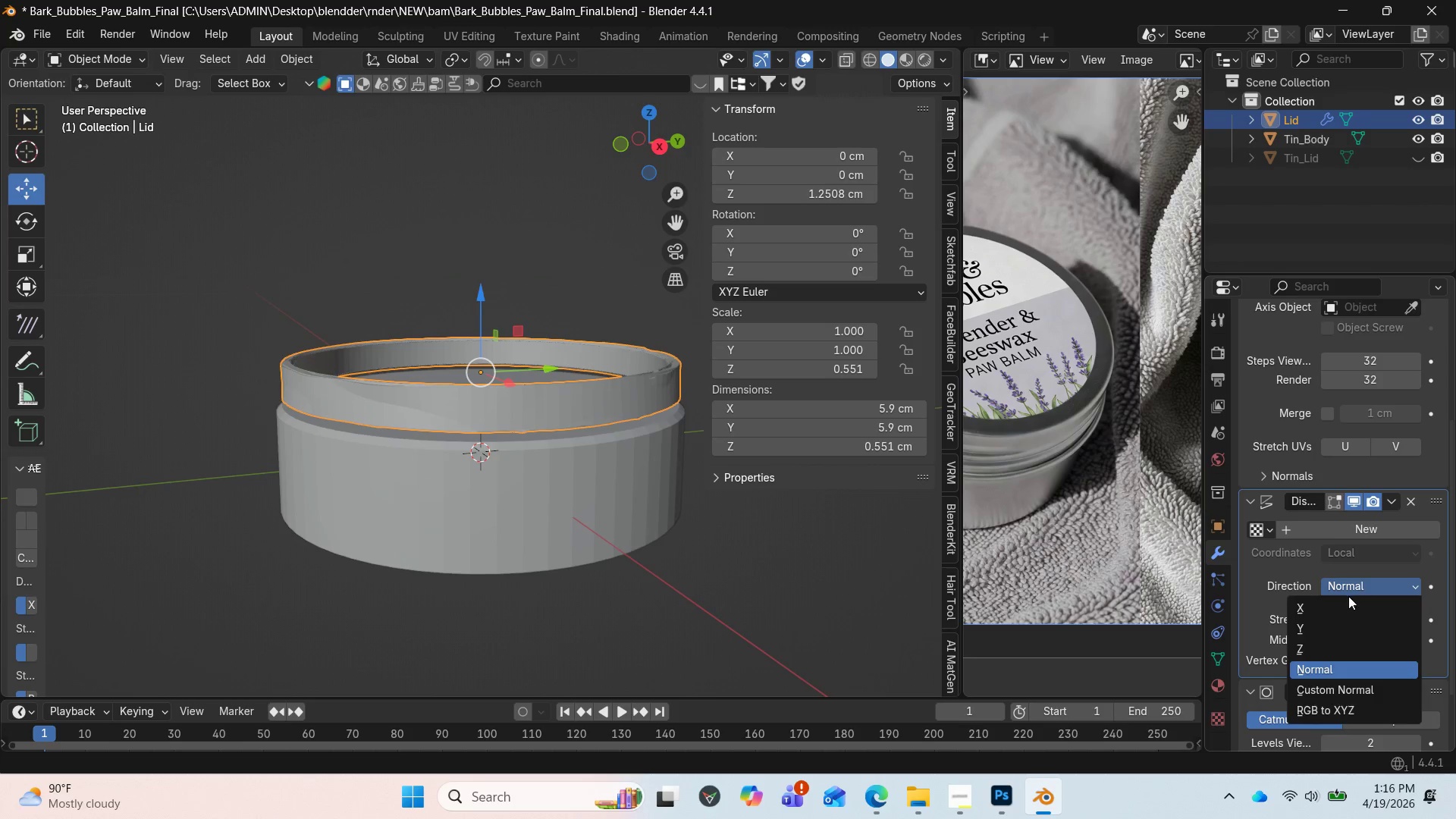 
mouse_move([1337, 623])
 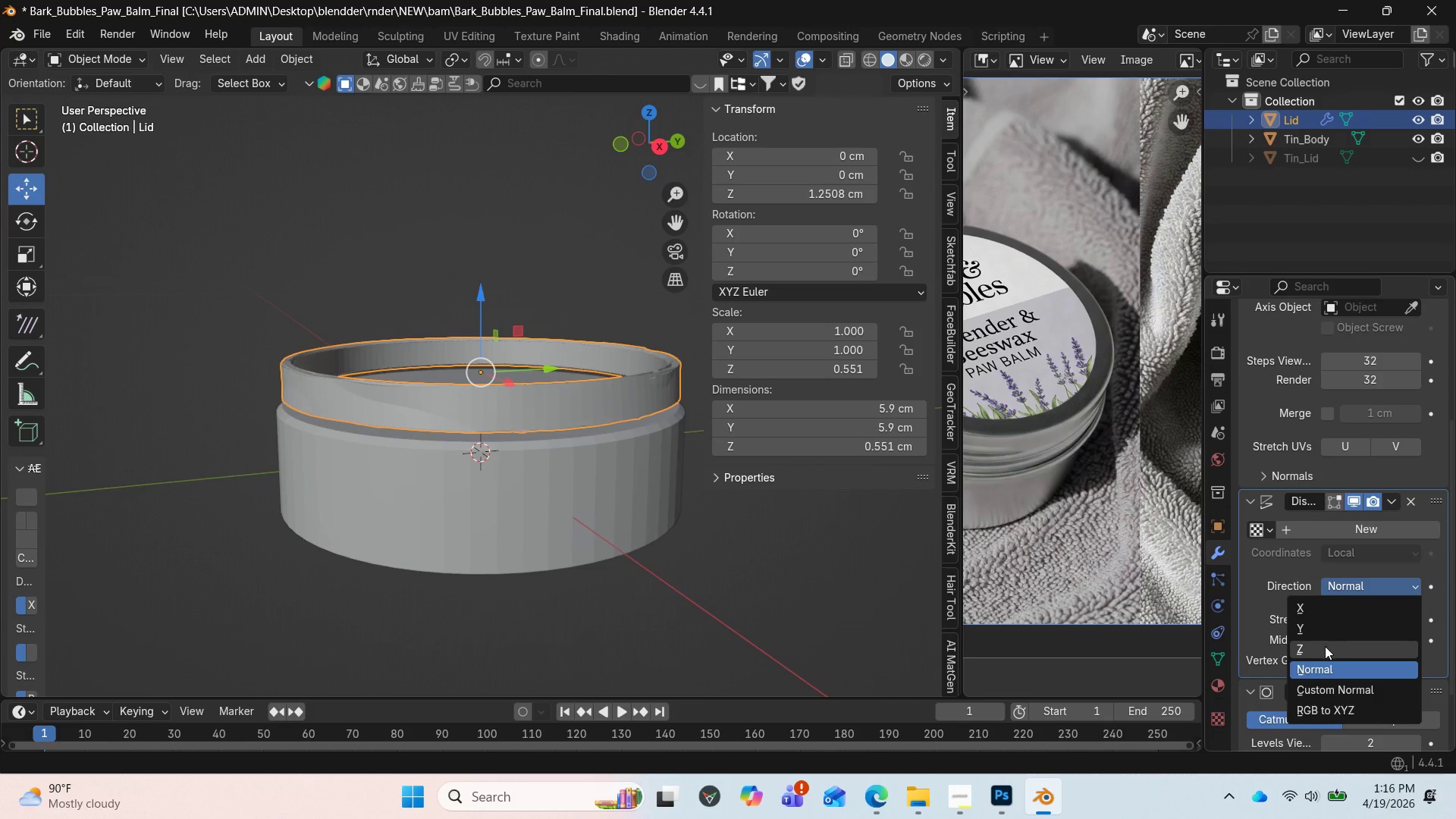 
left_click([1324, 646])
 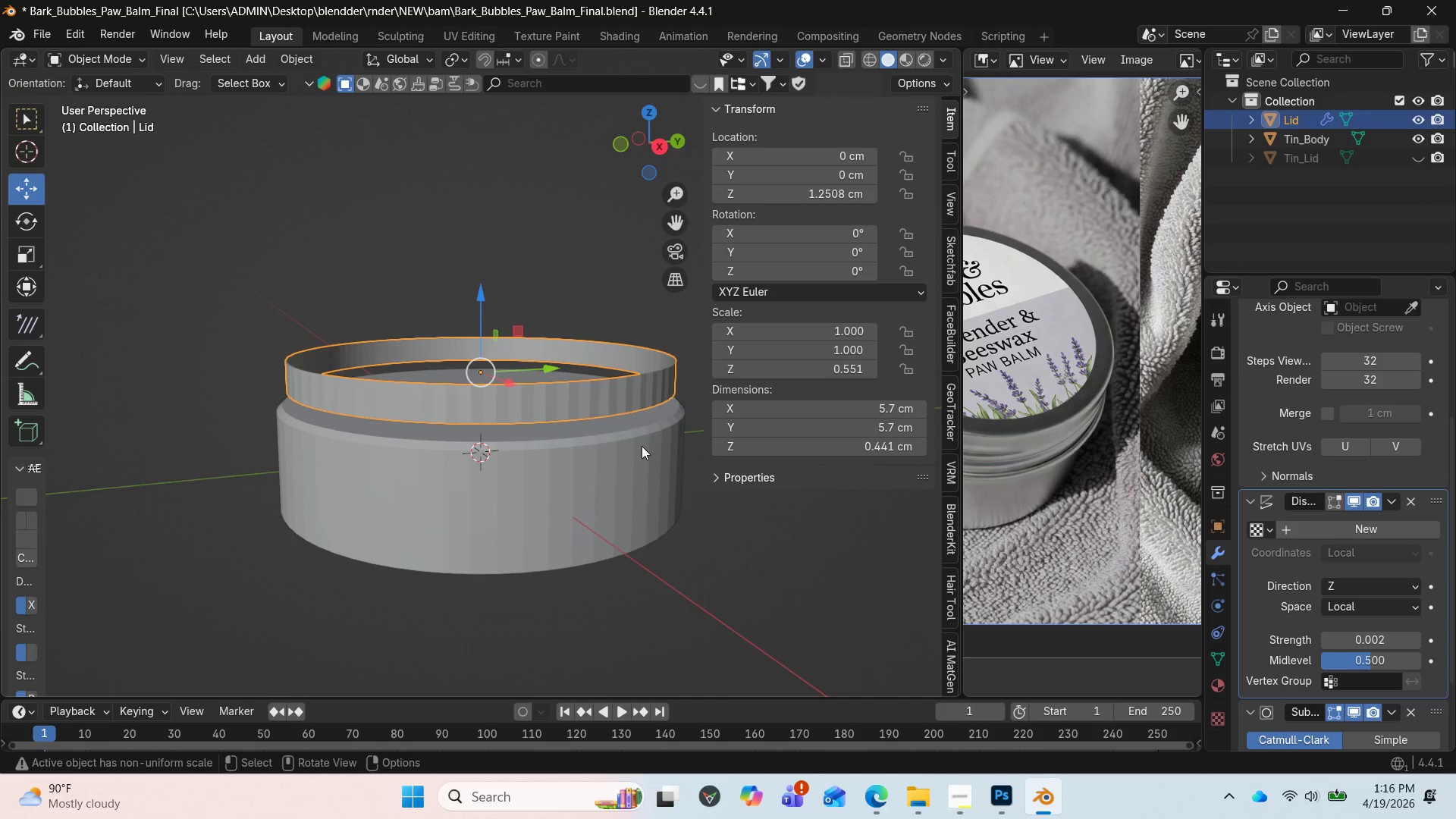 
wait(8.72)
 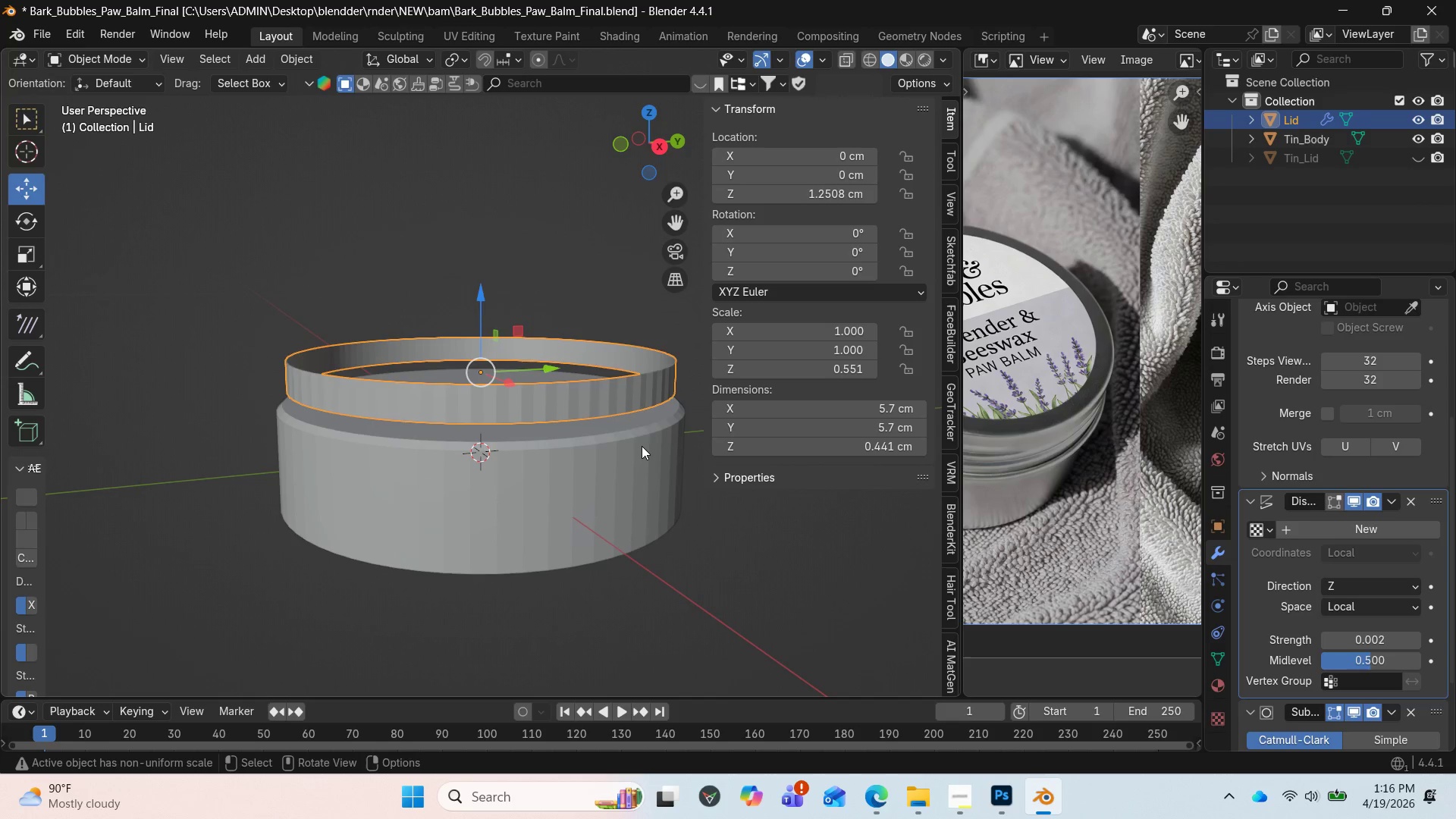 
type(sxz)
 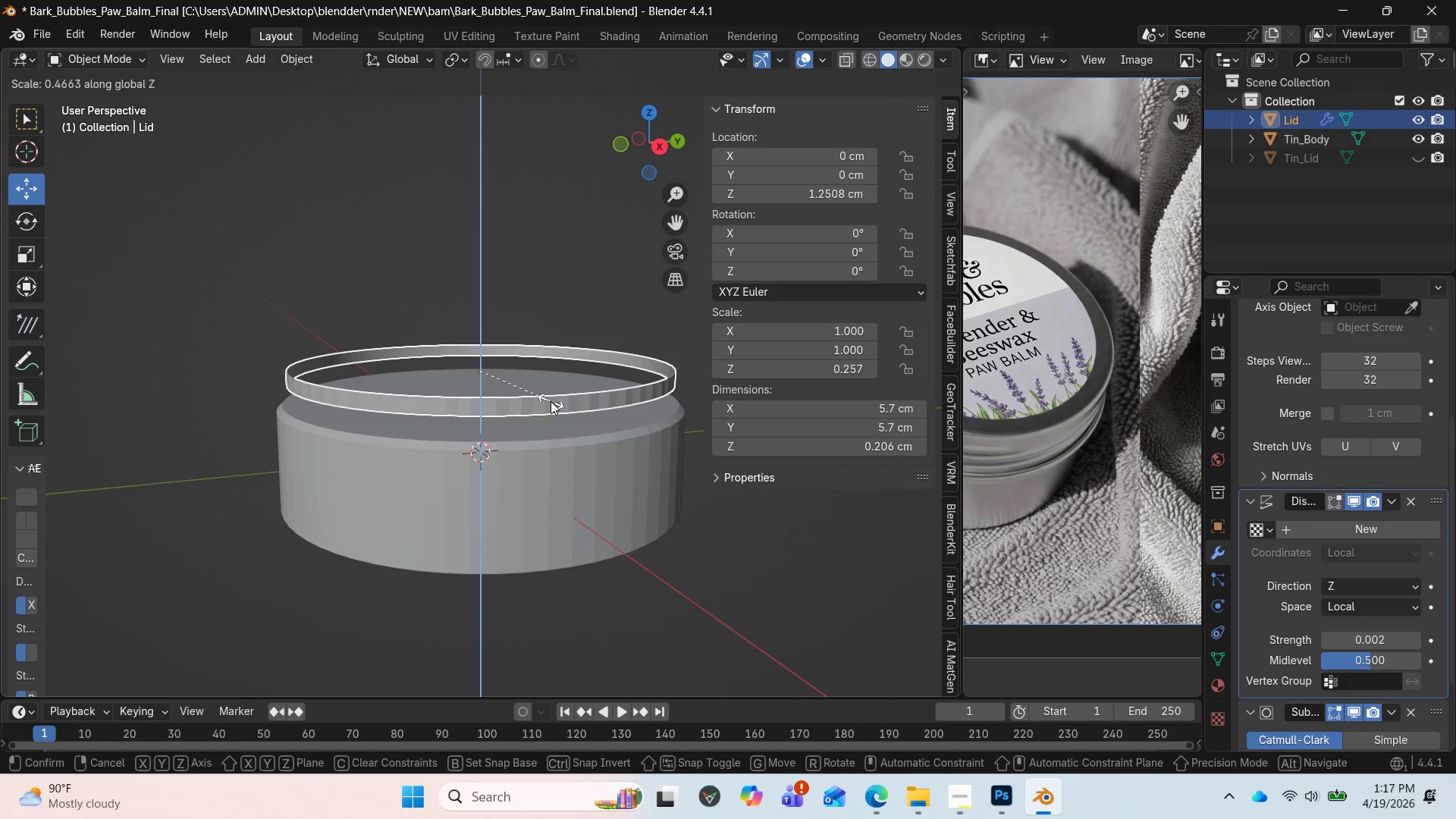 
left_click([544, 400])
 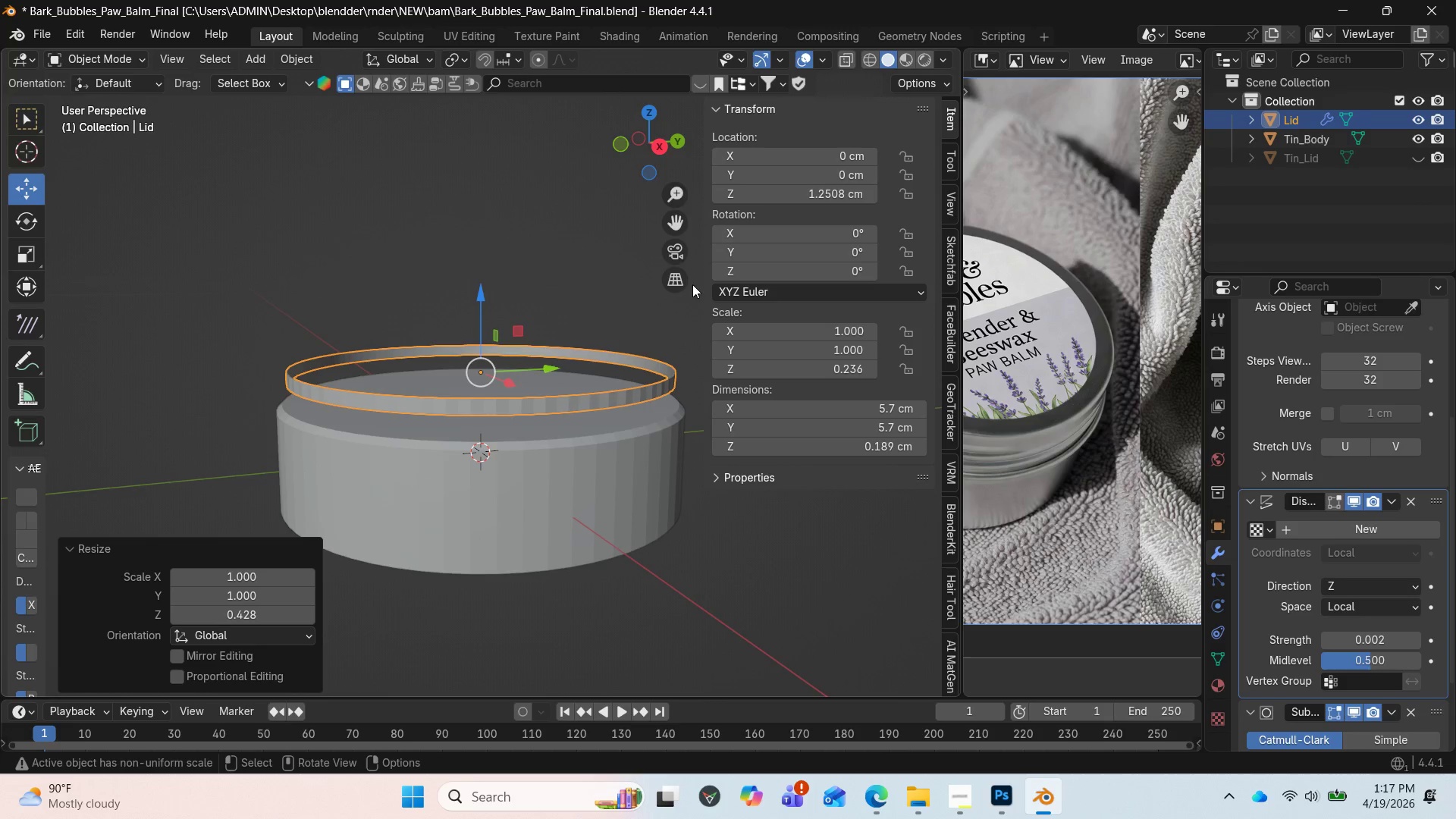 
left_click_drag(start_coordinate=[654, 154], to_coordinate=[613, 131])
 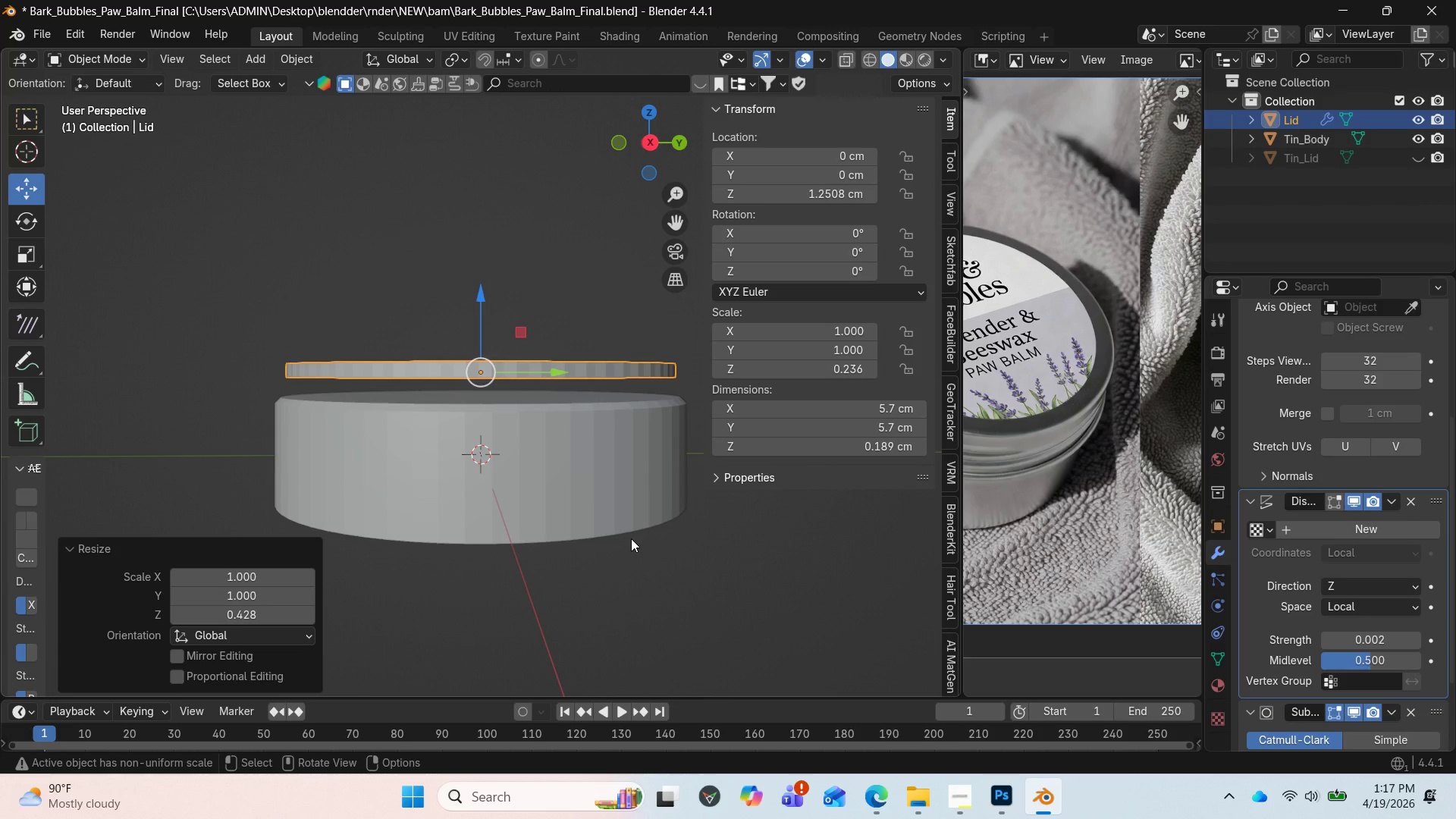 
key(Shift+D)
 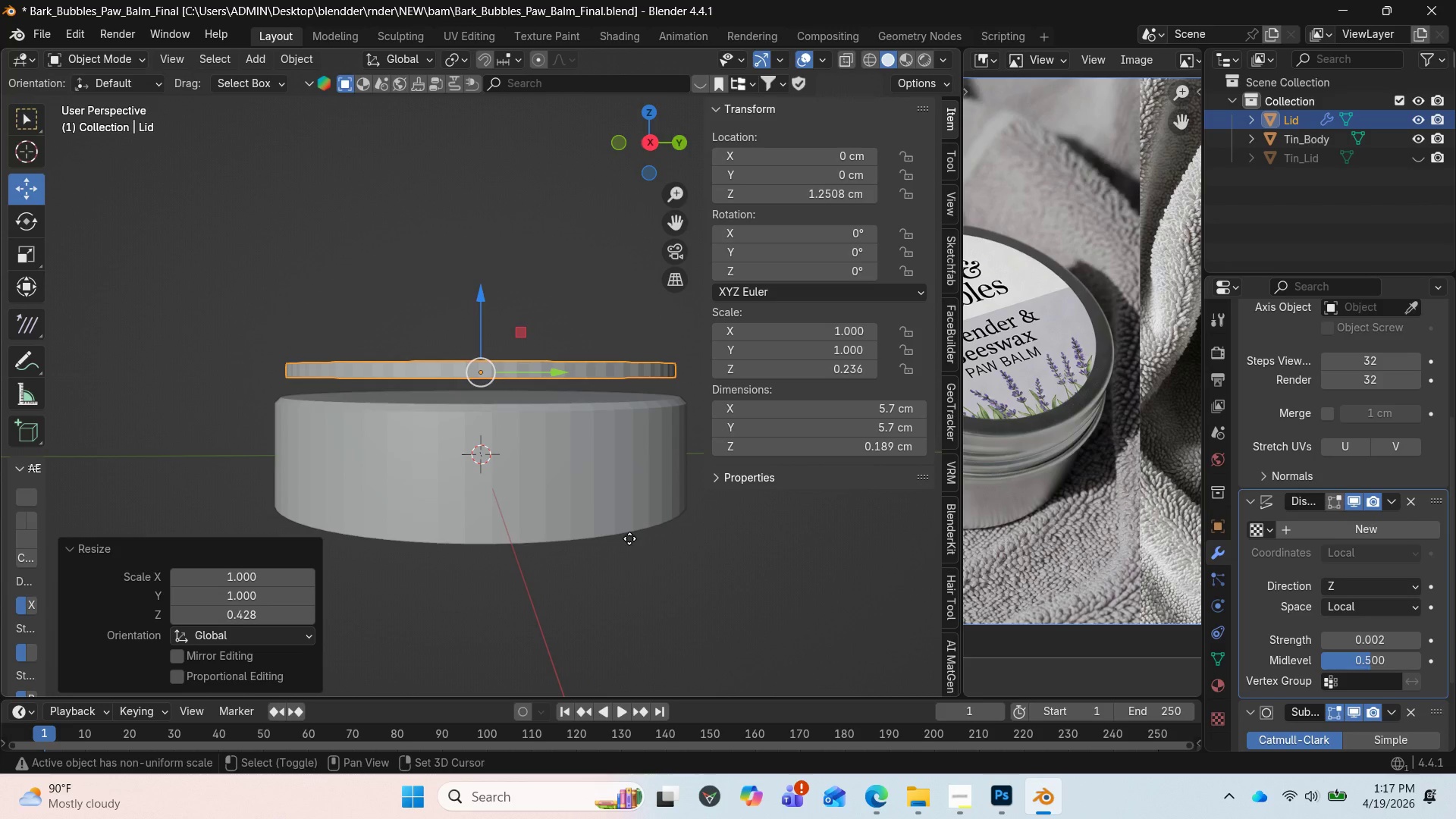 
key(Enter)
 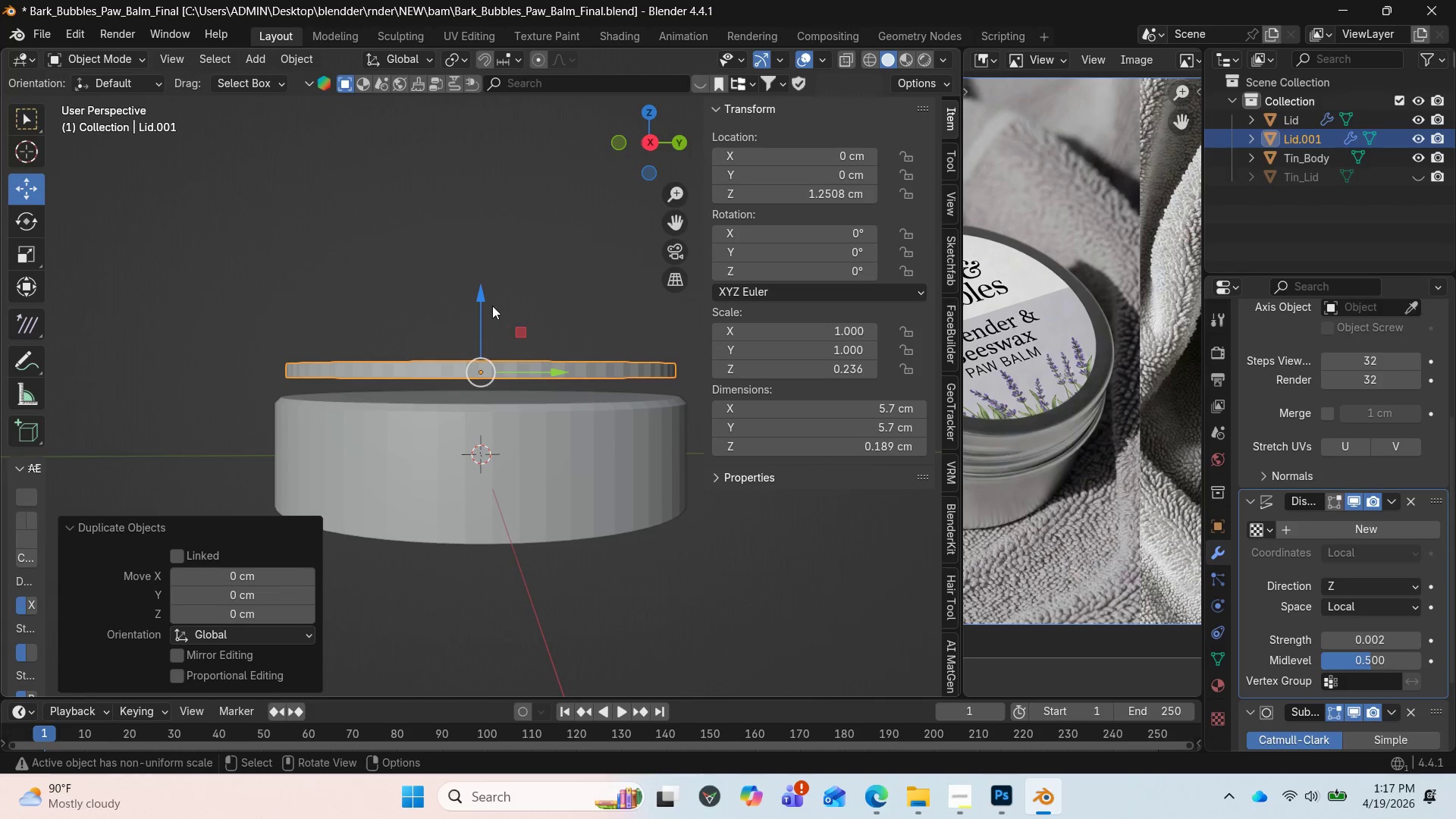 
left_click_drag(start_coordinate=[487, 300], to_coordinate=[485, 290])
 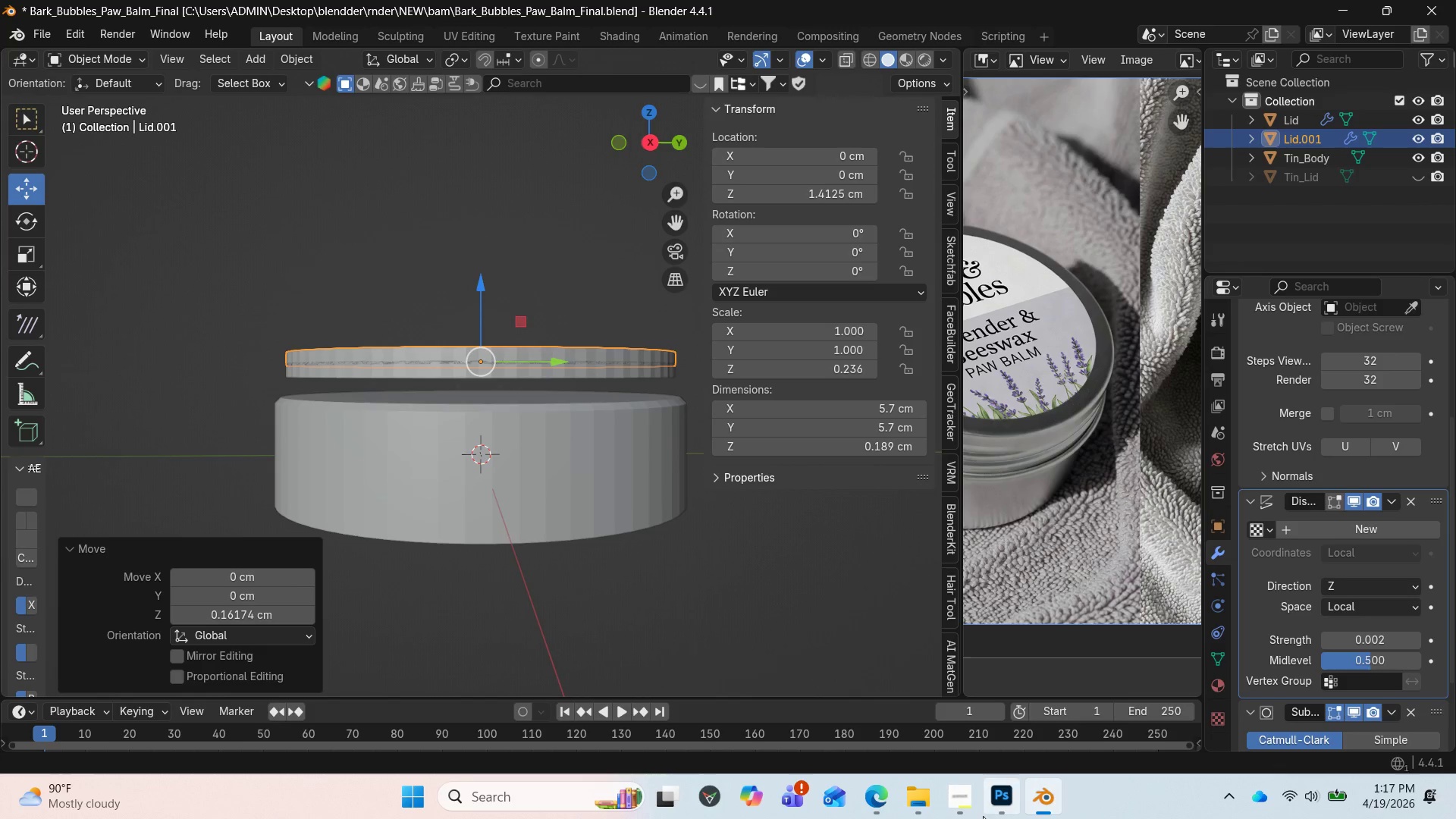 
left_click([875, 794])
 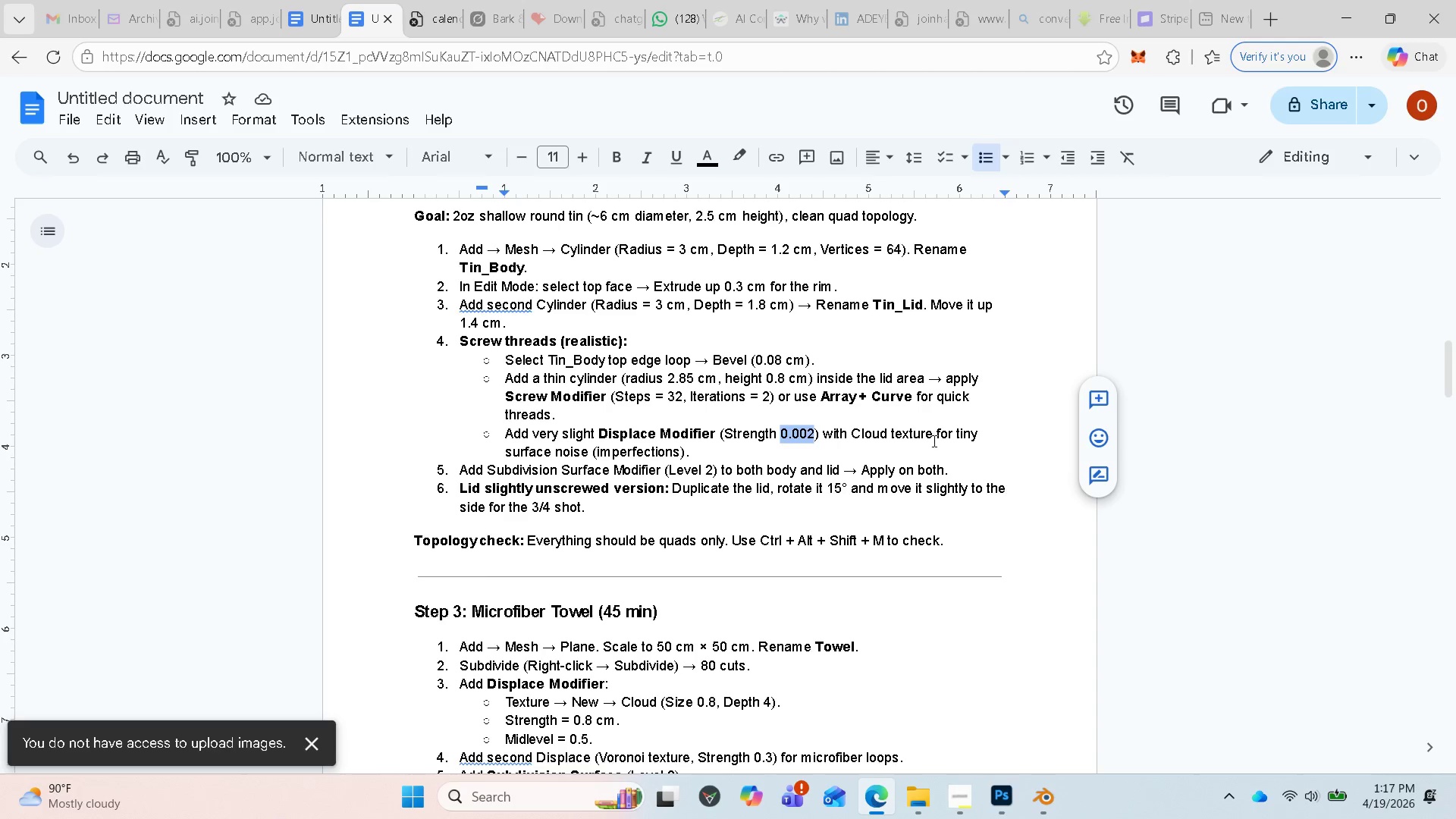 
wait(21.92)
 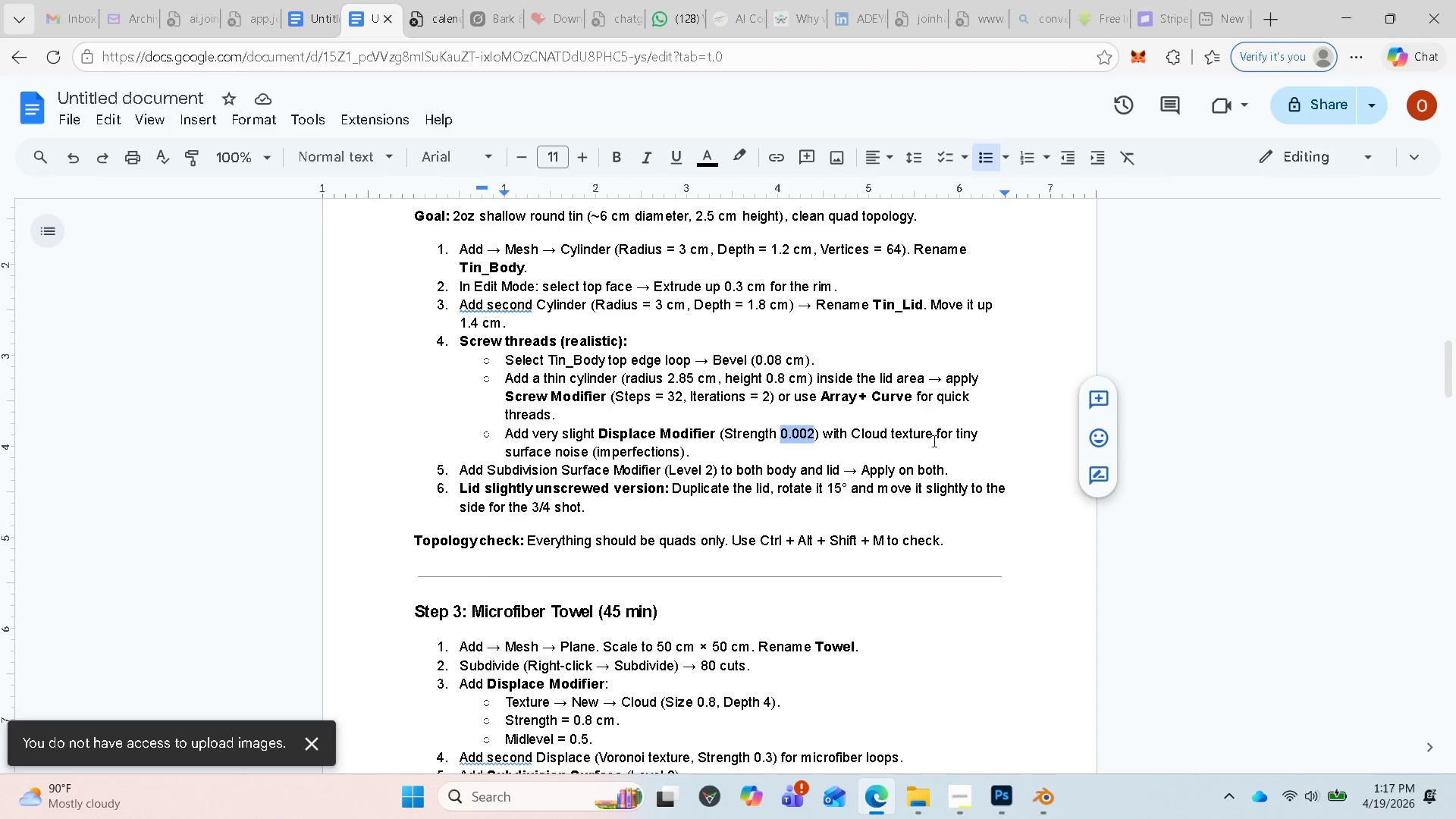 
left_click([1345, 21])
 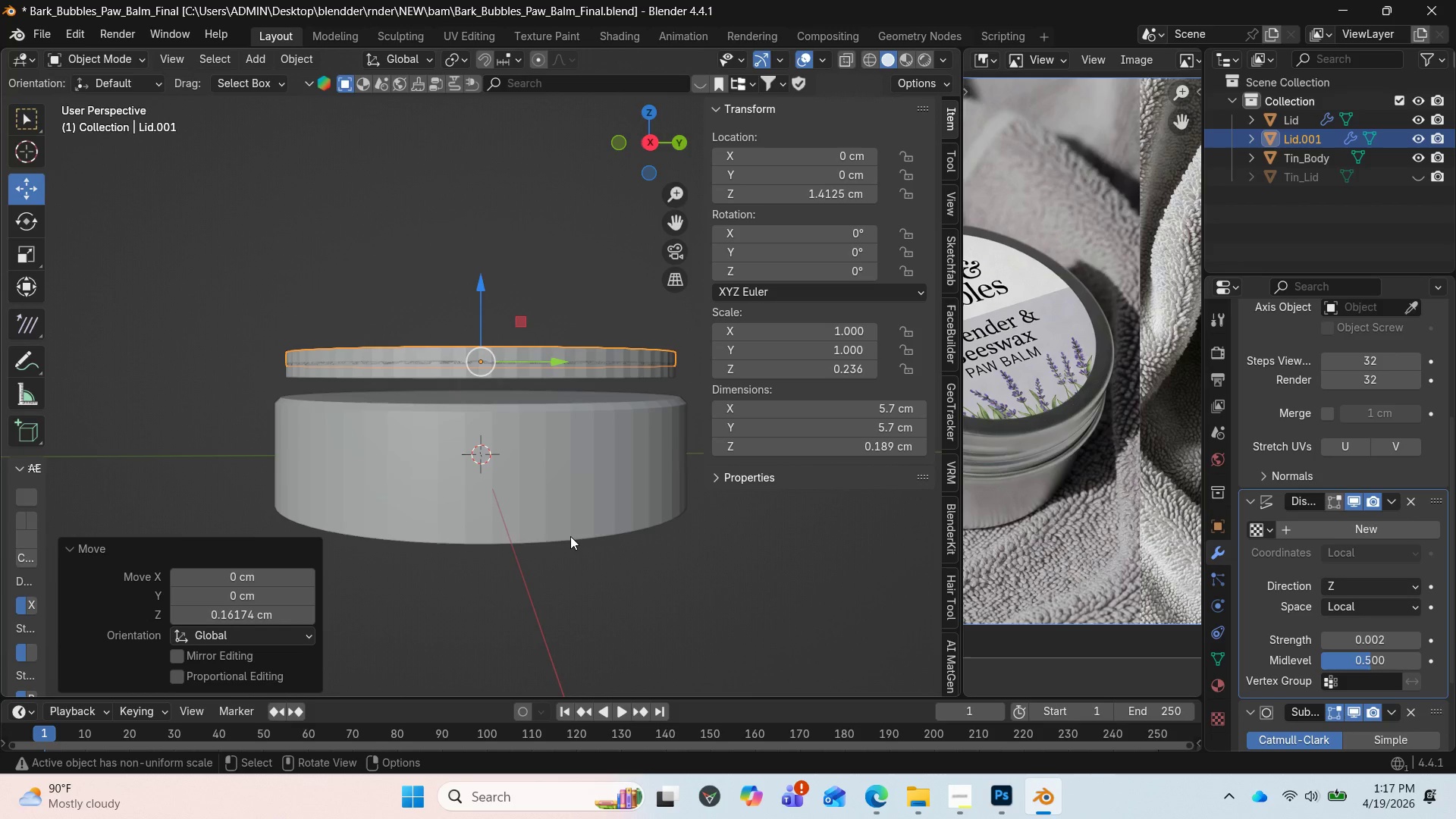 
type(rzyx)
 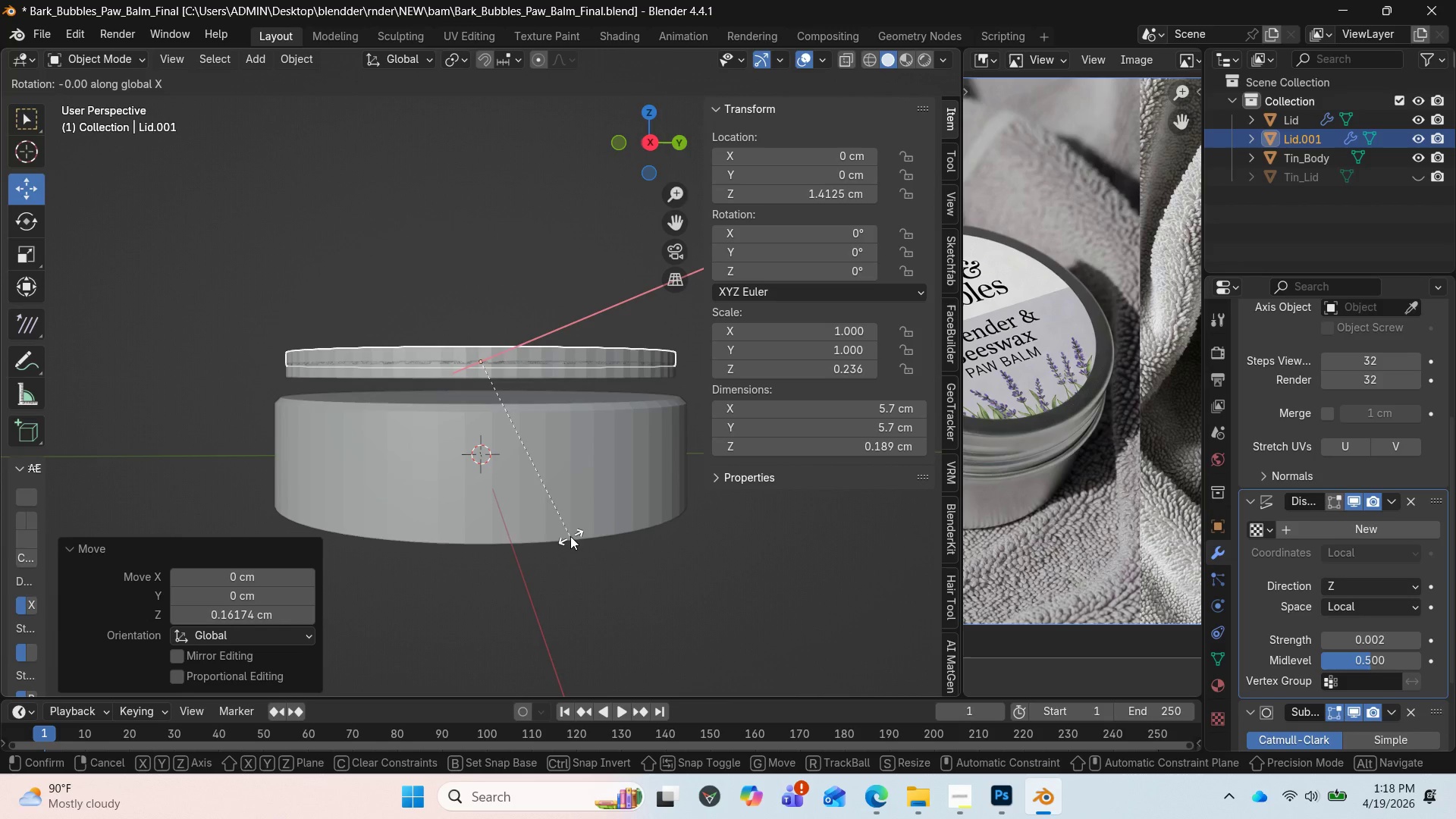 
type(15)
 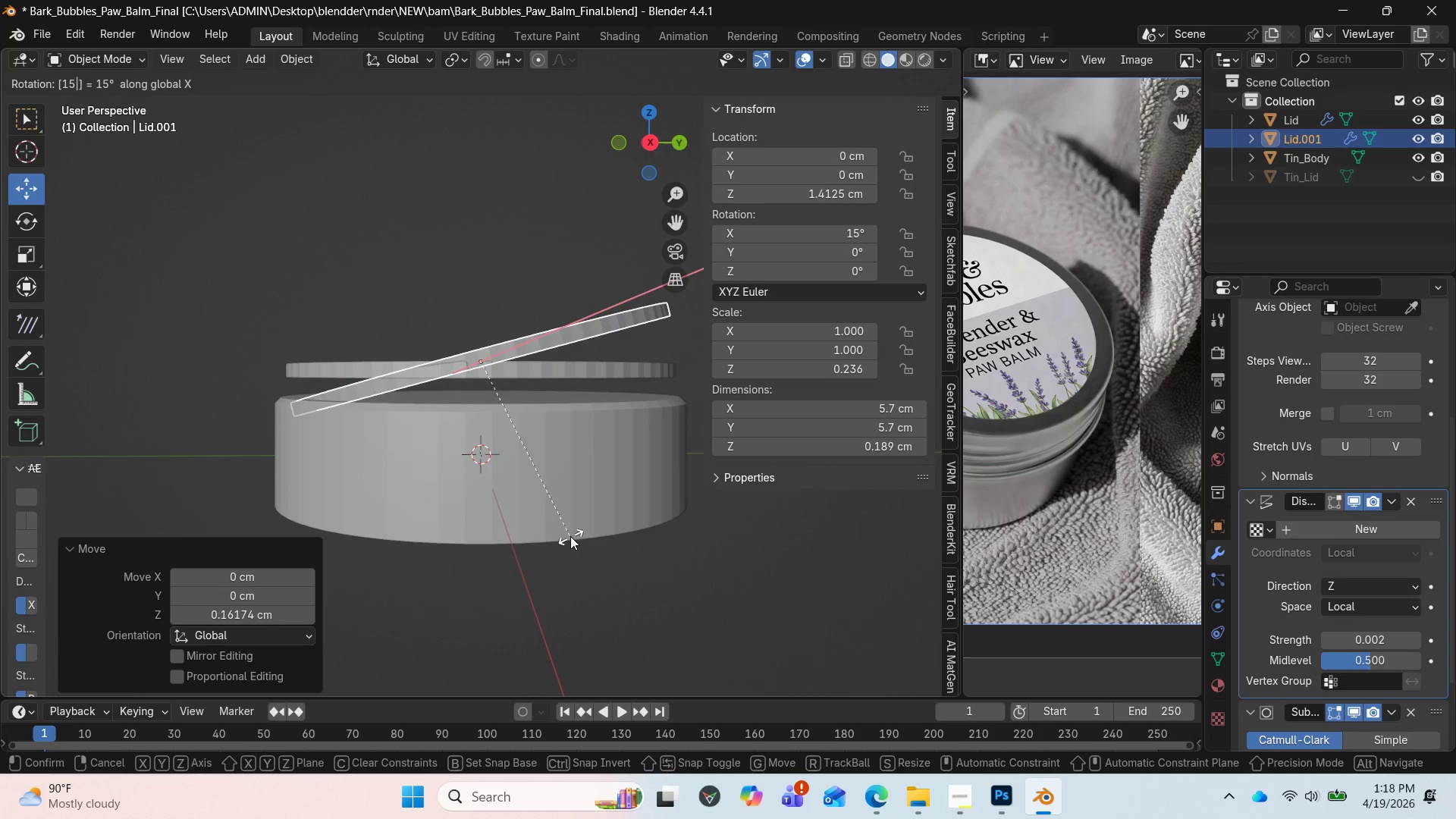 
left_click([570, 536])
 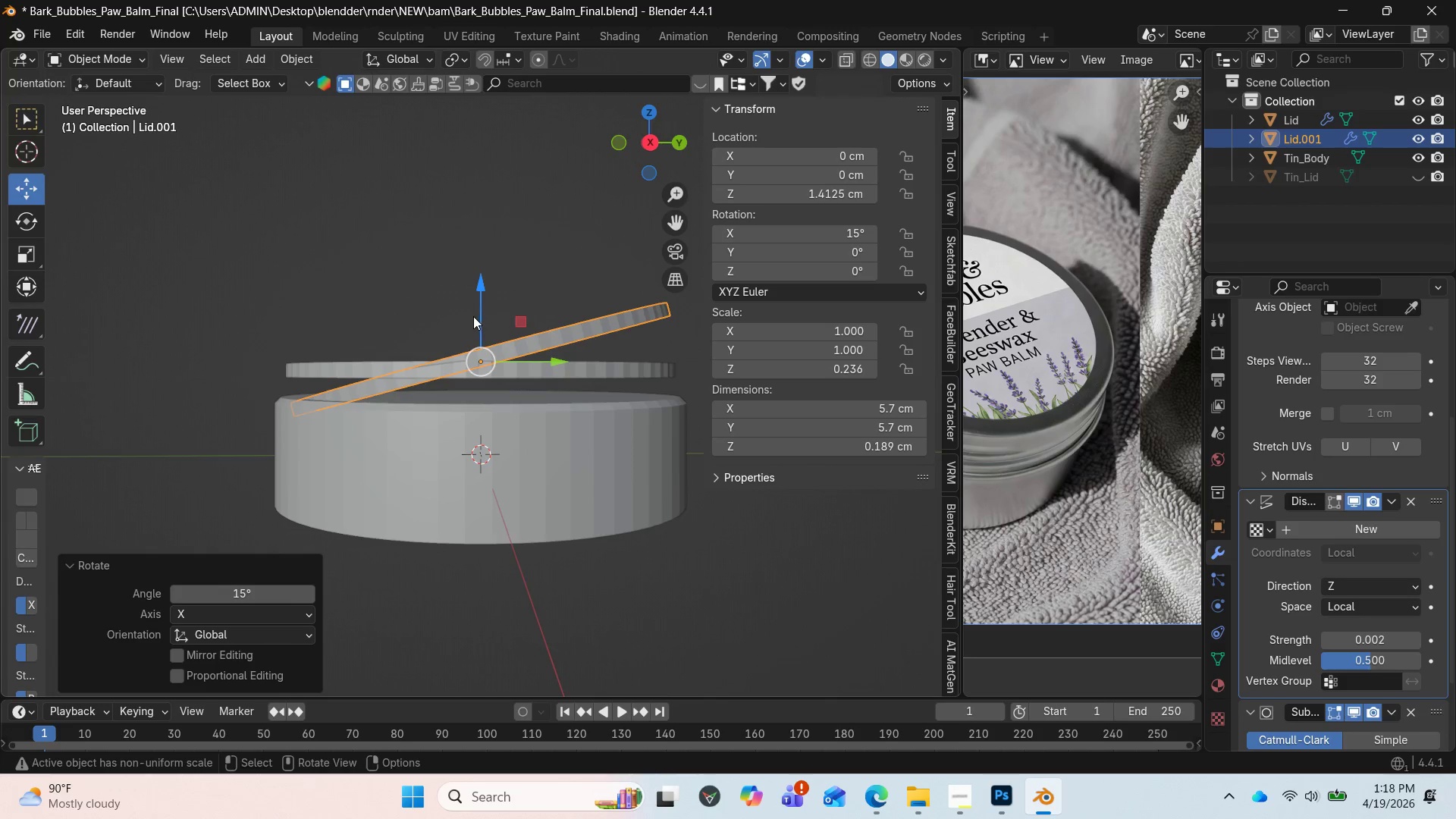 
left_click_drag(start_coordinate=[481, 294], to_coordinate=[484, 268])
 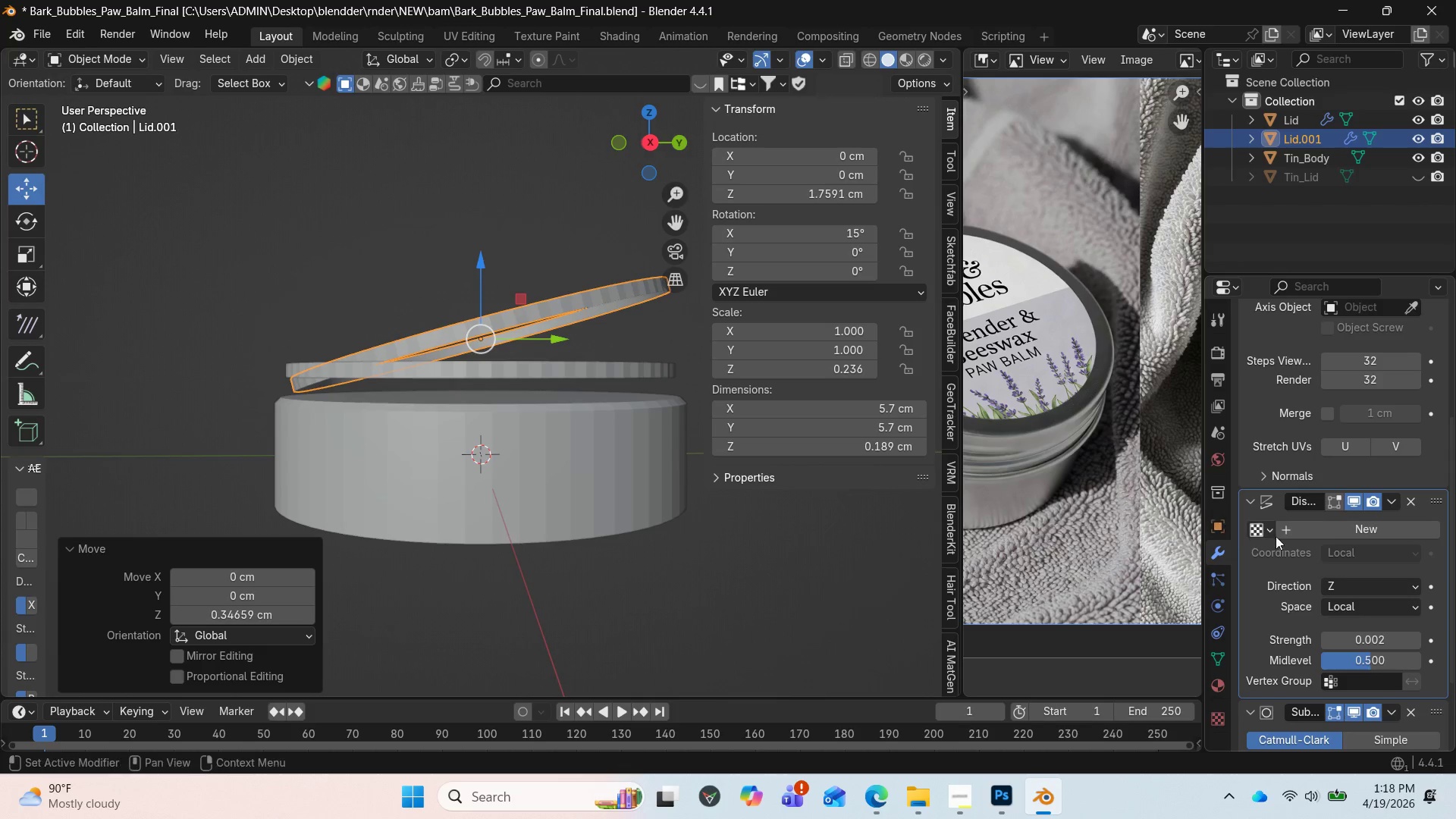 
scroll: coordinate [1349, 491], scroll_direction: up, amount: 7.0
 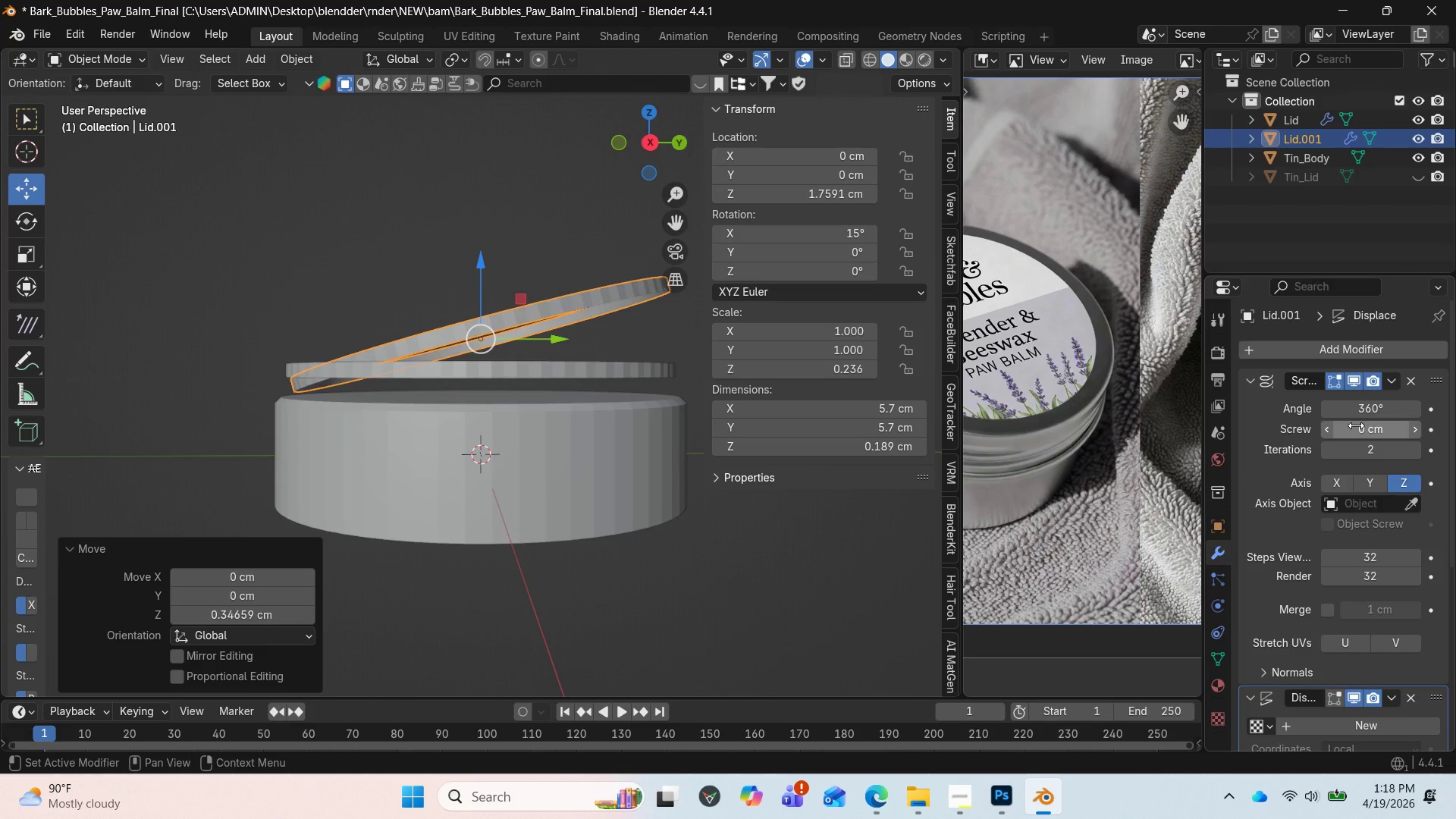 
left_click_drag(start_coordinate=[1357, 426], to_coordinate=[197, 425])
 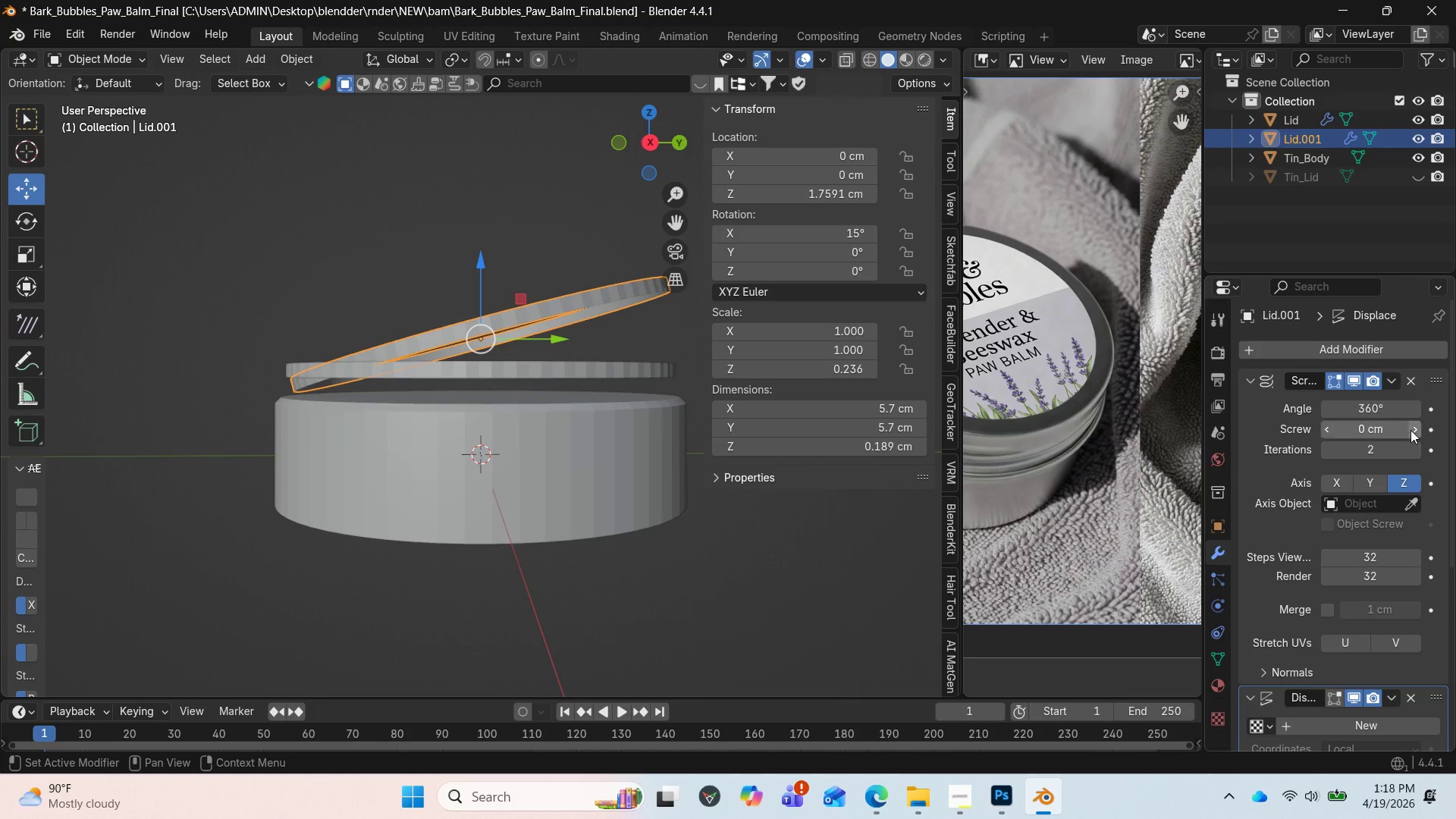 
left_click([1417, 429])
 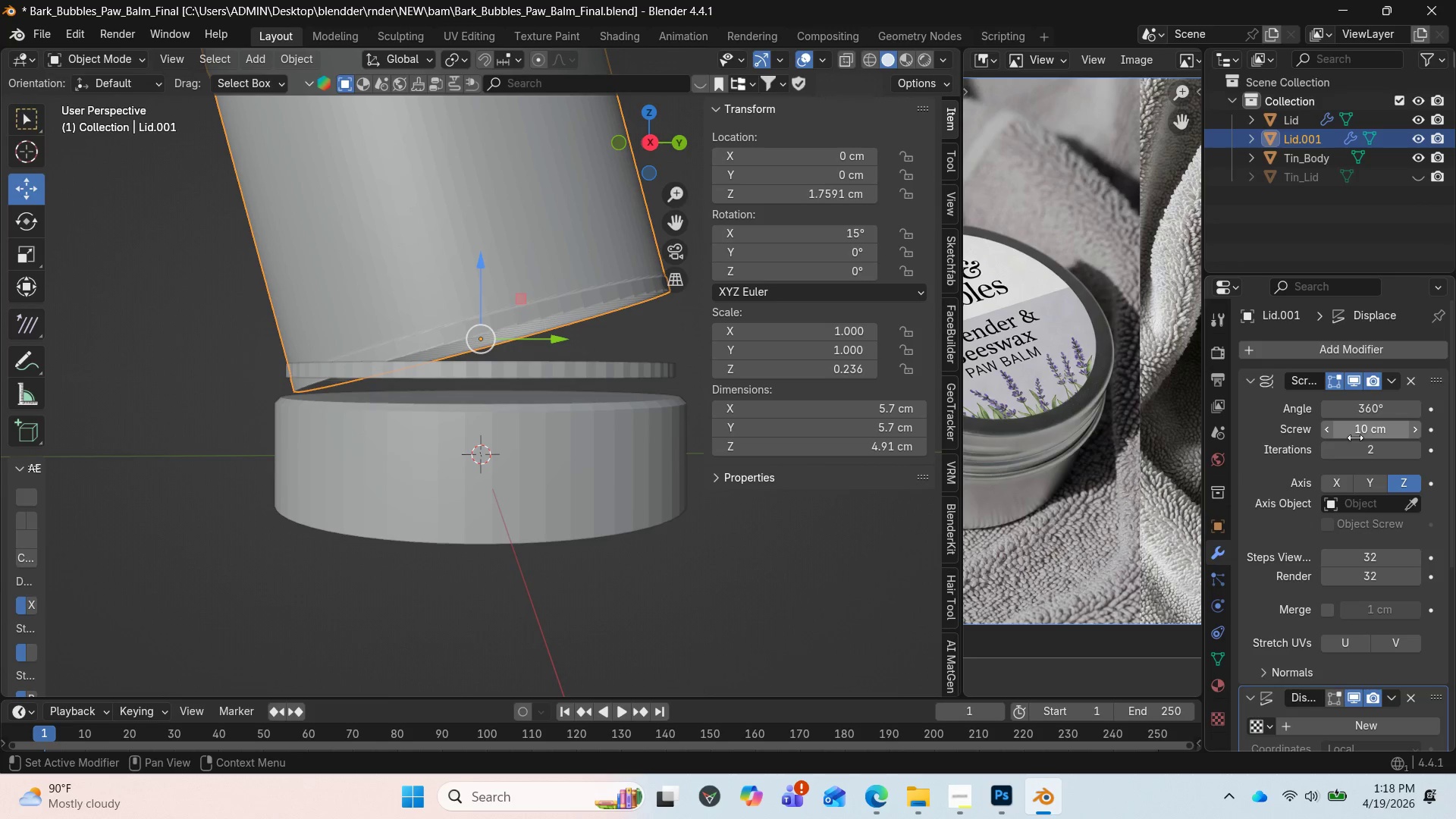 
left_click([1332, 432])
 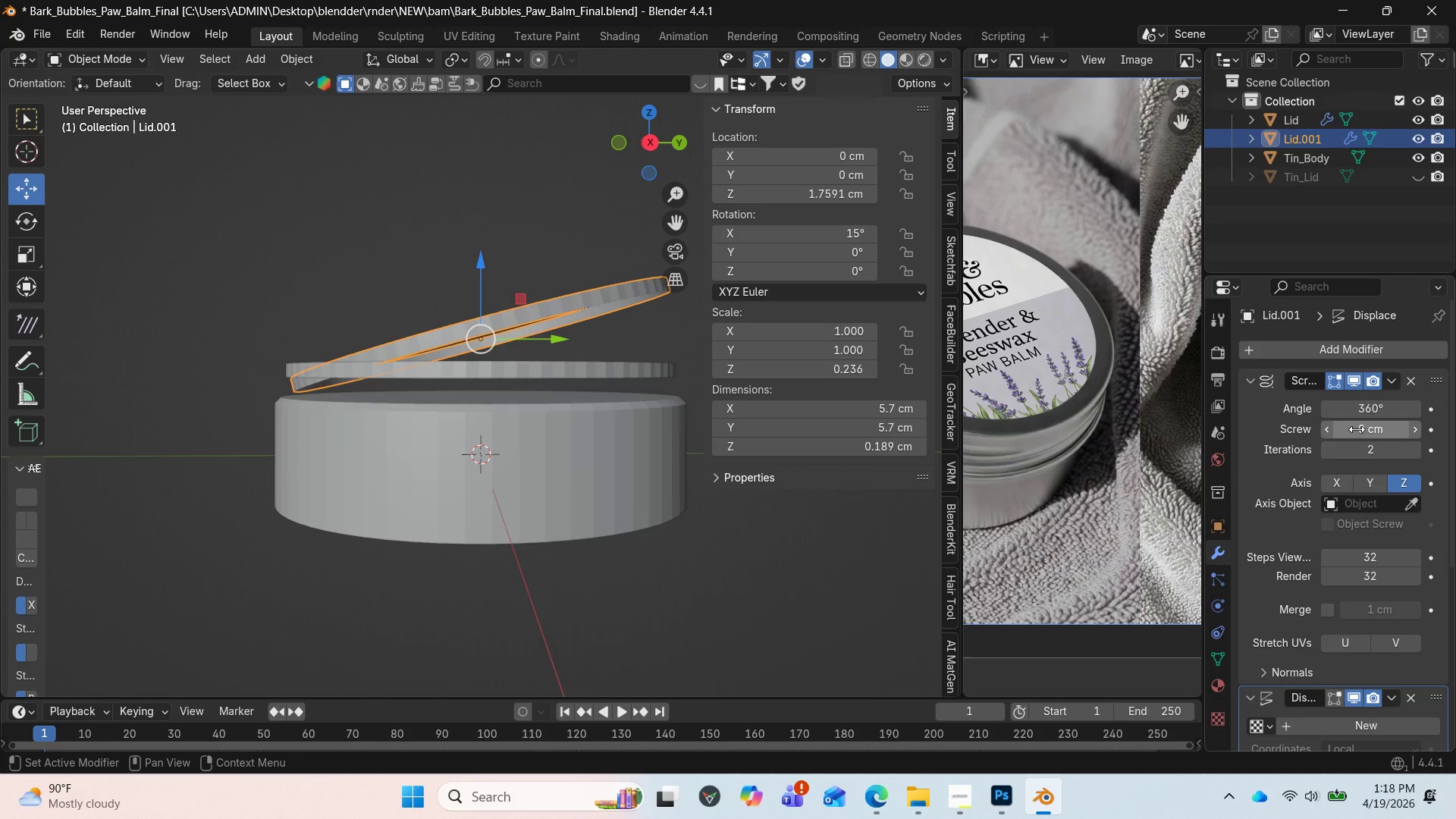 
left_click_drag(start_coordinate=[1363, 429], to_coordinate=[199, 429])
 